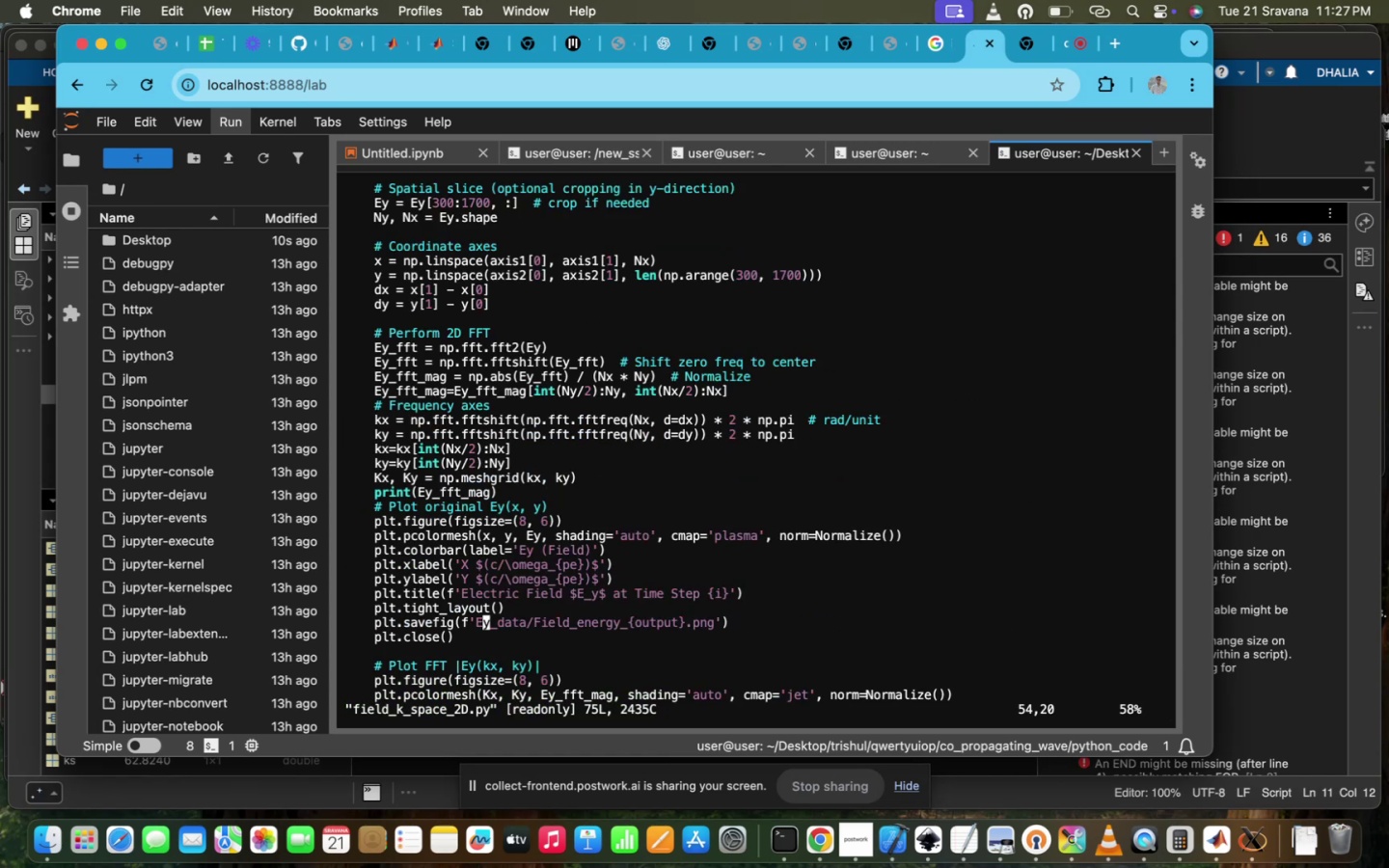 
scroll: coordinate [850, 305], scroll_direction: up, amount: 104.0
 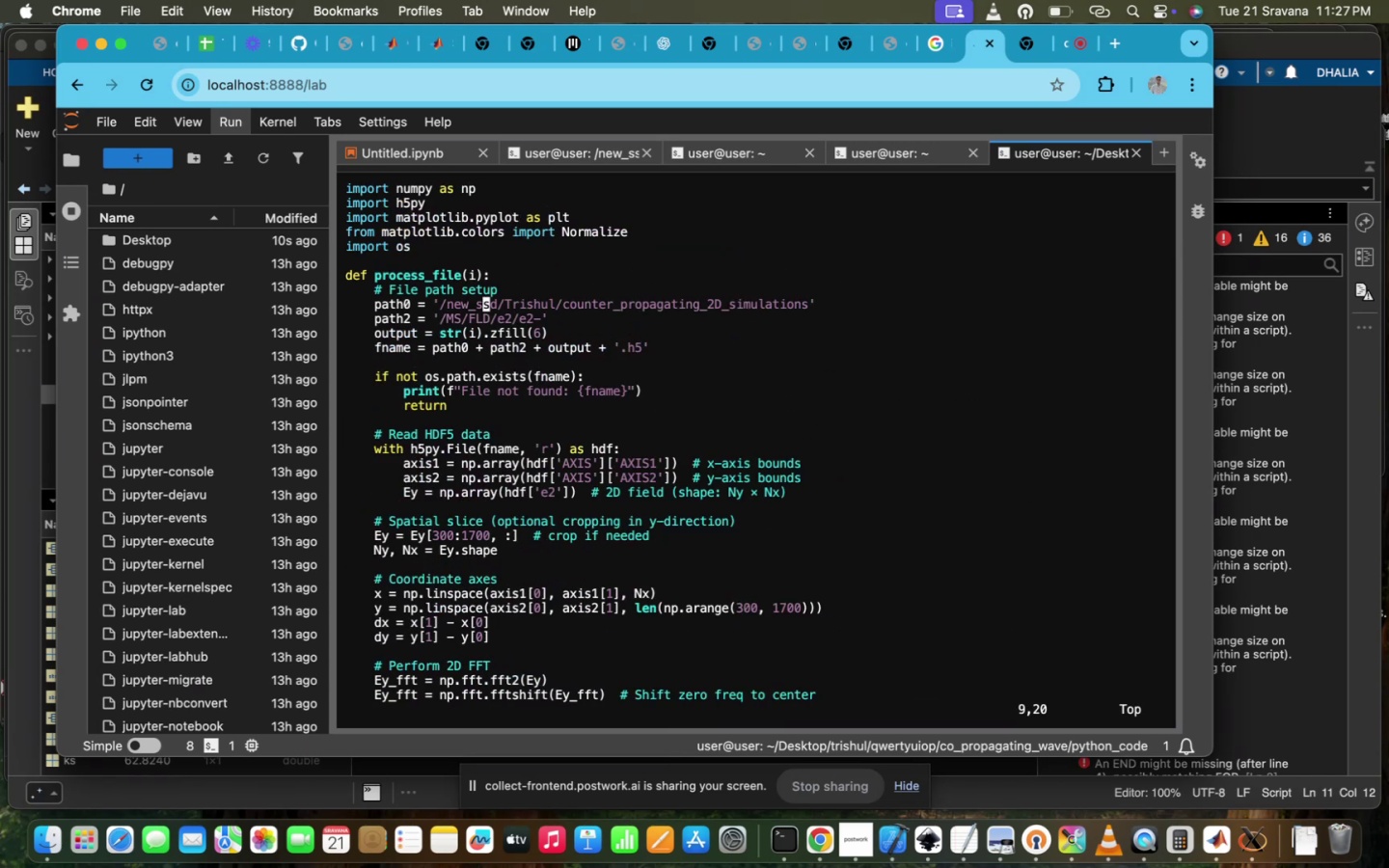 
key(ArrowRight)
 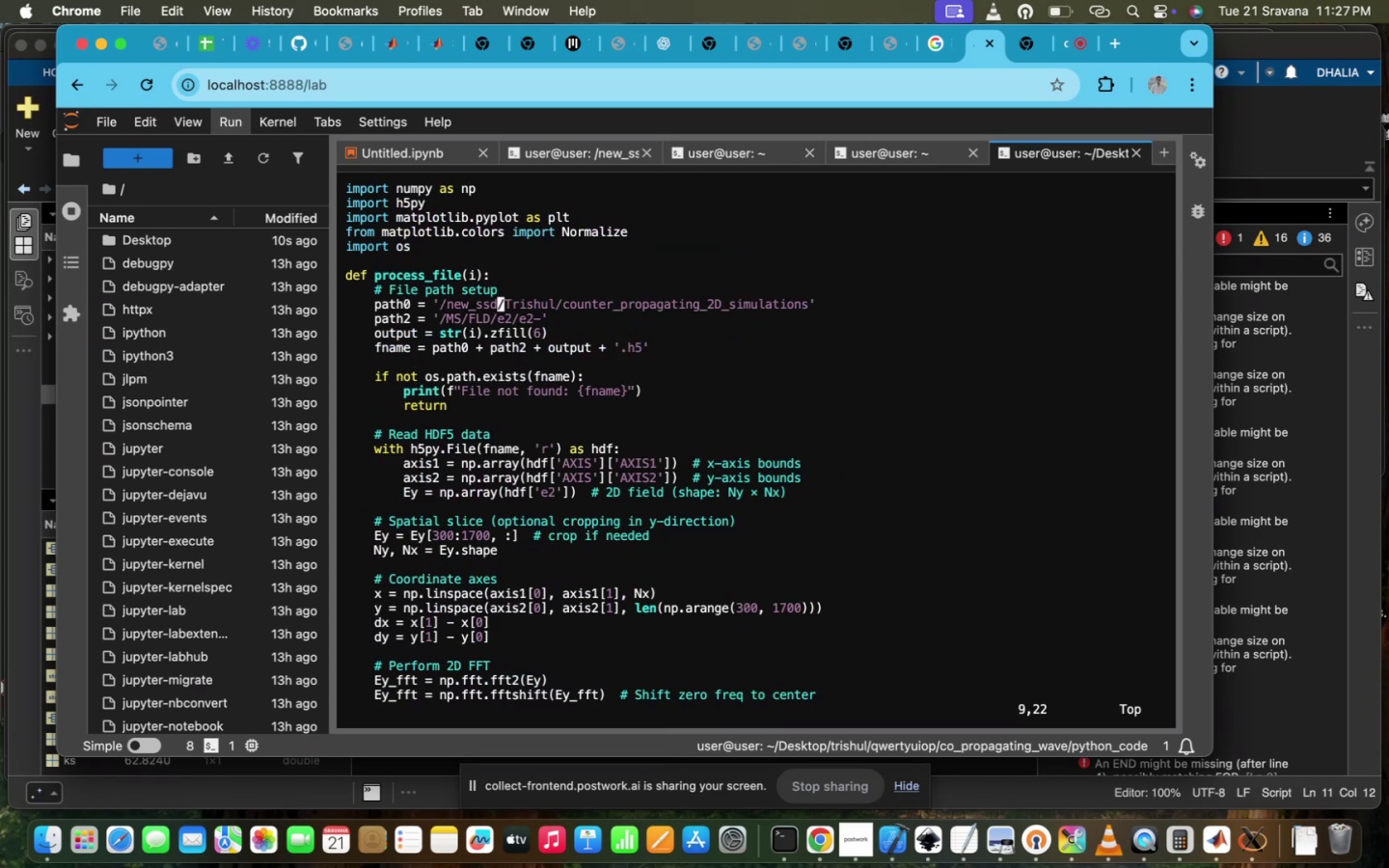 
key(ArrowRight)
 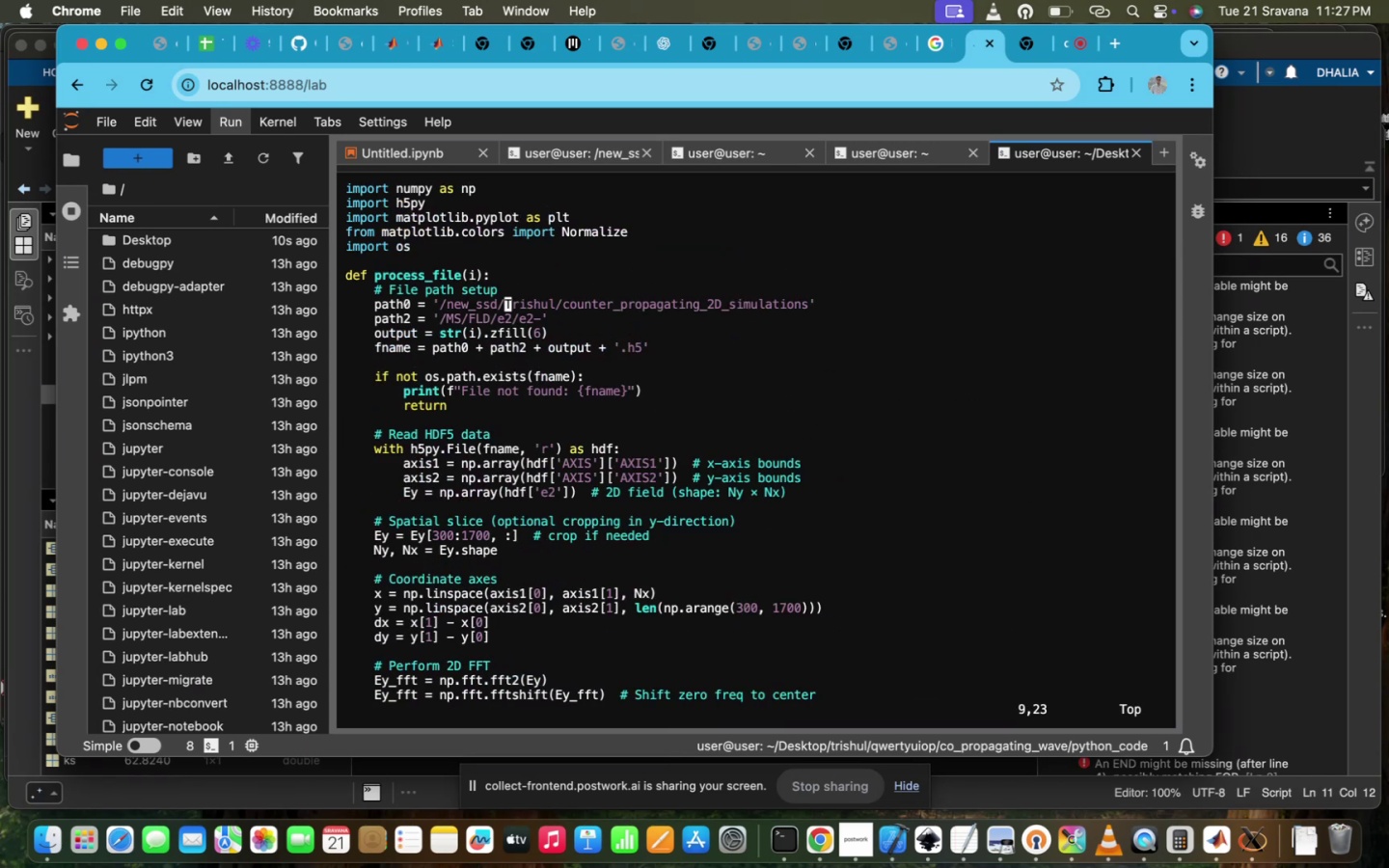 
hold_key(key=ArrowRight, duration=1.51)
 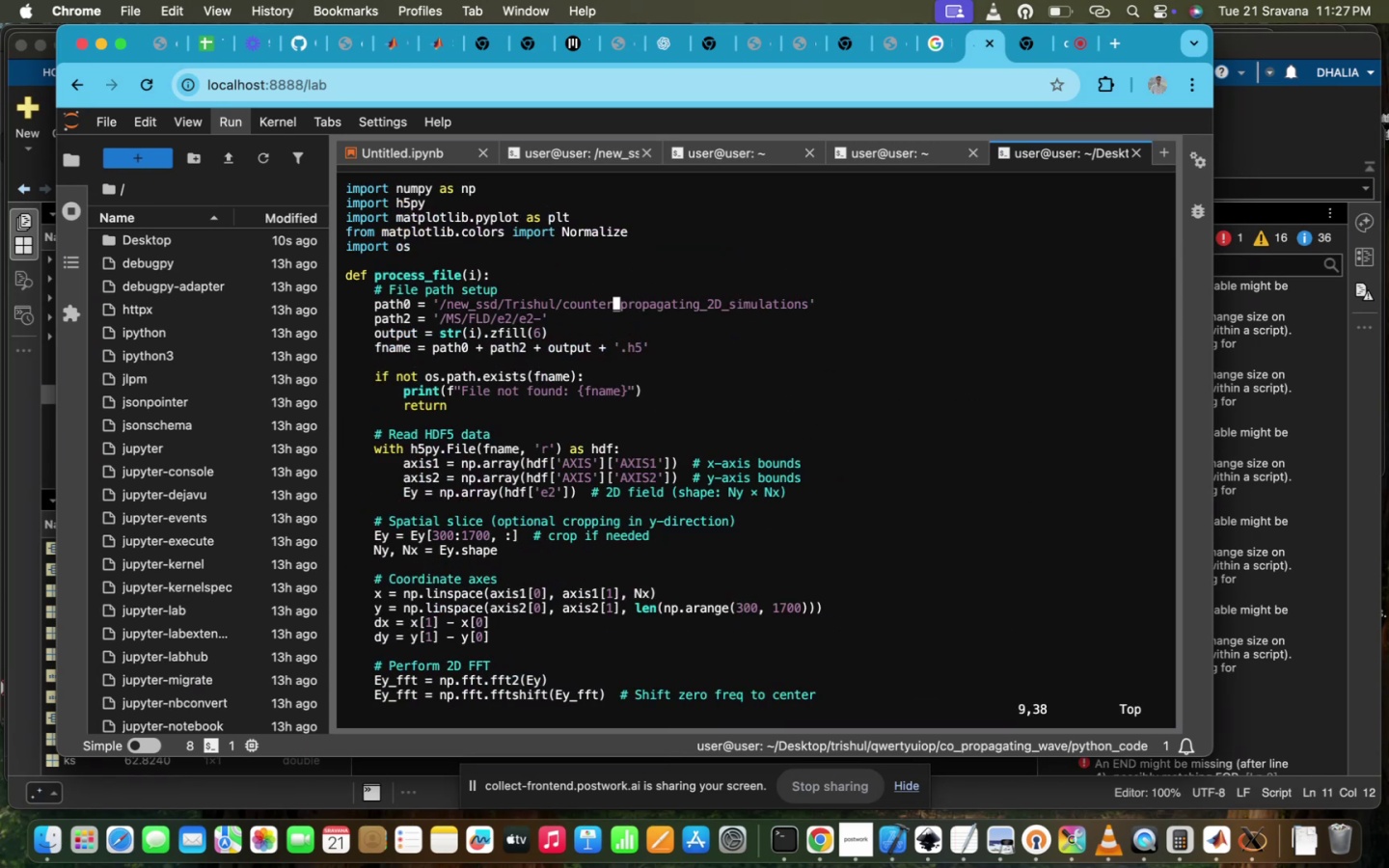 
hold_key(key=ArrowRight, duration=1.5)
 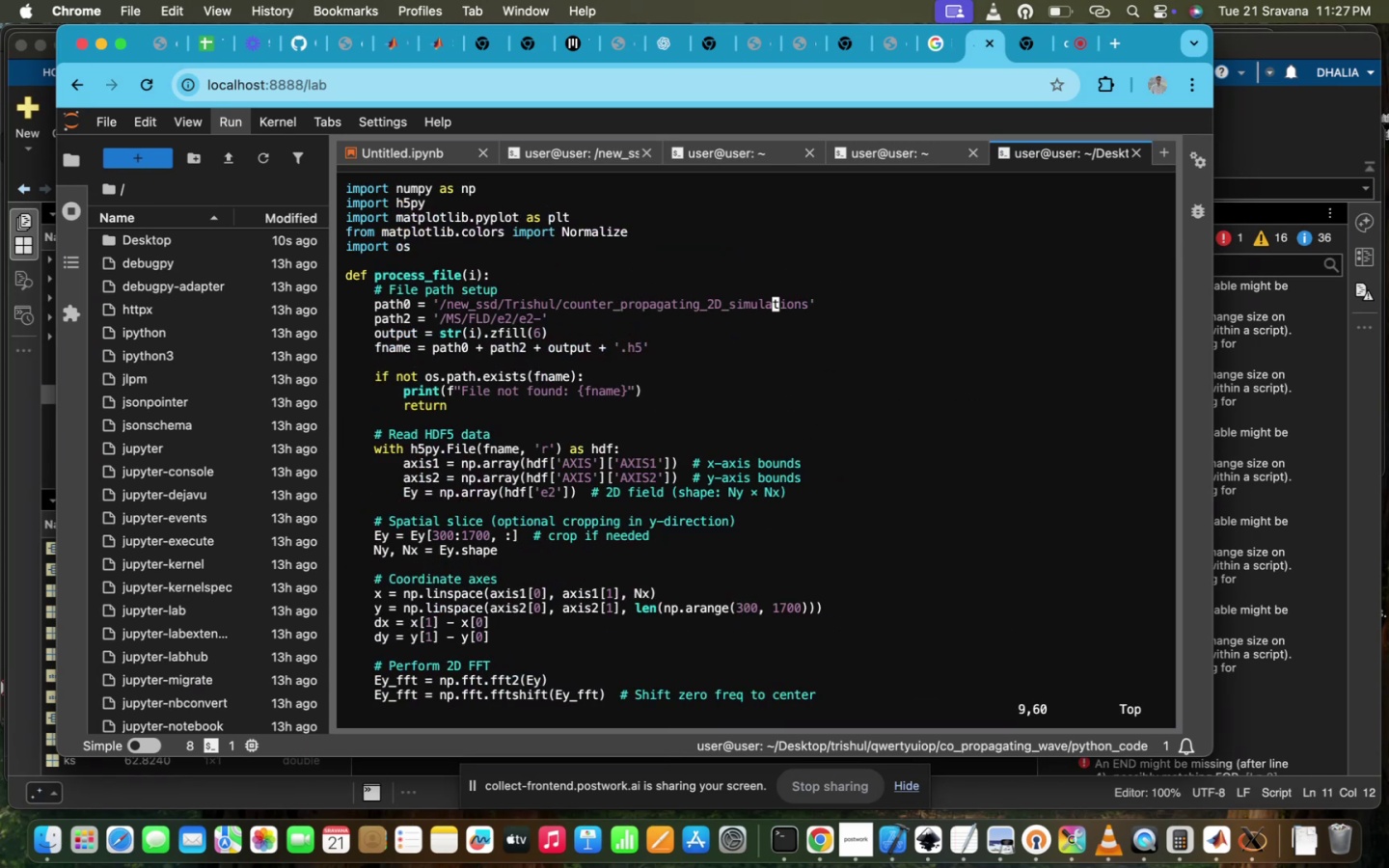 
hold_key(key=ArrowRight, duration=0.83)
 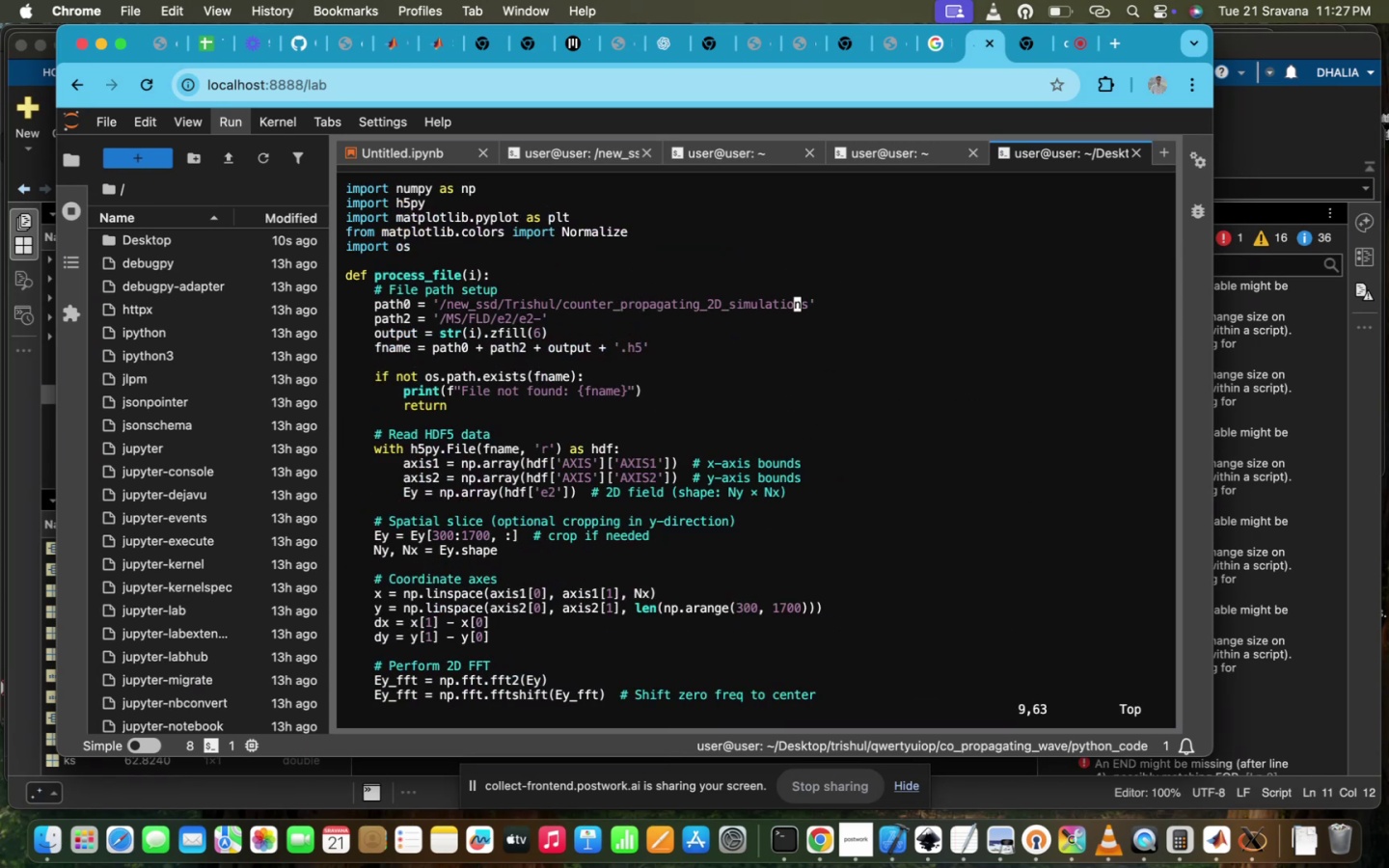 
key(ArrowRight)
 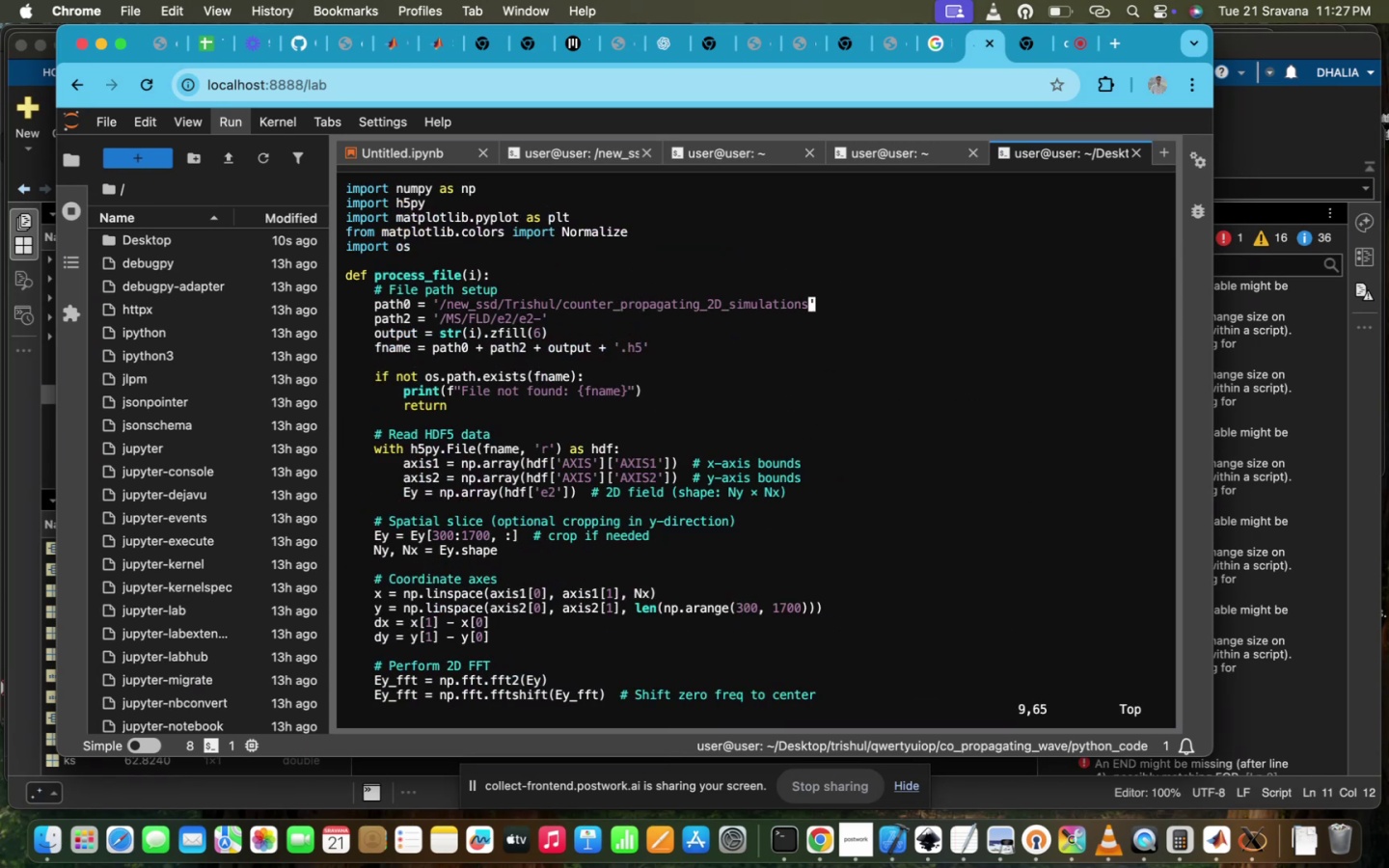 
key(ArrowRight)
 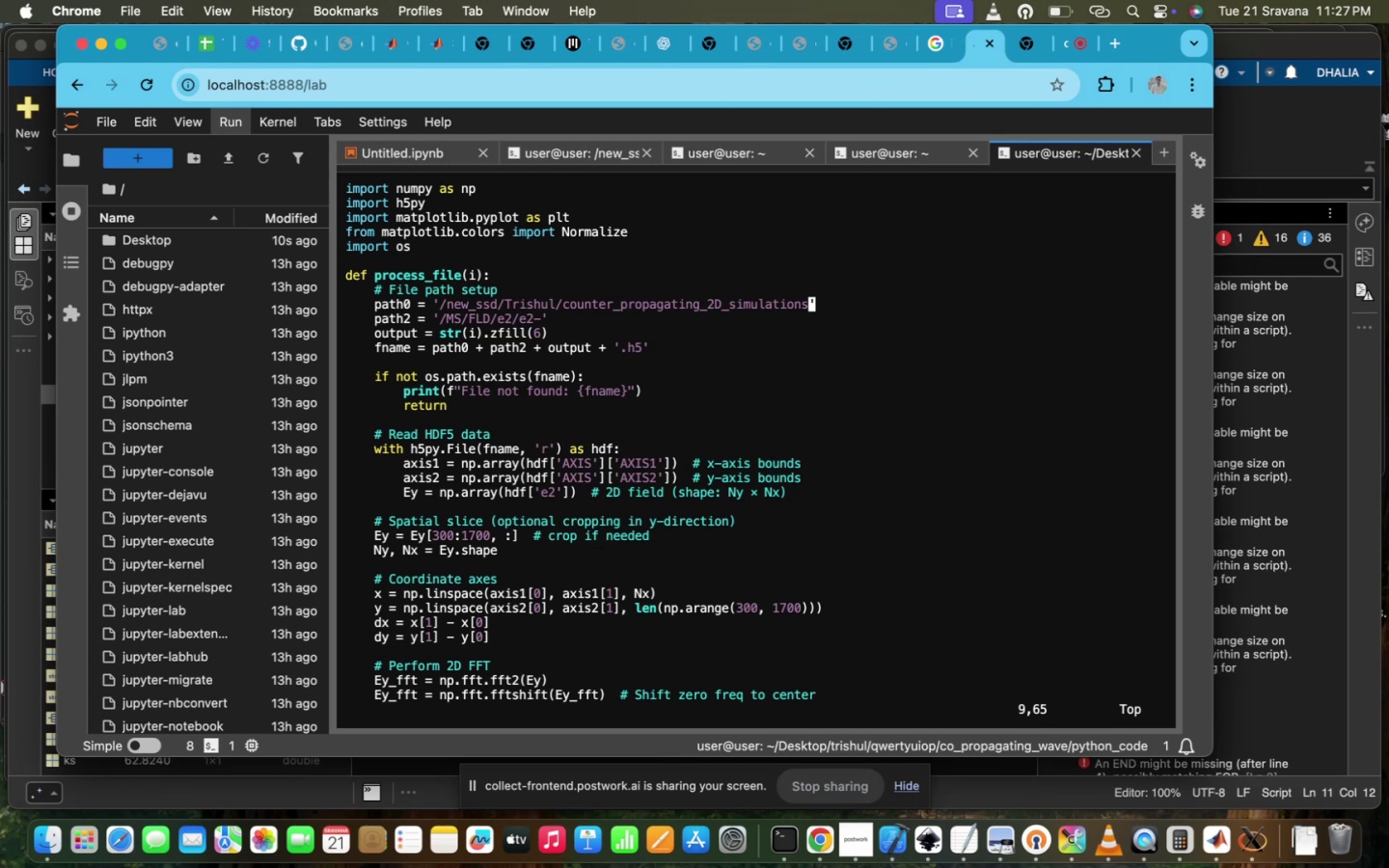 
key(I)
 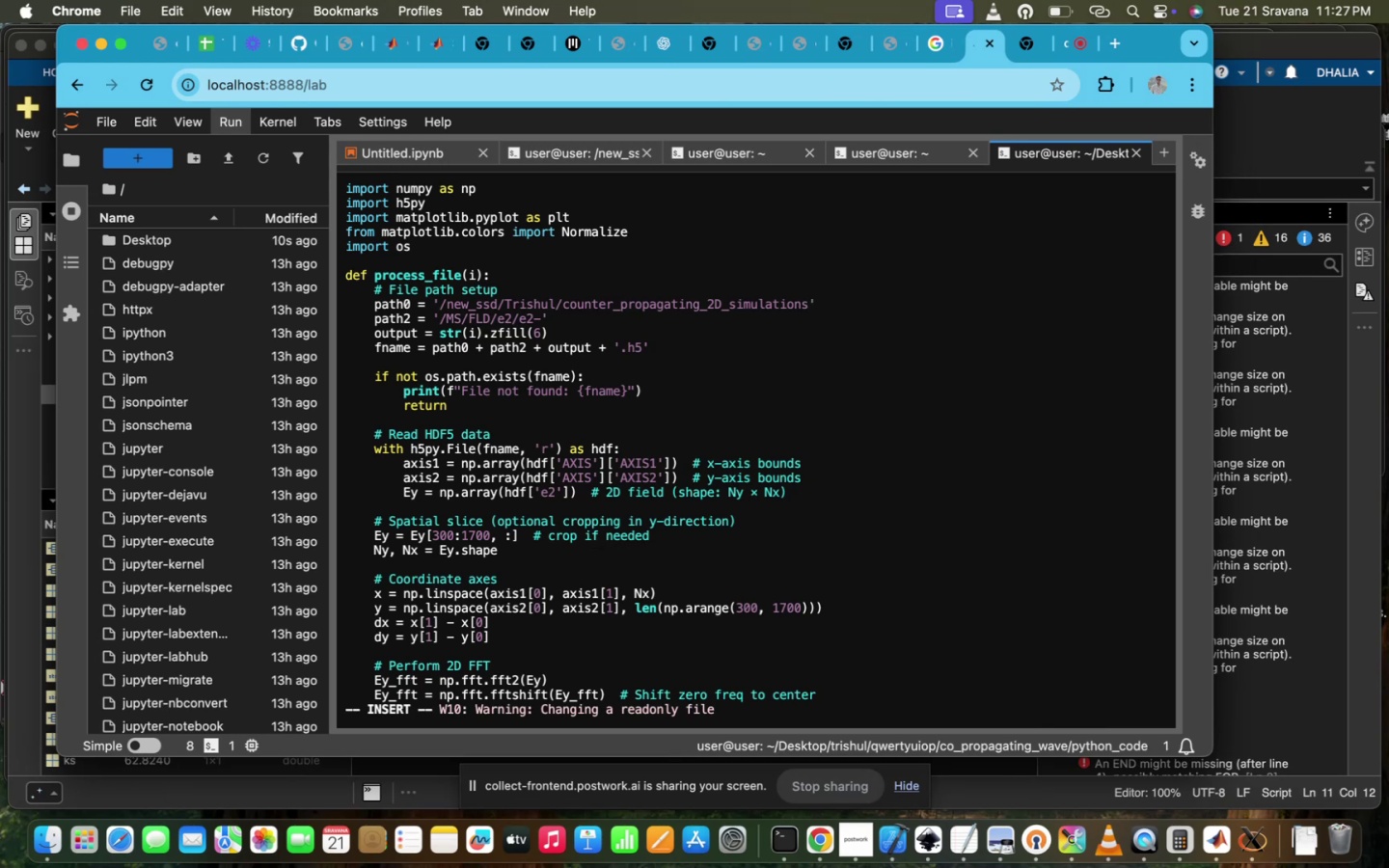 
hold_key(key=Backspace, duration=0.41)
 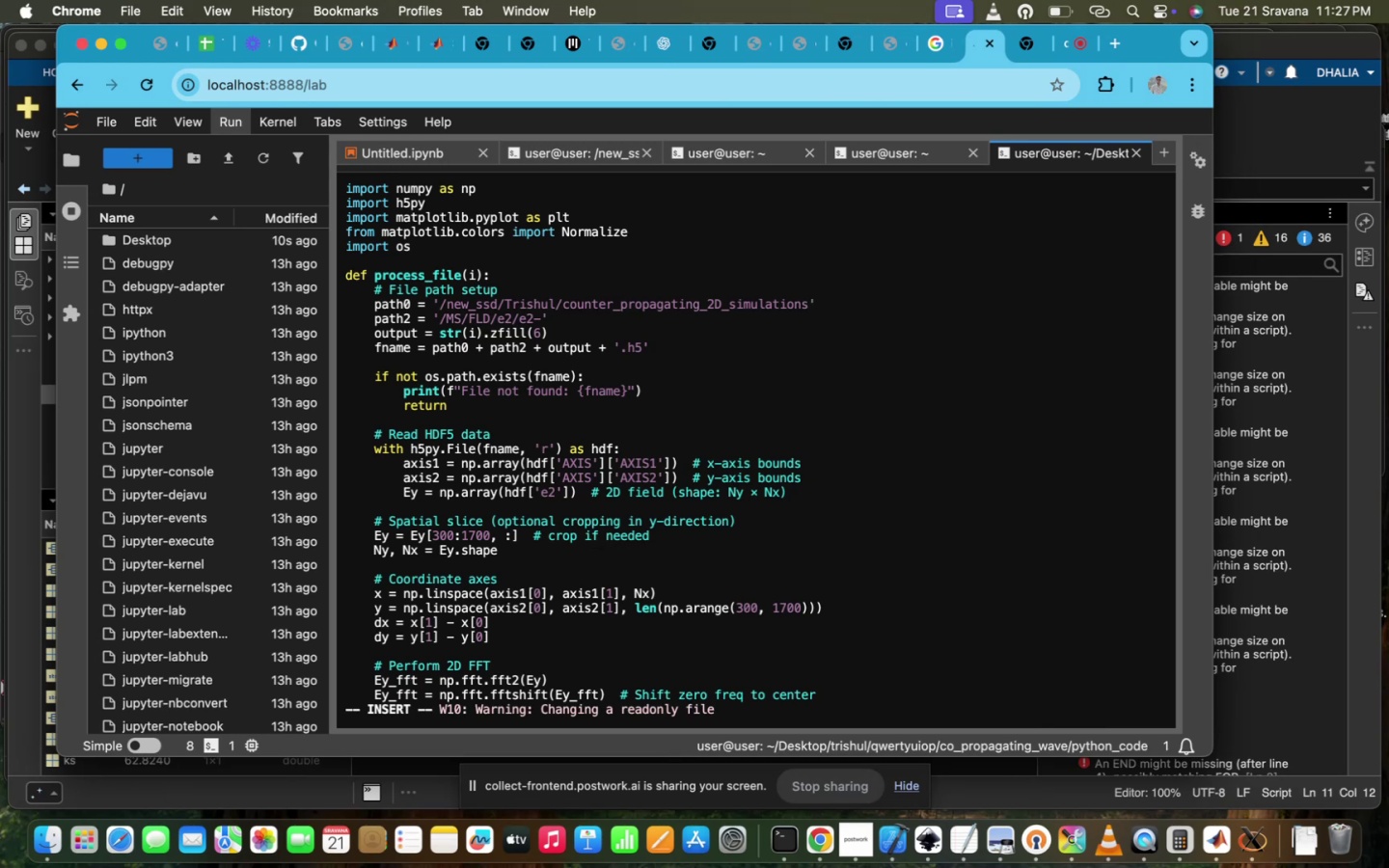 
hold_key(key=Backspace, duration=1.5)
 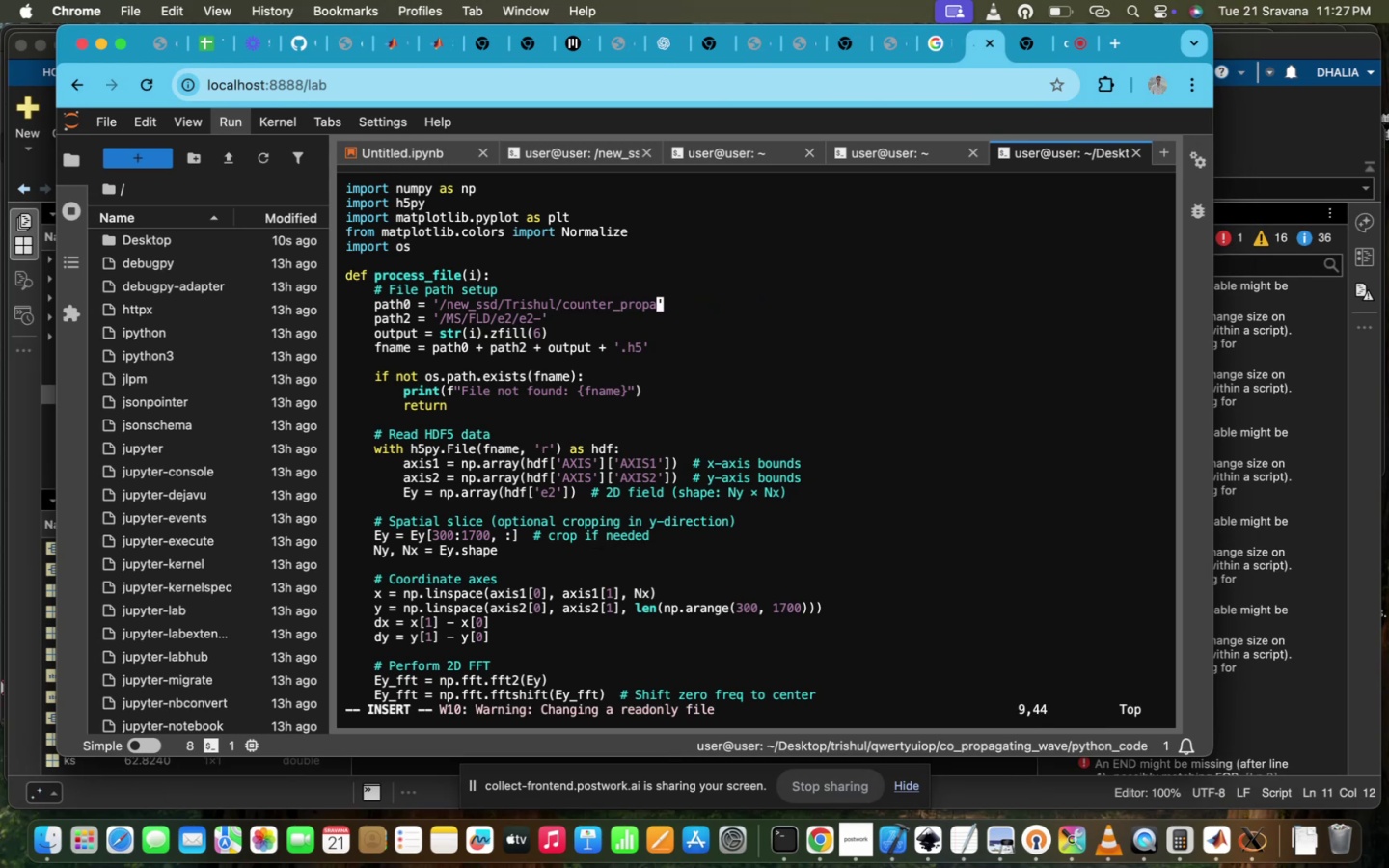 
hold_key(key=Backspace, duration=1.51)
 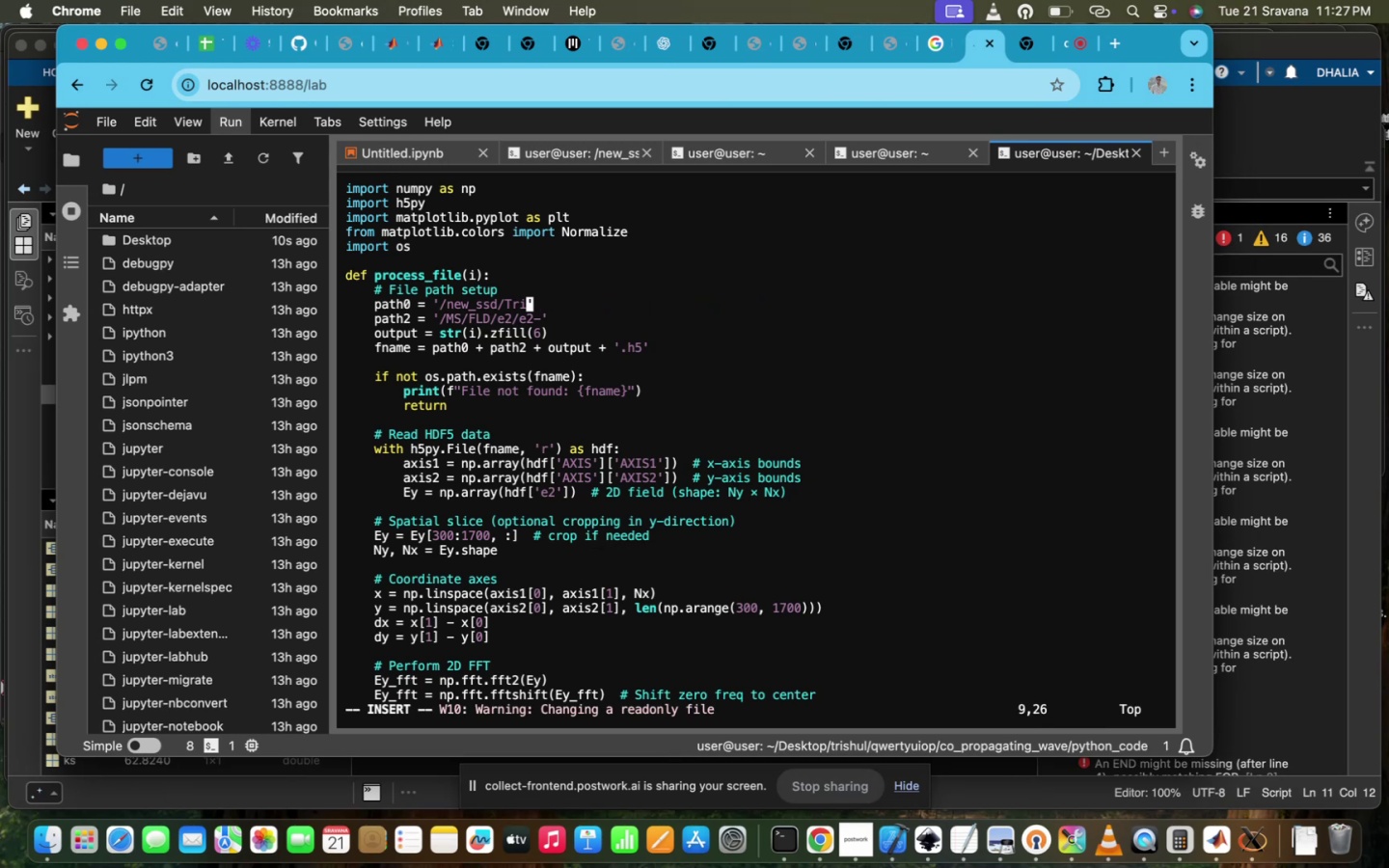 
hold_key(key=Backspace, duration=1.43)
 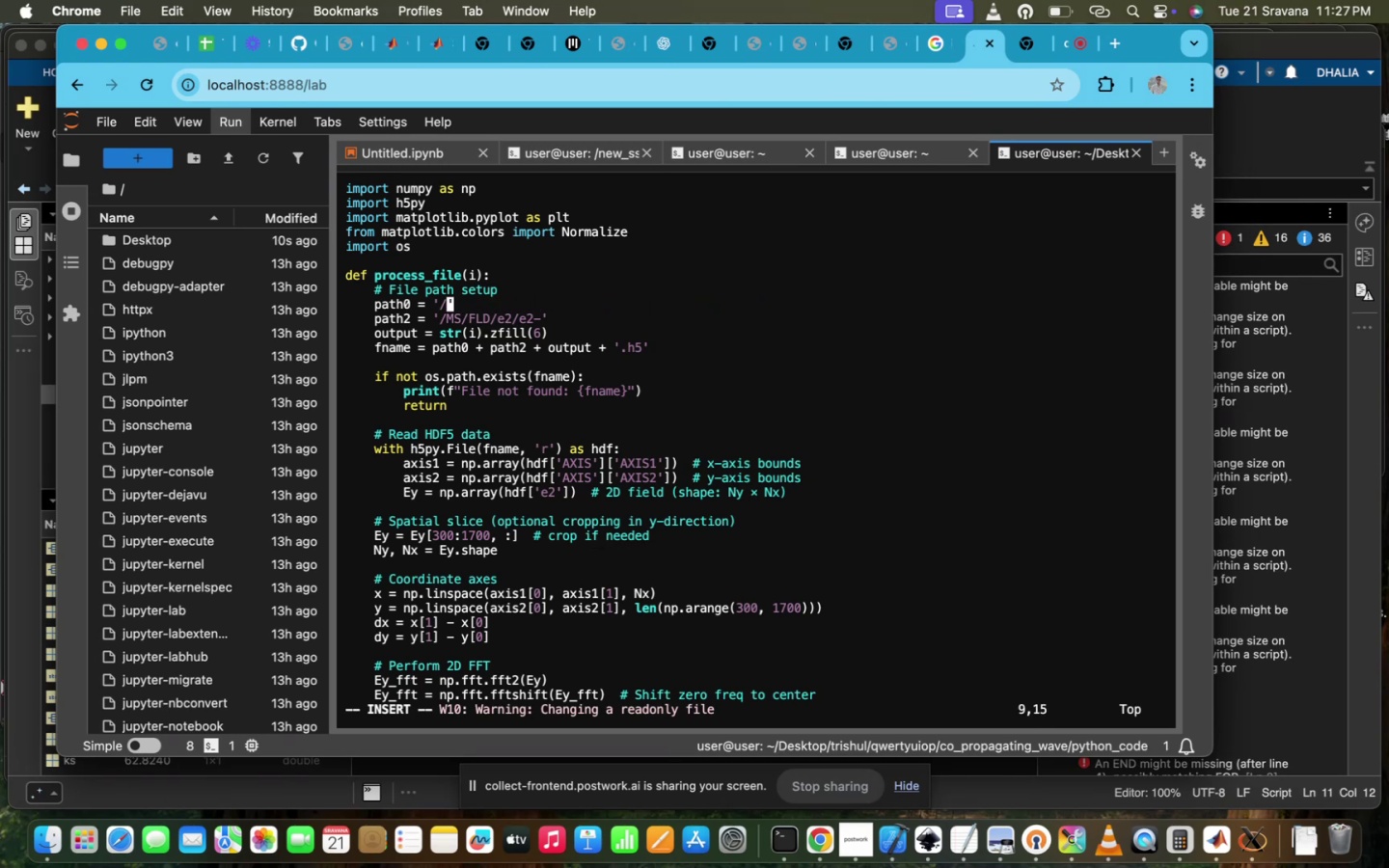 
key(Backspace)
 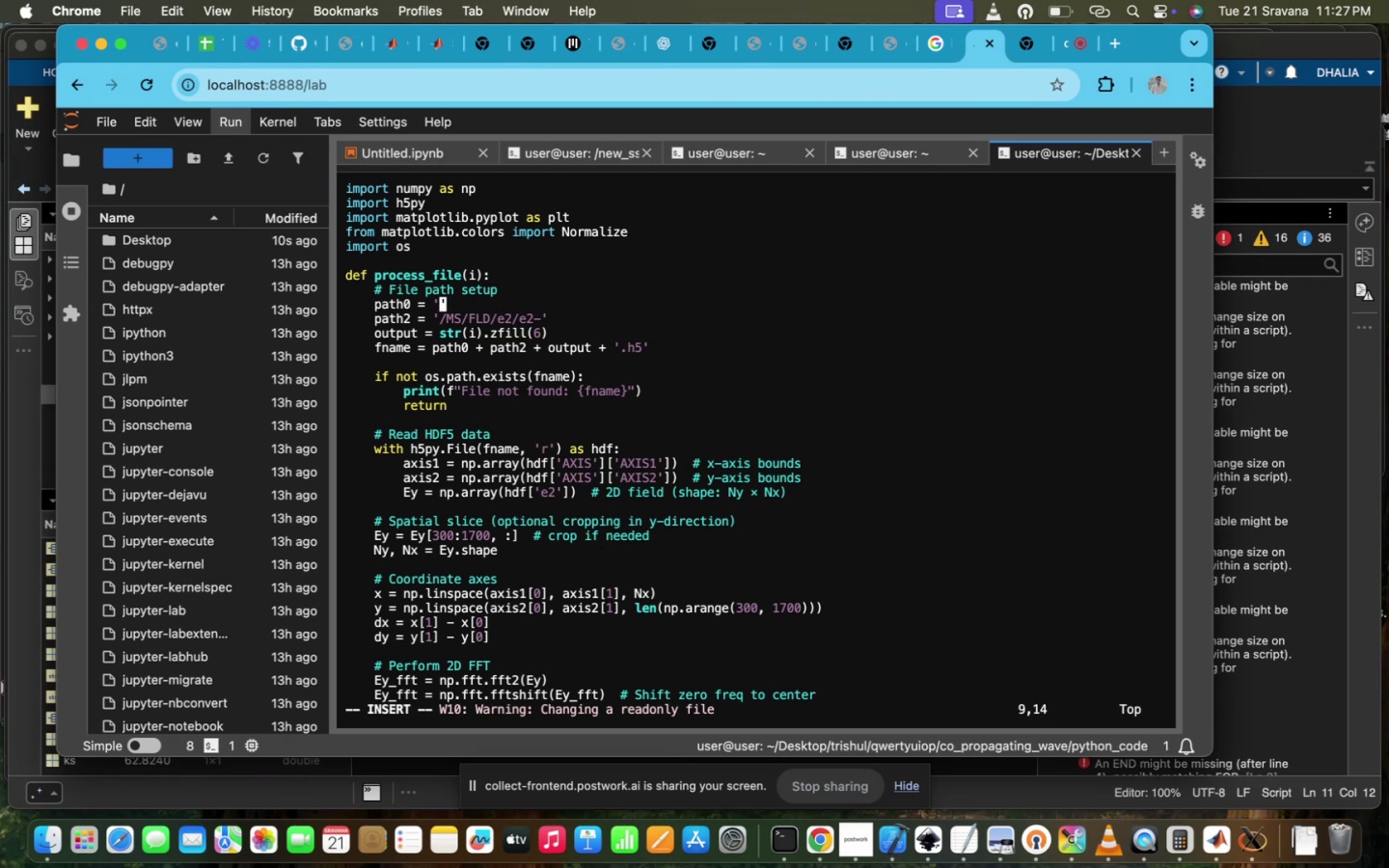 
key(Meta+V)
 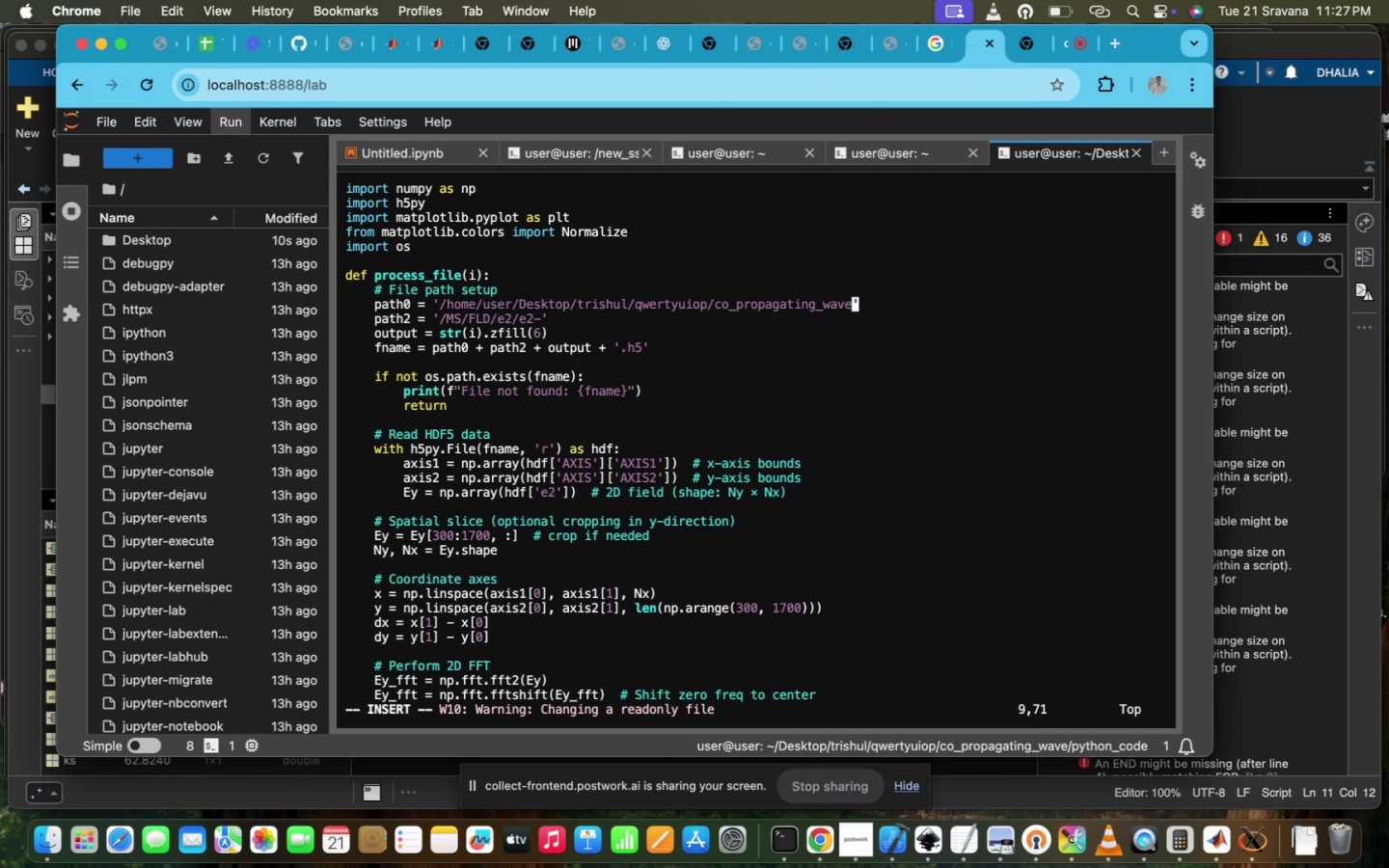 
key(Slash)
 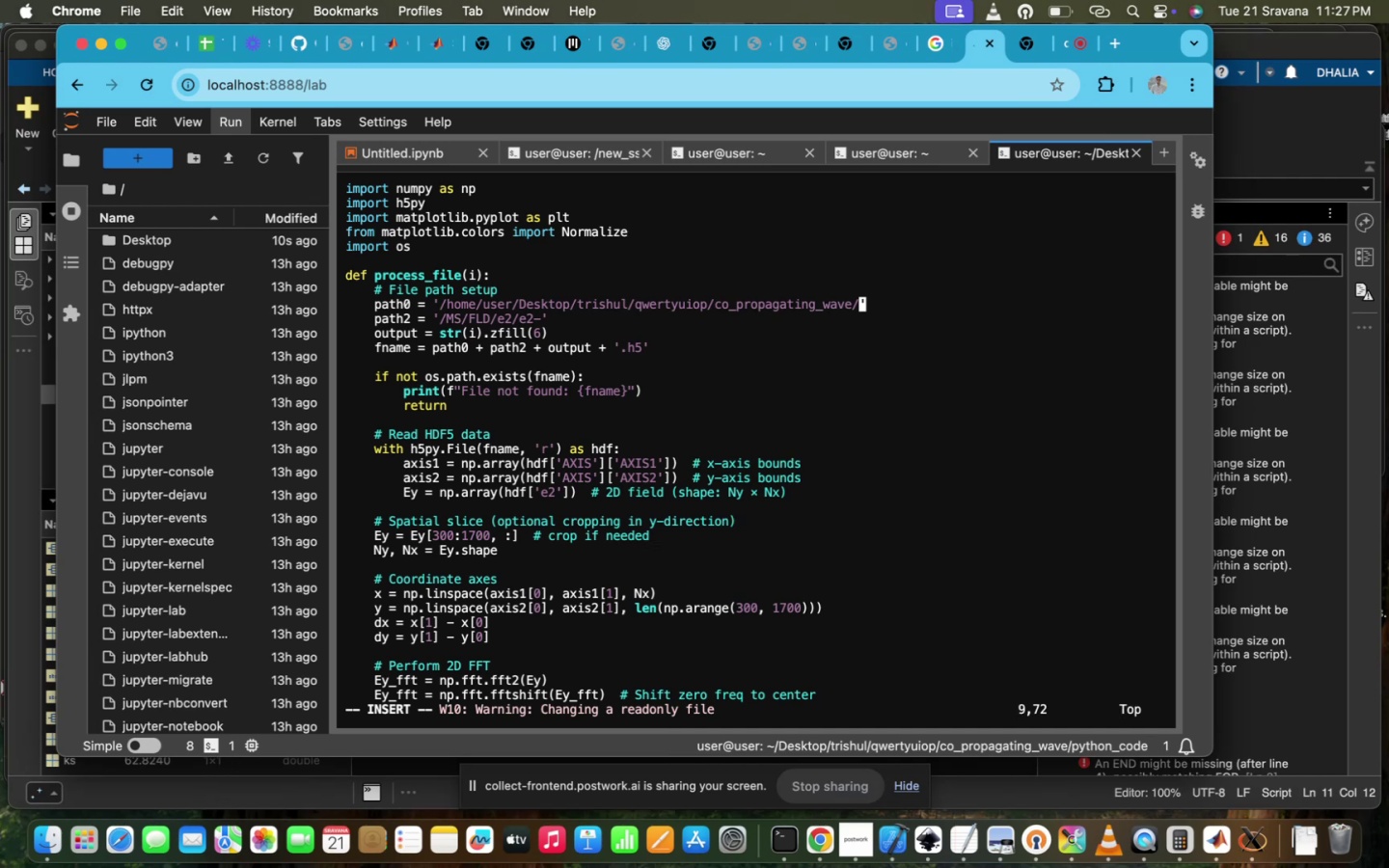 
key(Backspace)
 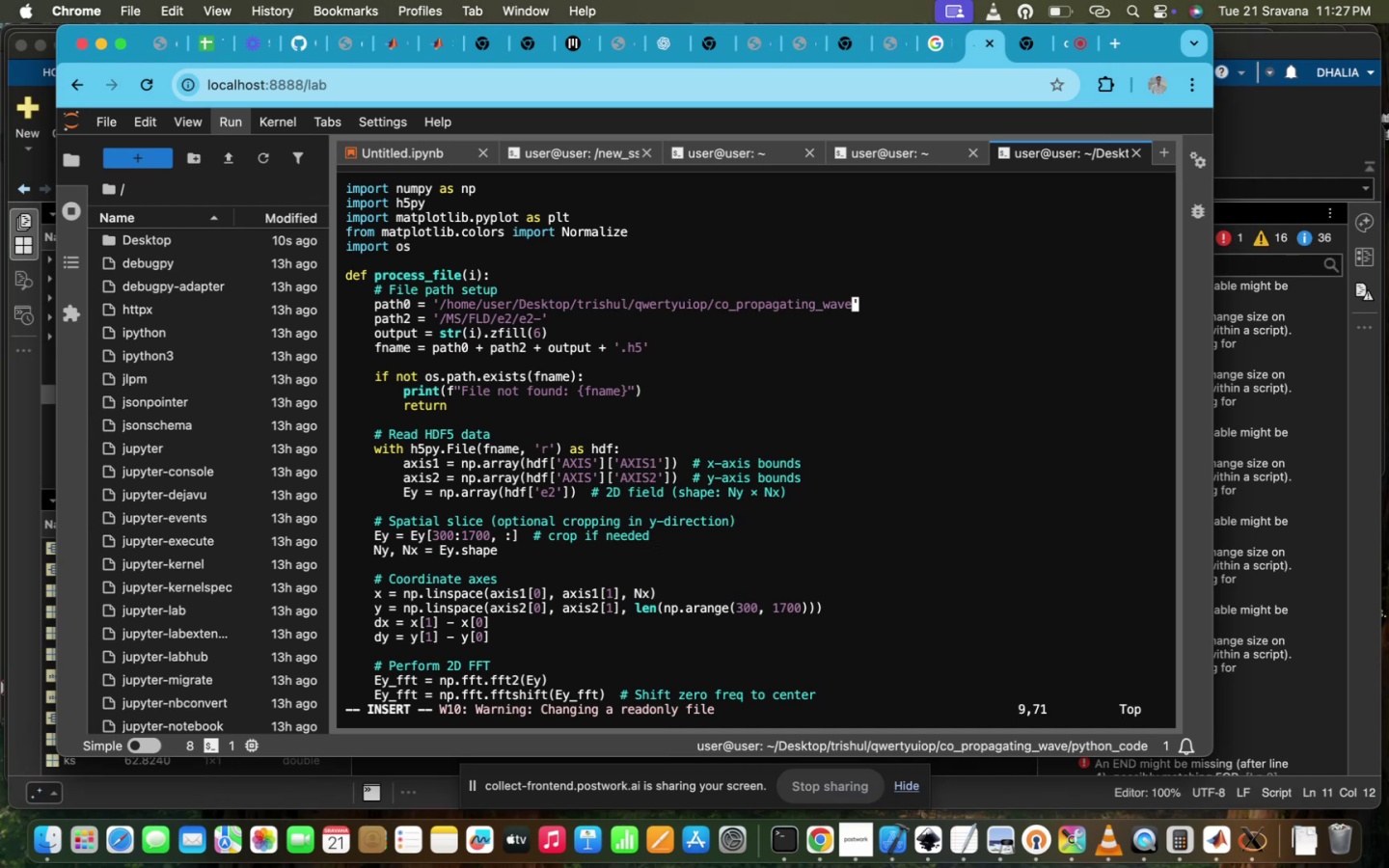 
wait(6.98)
 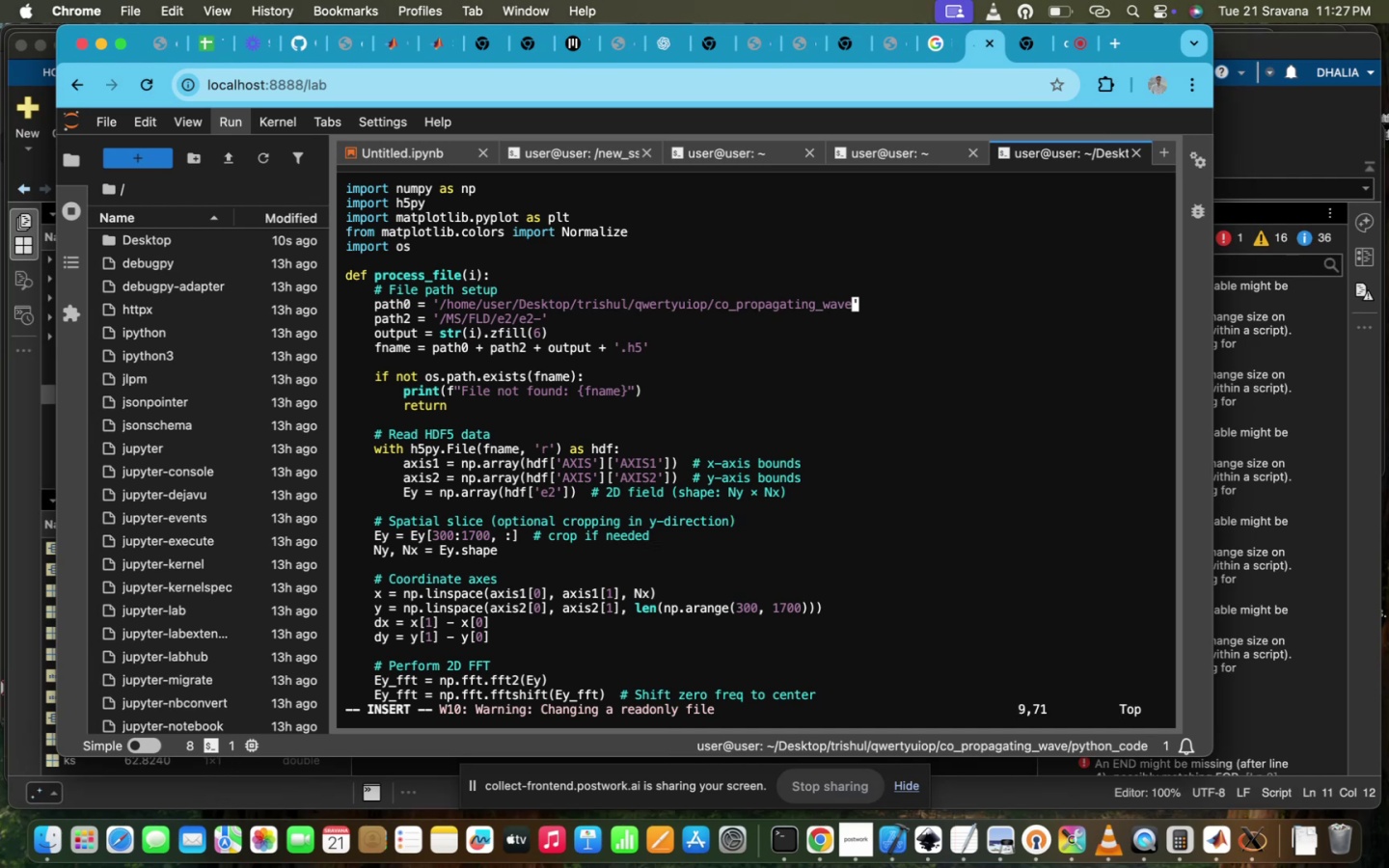 
key(Escape)
type(:wq!)
 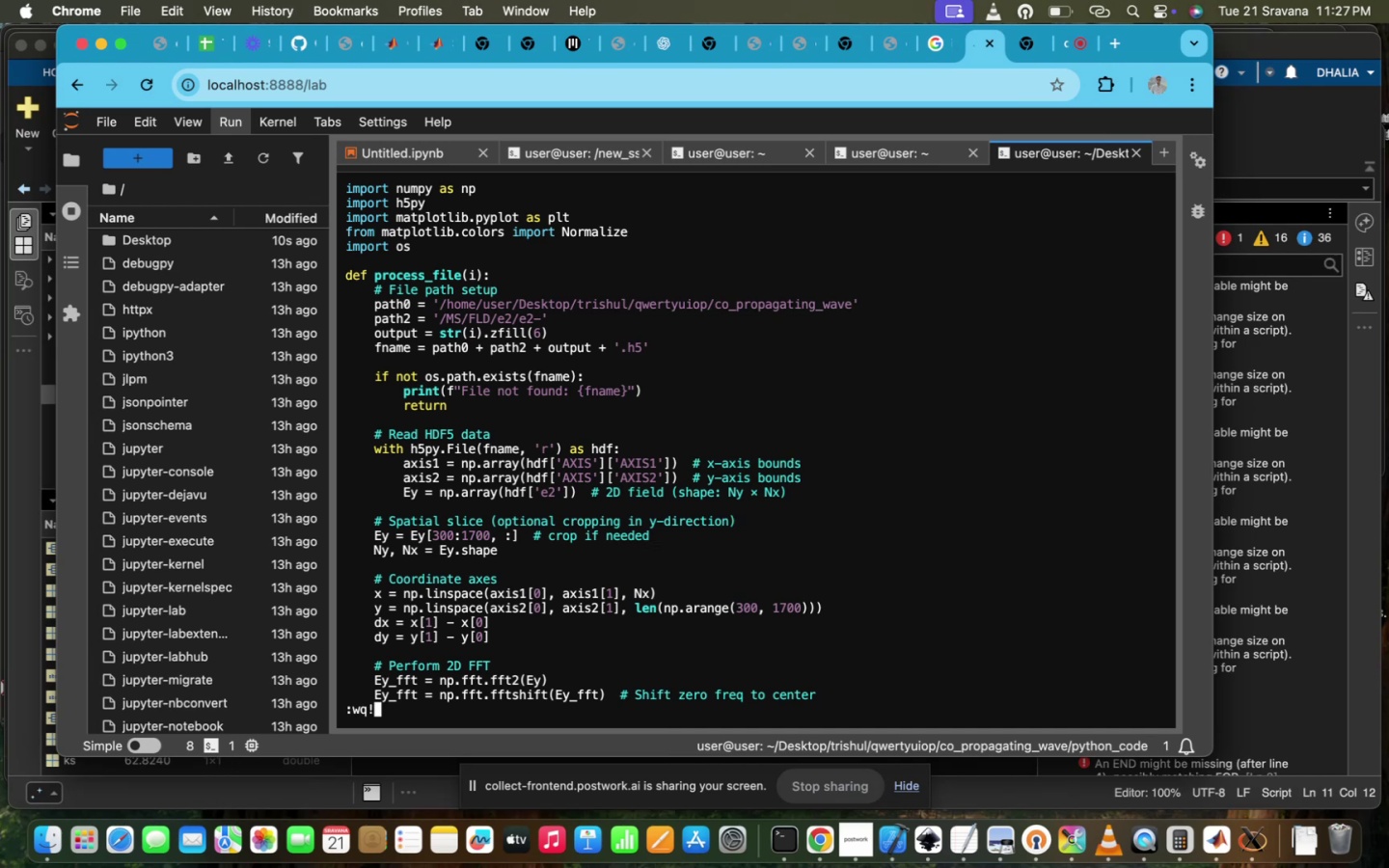 
key(Enter)
 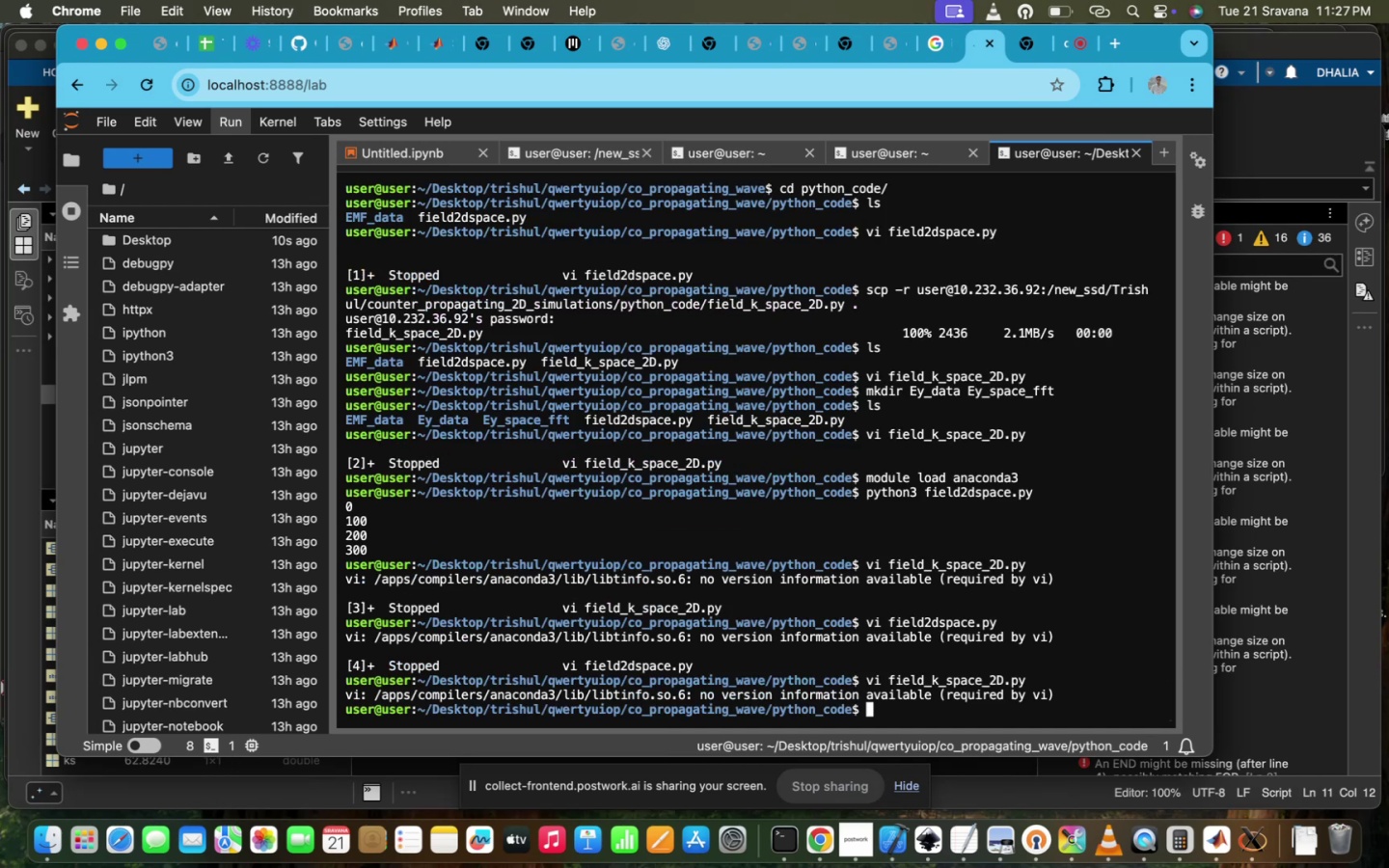 
type(pyth)
key(Tab)
type(3 fi)
key(Tab)
type(_k)
key(Tab)
 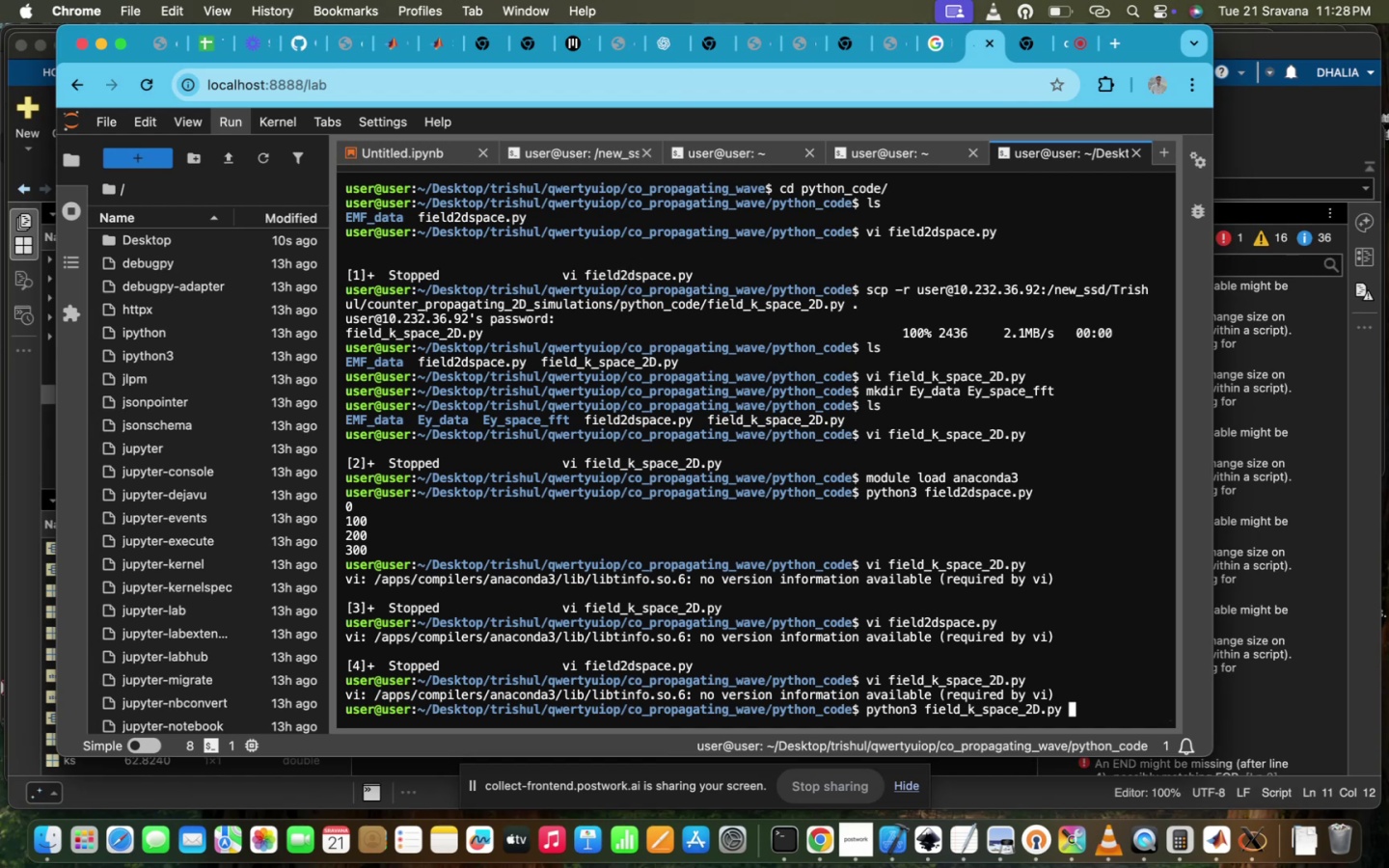 
key(Enter)
 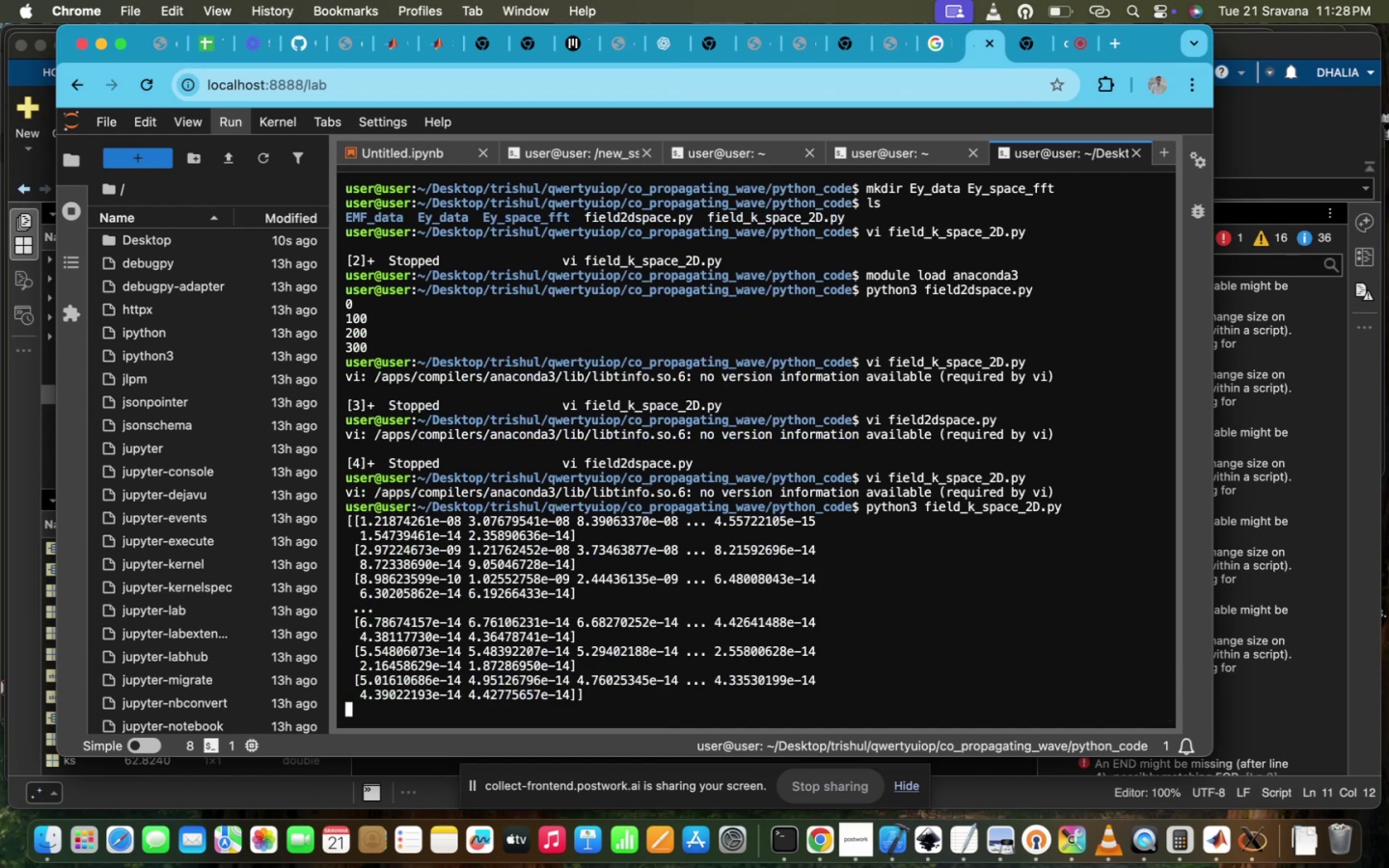 
wait(7.78)
 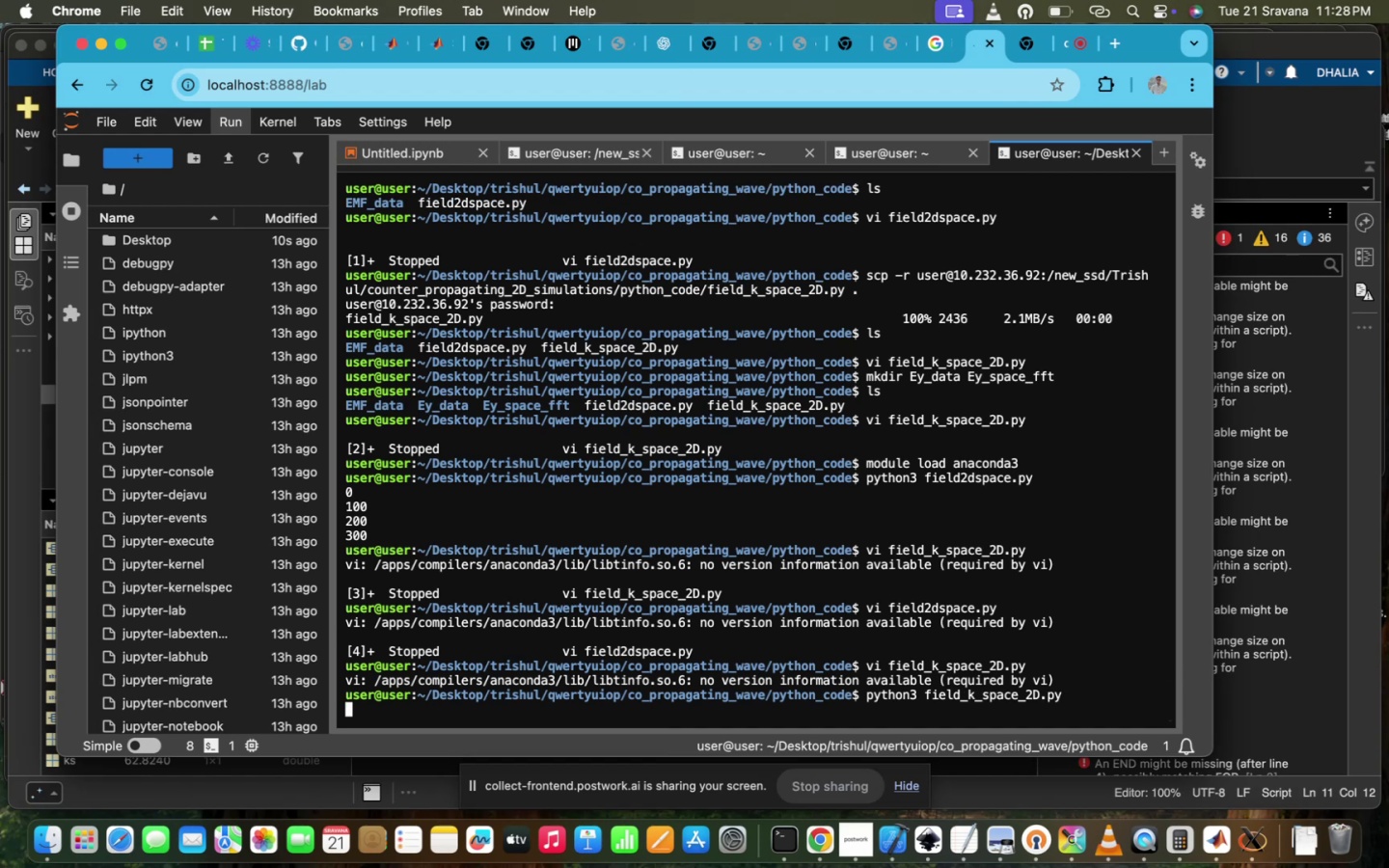 
scroll: coordinate [850, 305], scroll_direction: down, amount: 37.0
 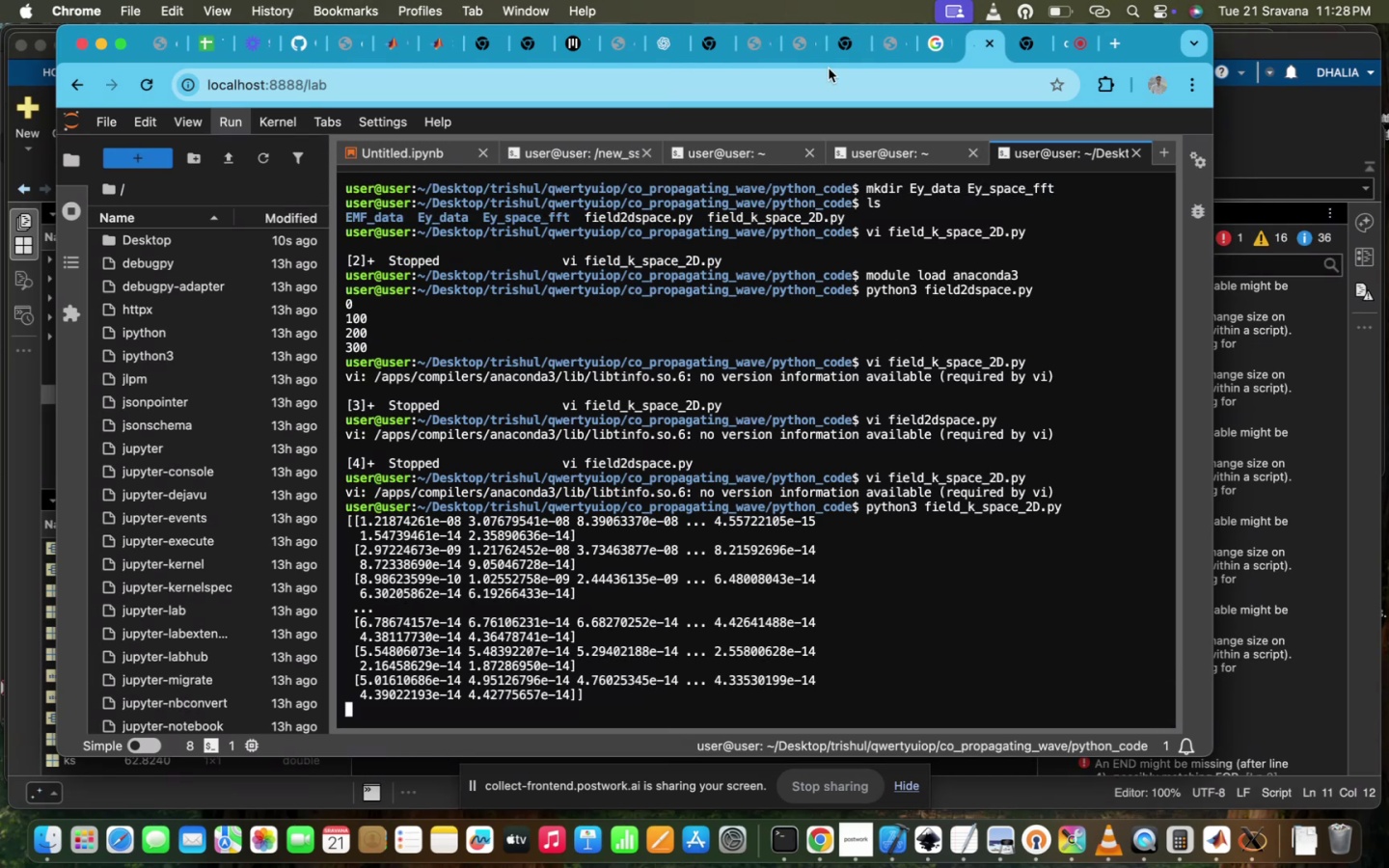 
left_click([746, 146])
 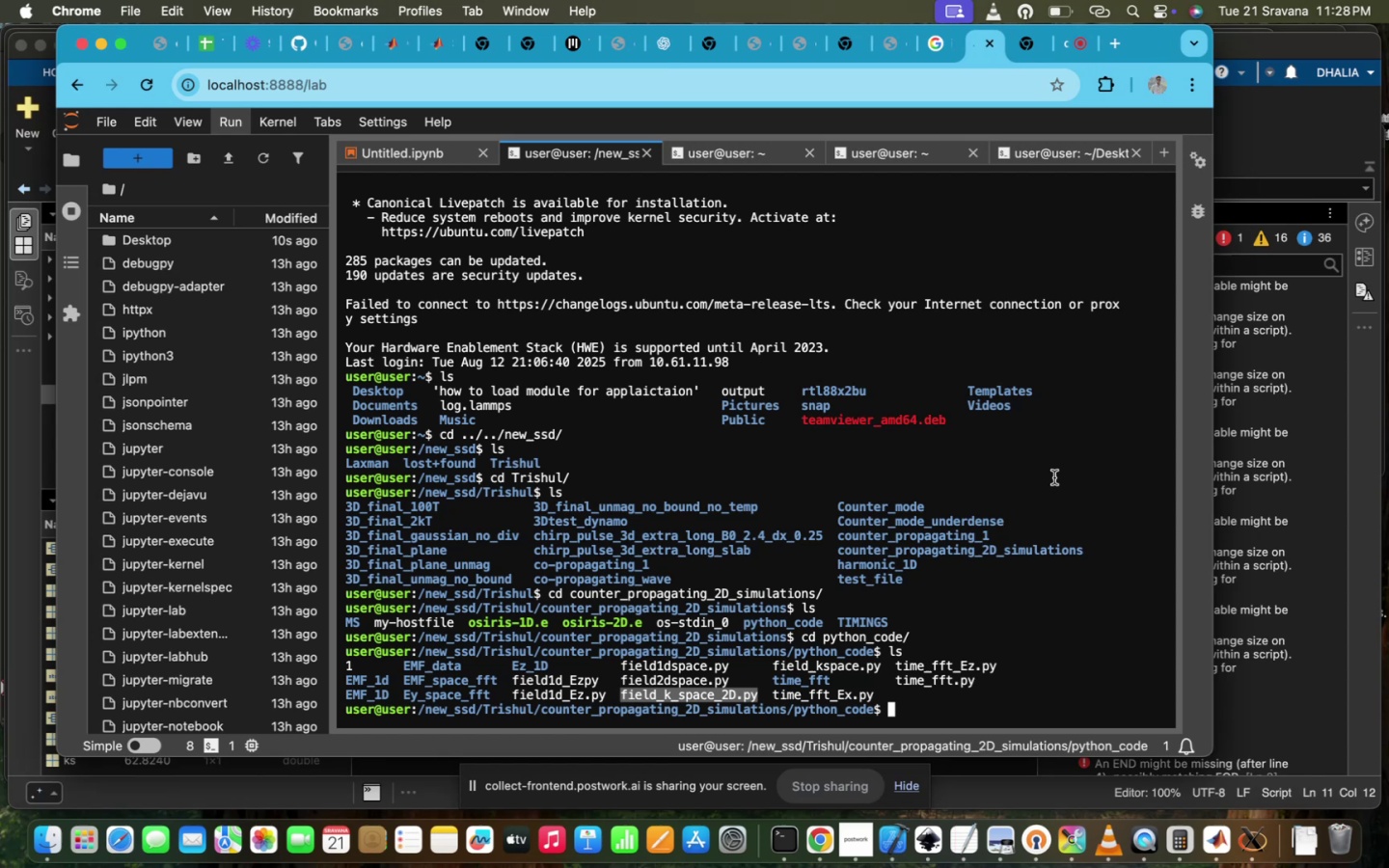 
wait(6.05)
 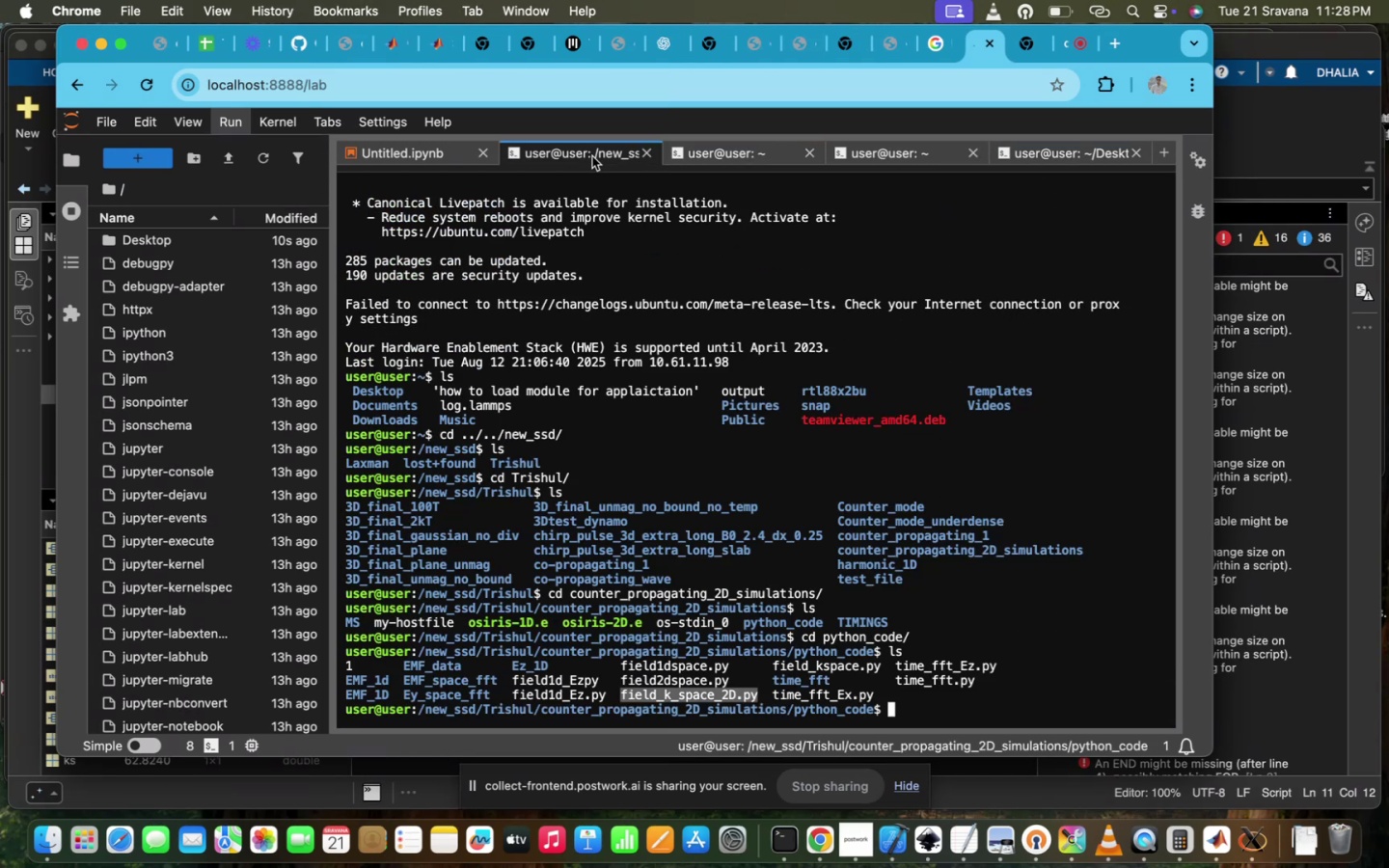 
left_click([1050, 151])
 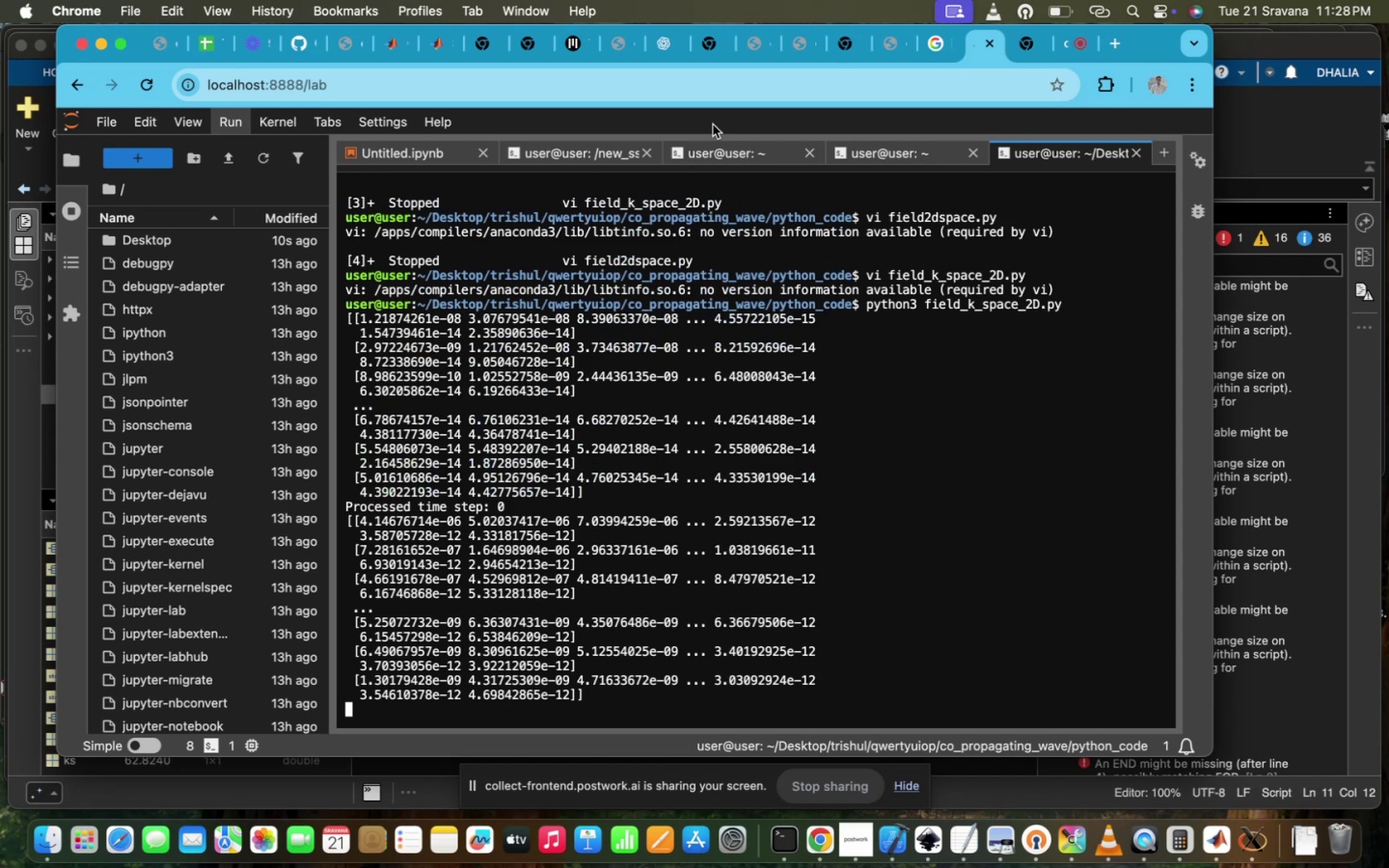 
wait(23.25)
 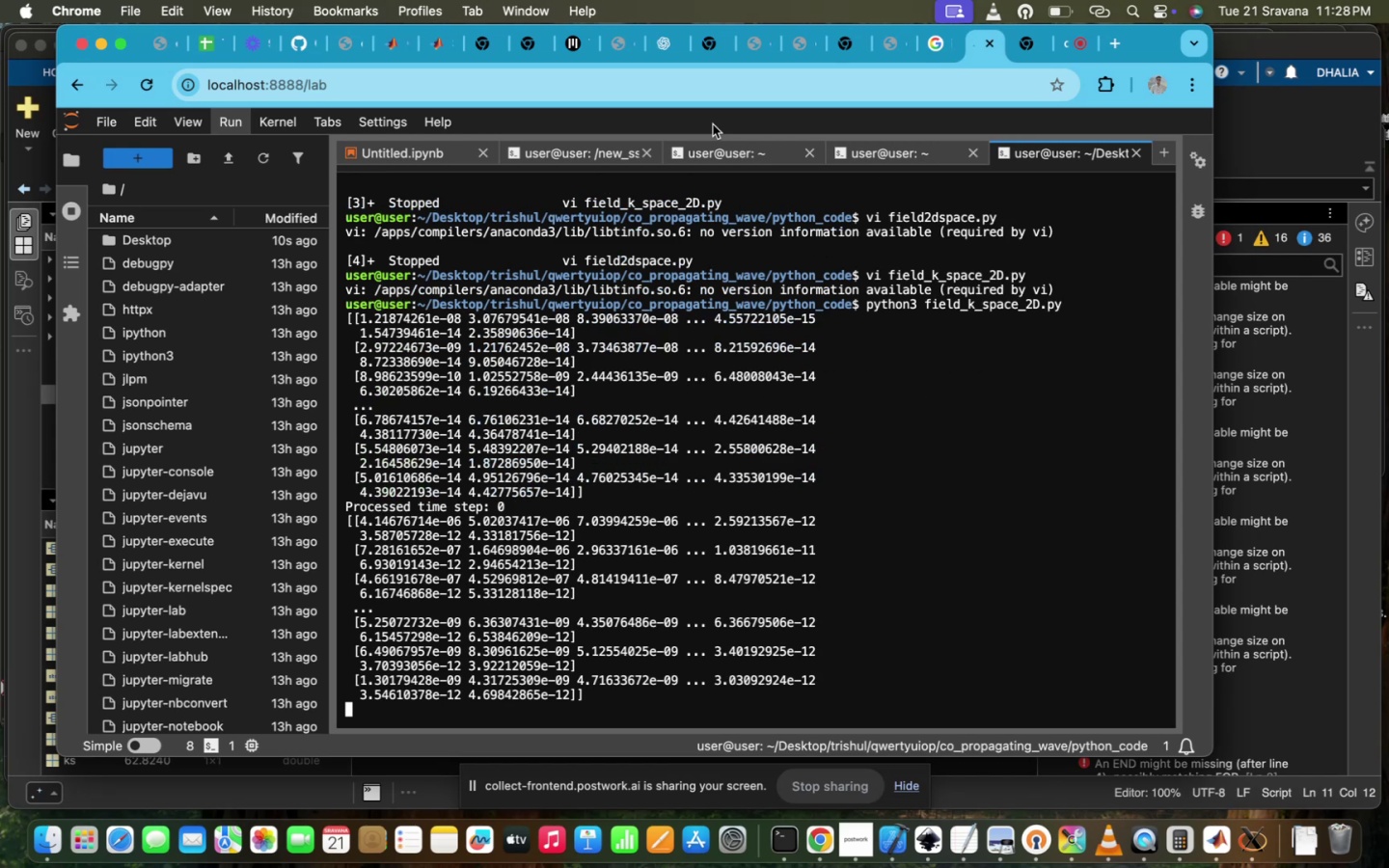 
scroll: coordinate [713, 124], scroll_direction: up, amount: 20.0
 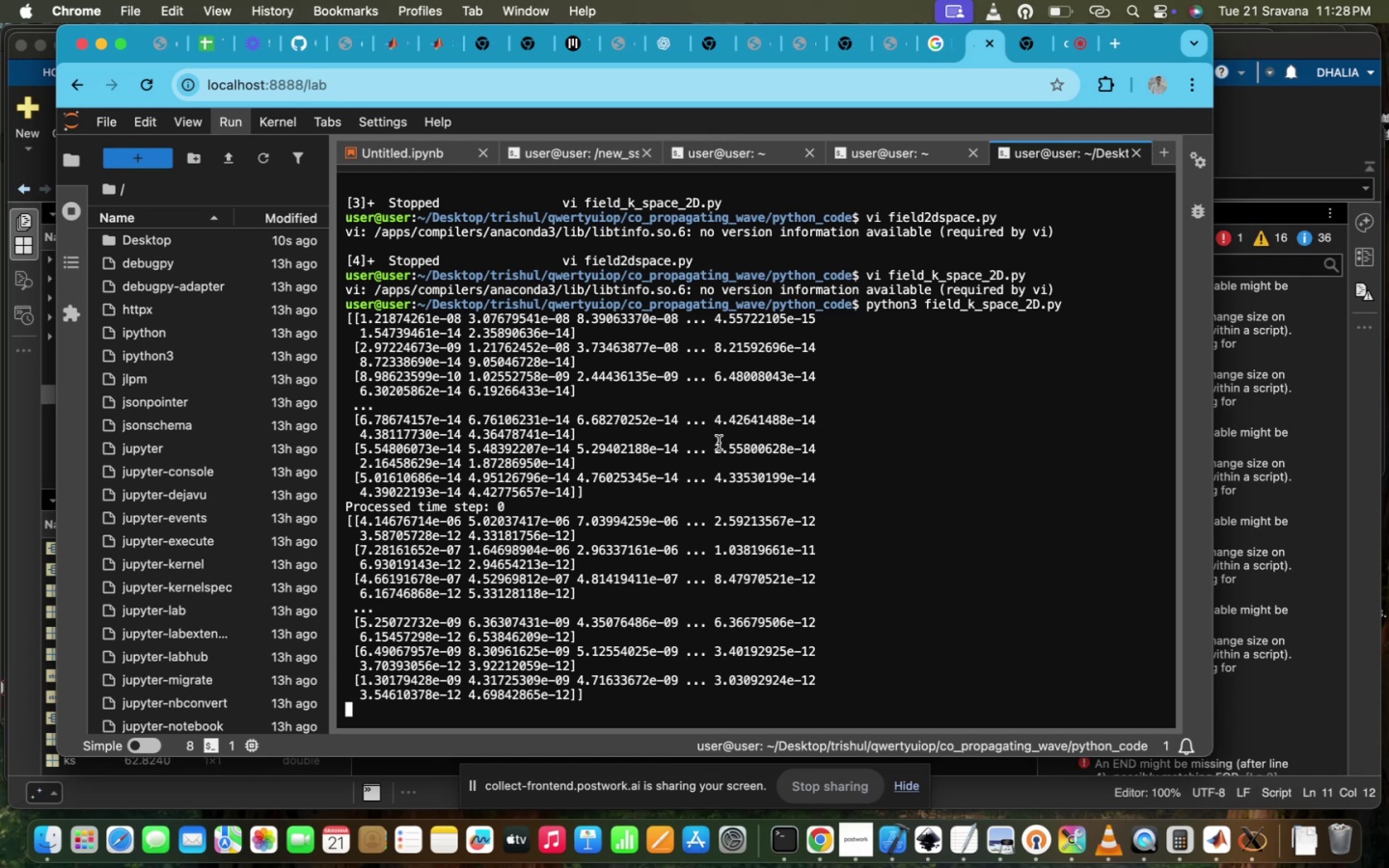 
scroll: coordinate [719, 443], scroll_direction: down, amount: 68.0
 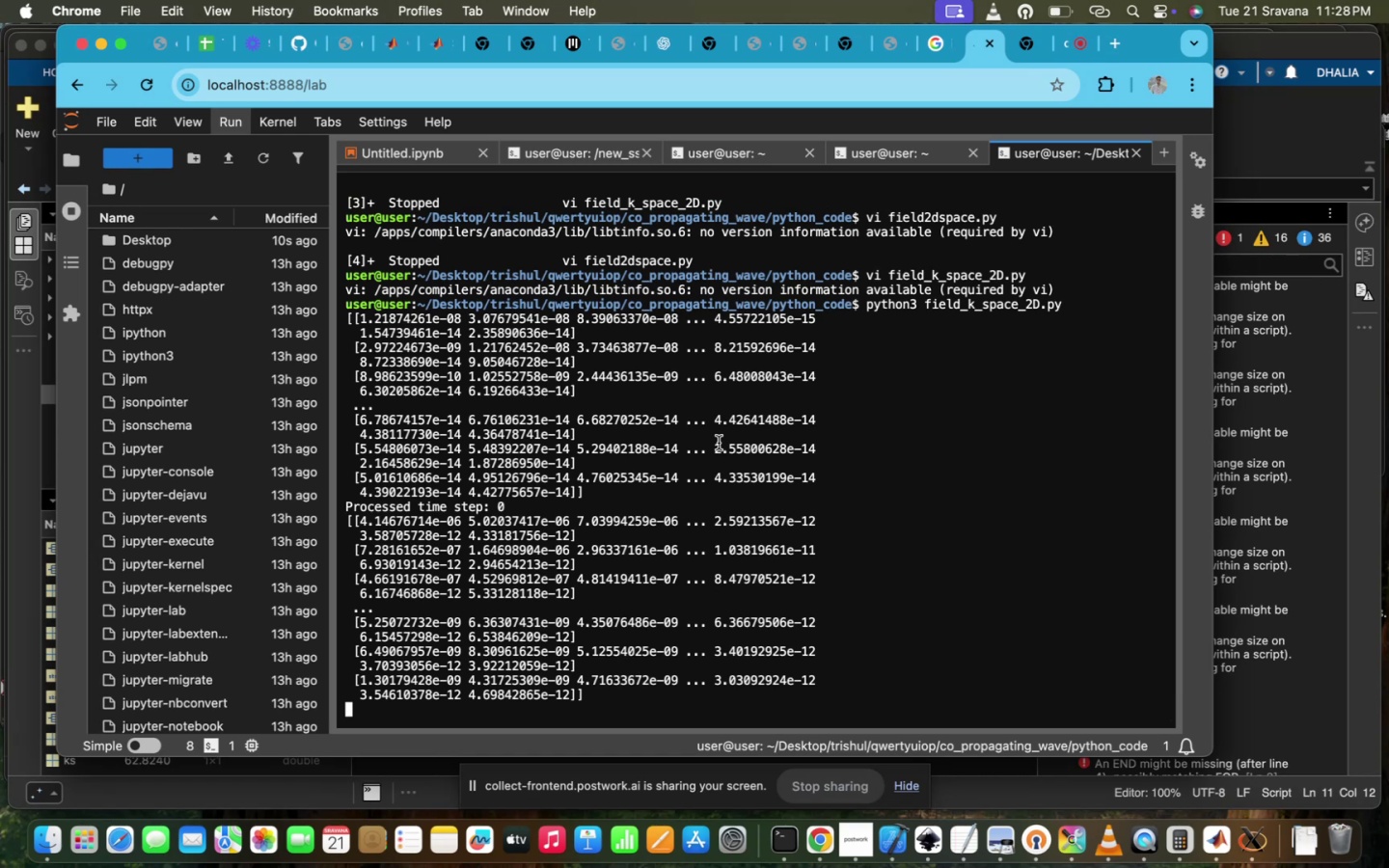 
scroll: coordinate [719, 443], scroll_direction: up, amount: 4.0
 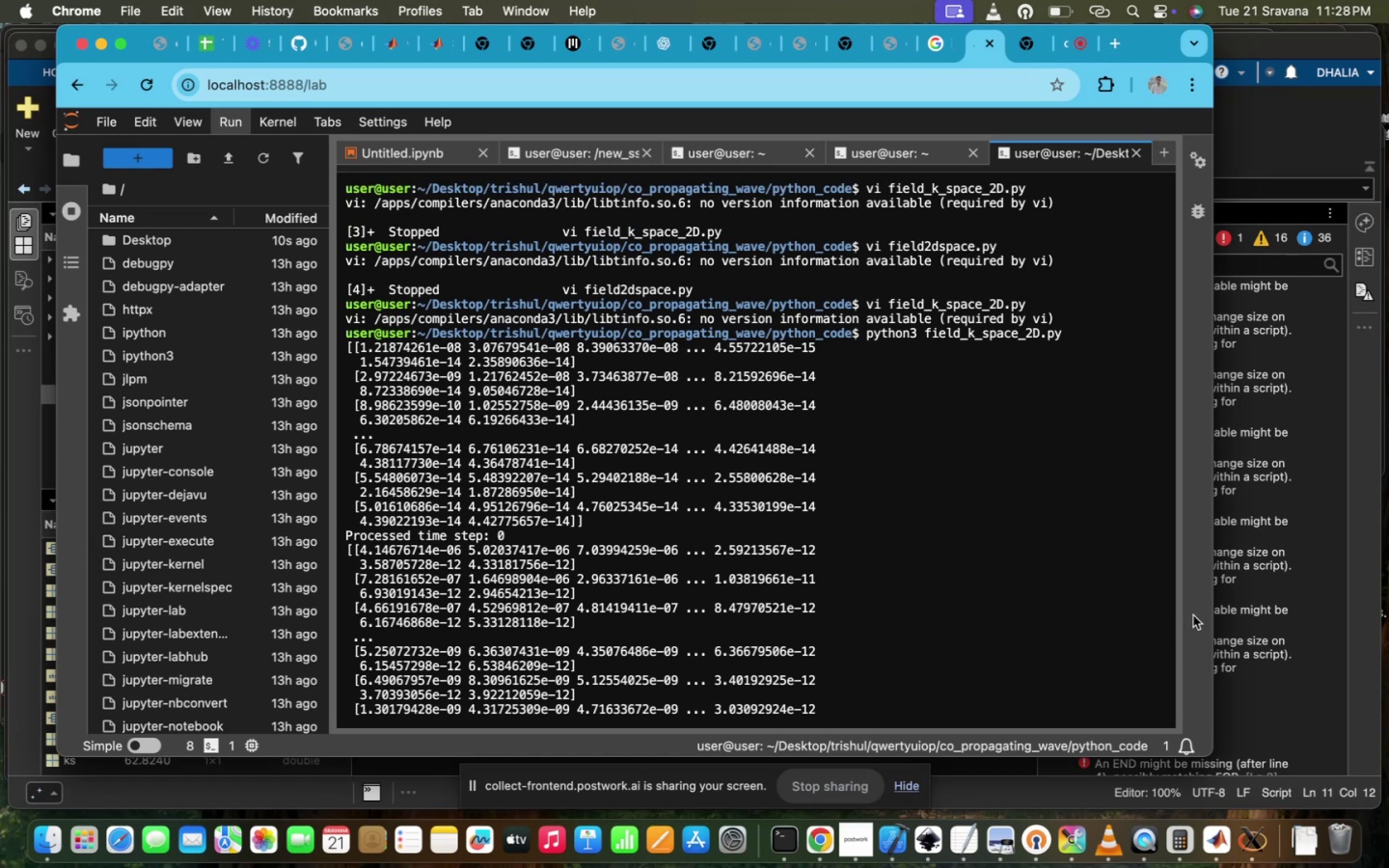 
left_click([1243, 604])
 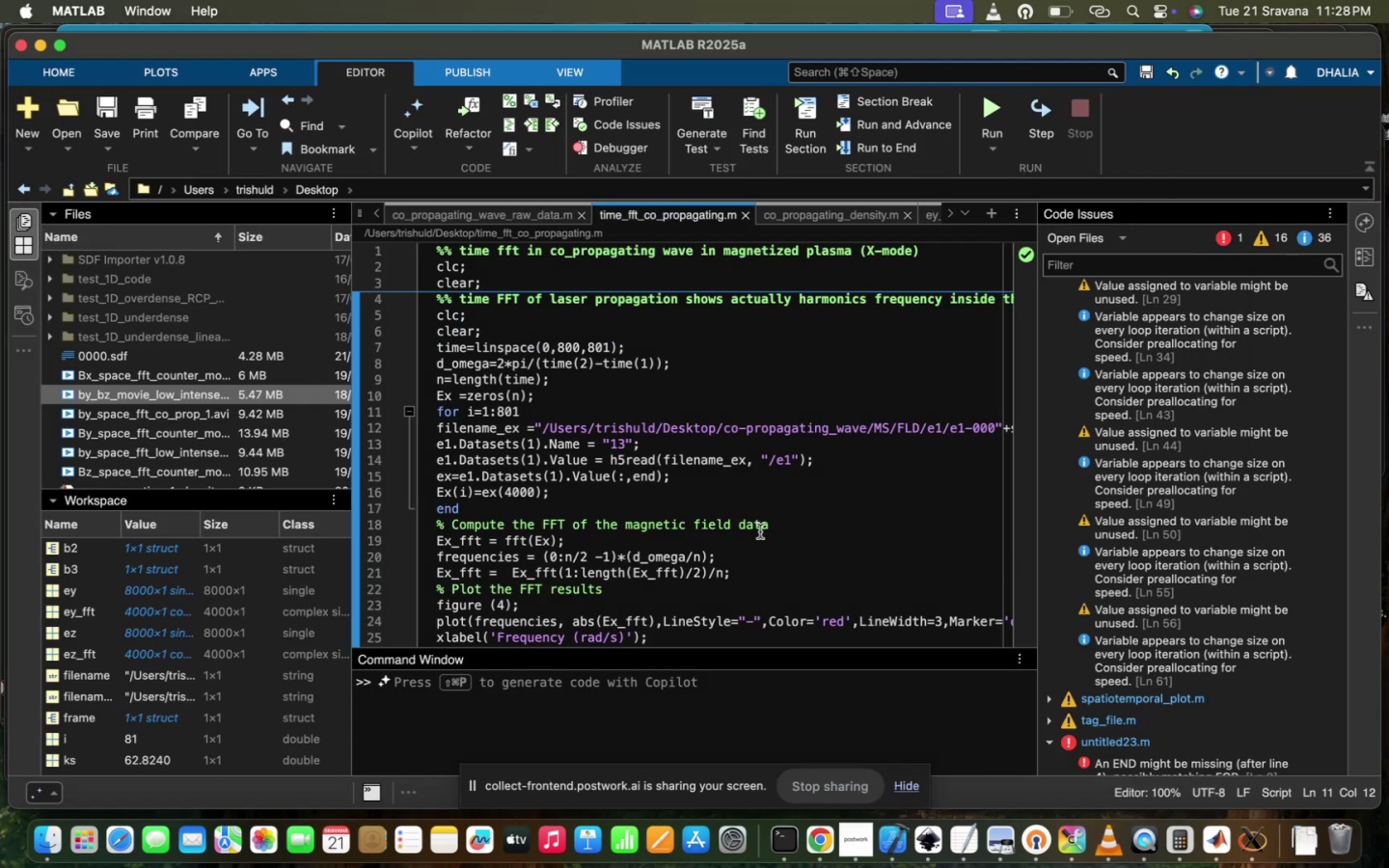 
scroll: coordinate [760, 531], scroll_direction: down, amount: 13.0
 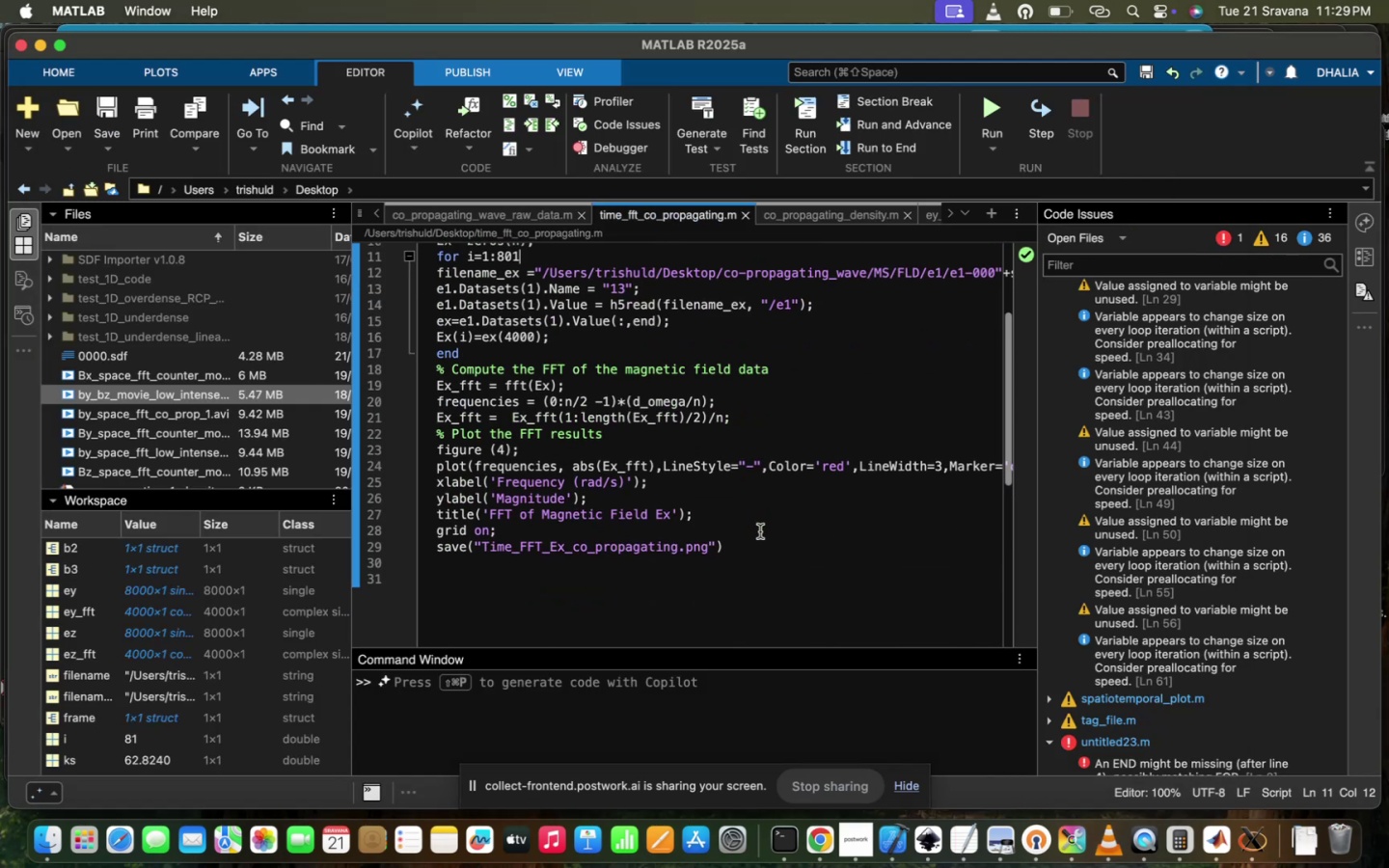 
scroll: coordinate [760, 531], scroll_direction: up, amount: 95.0
 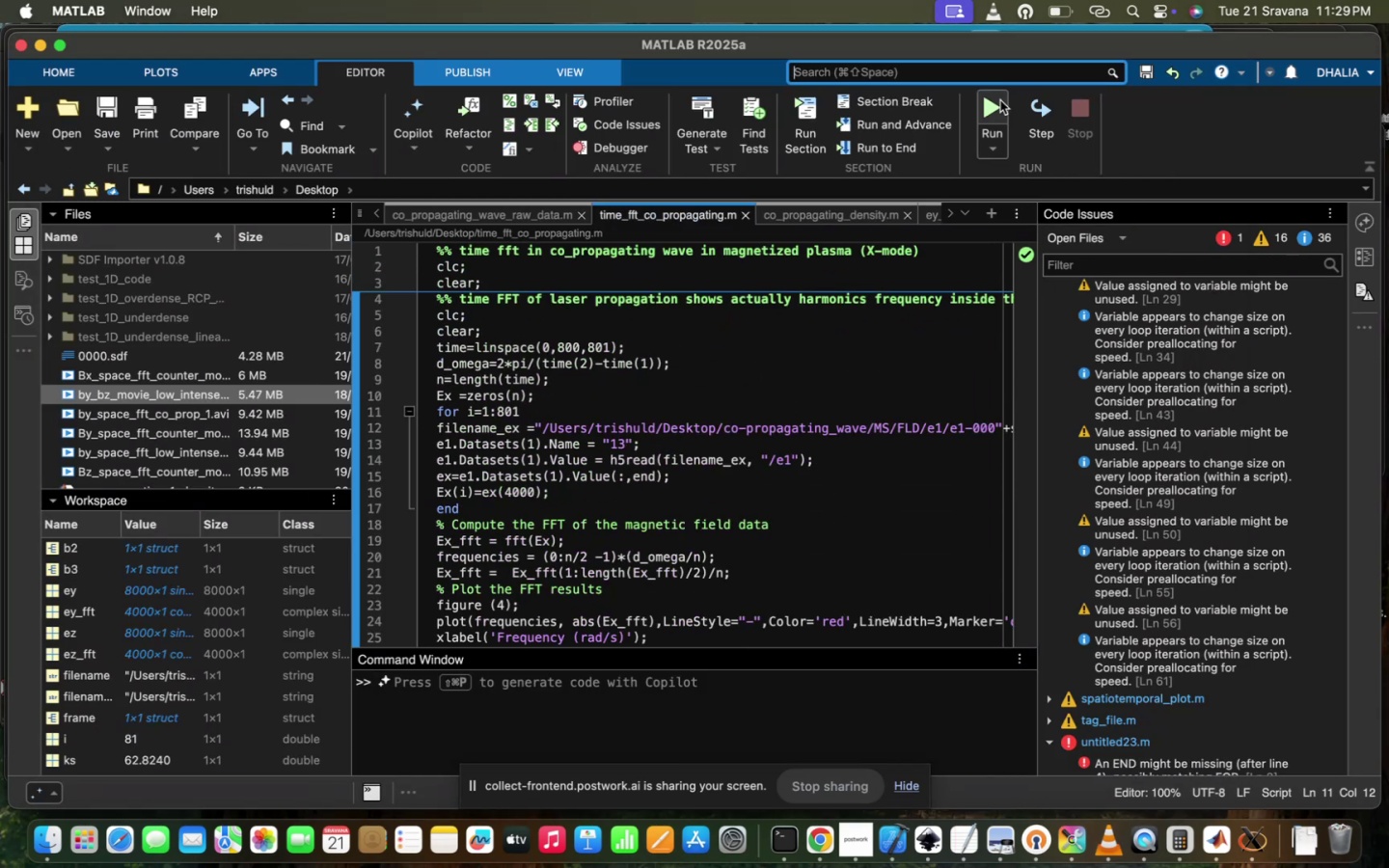 
double_click([1000, 100])
 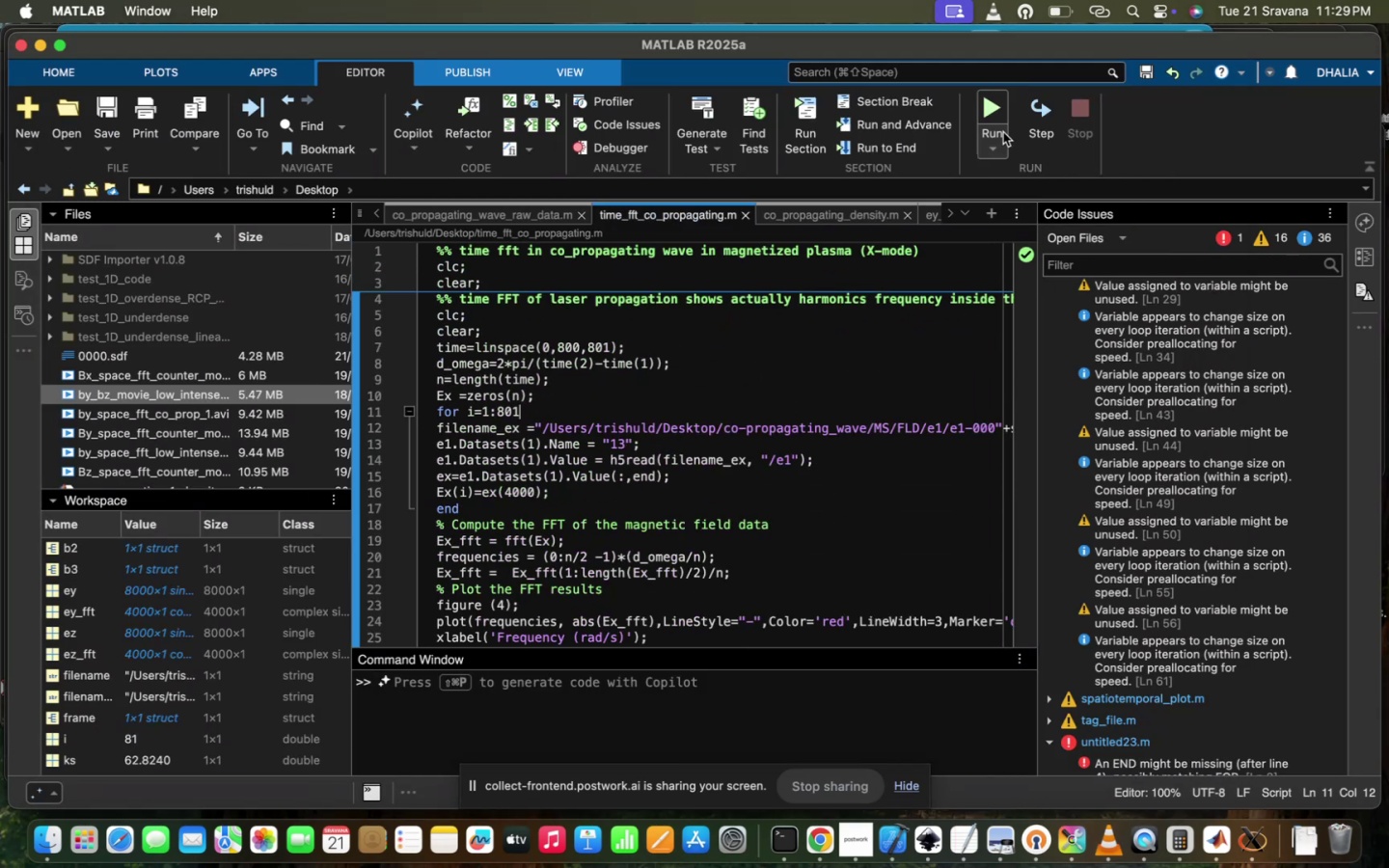 
left_click([998, 124])
 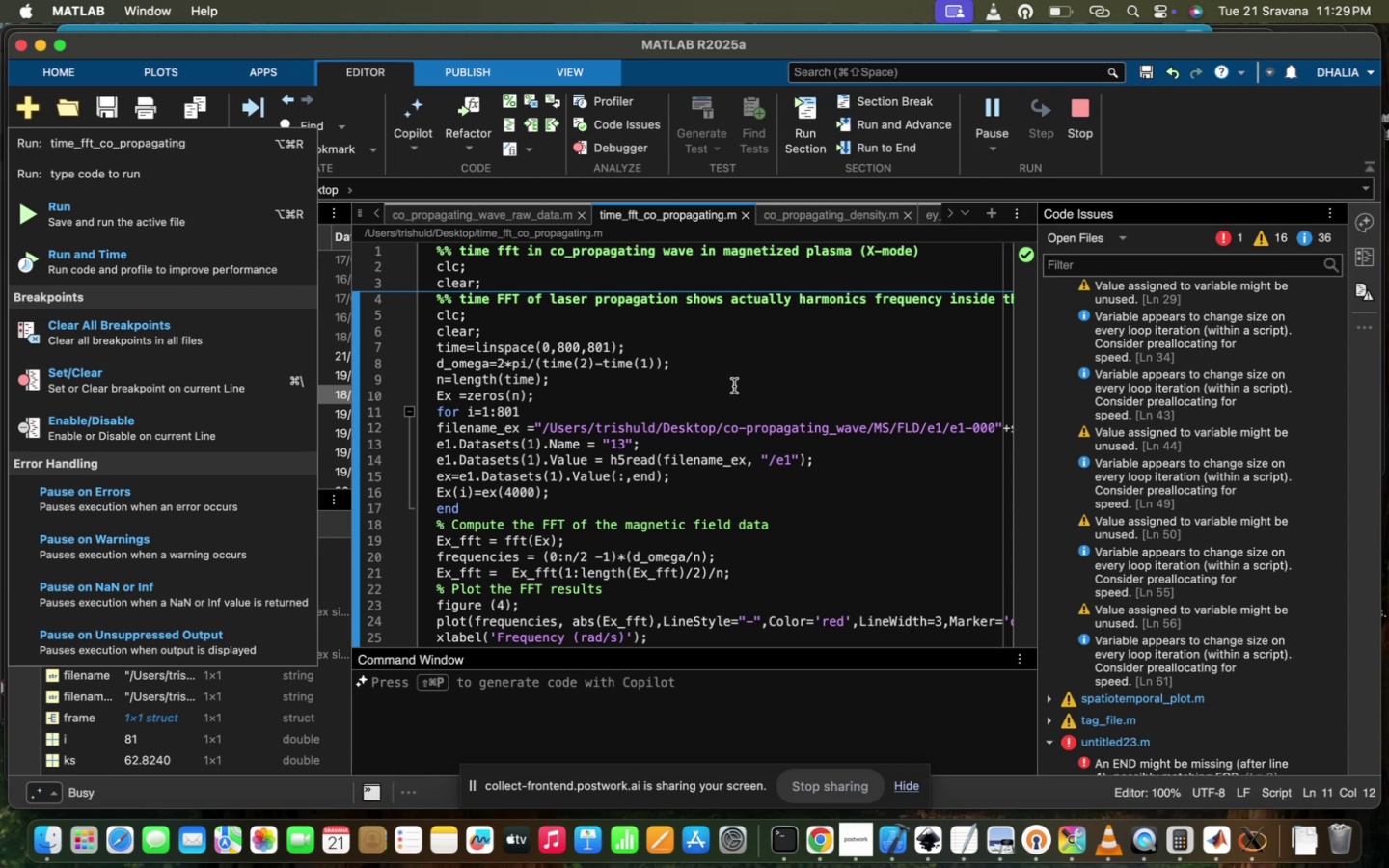 
left_click([734, 386])
 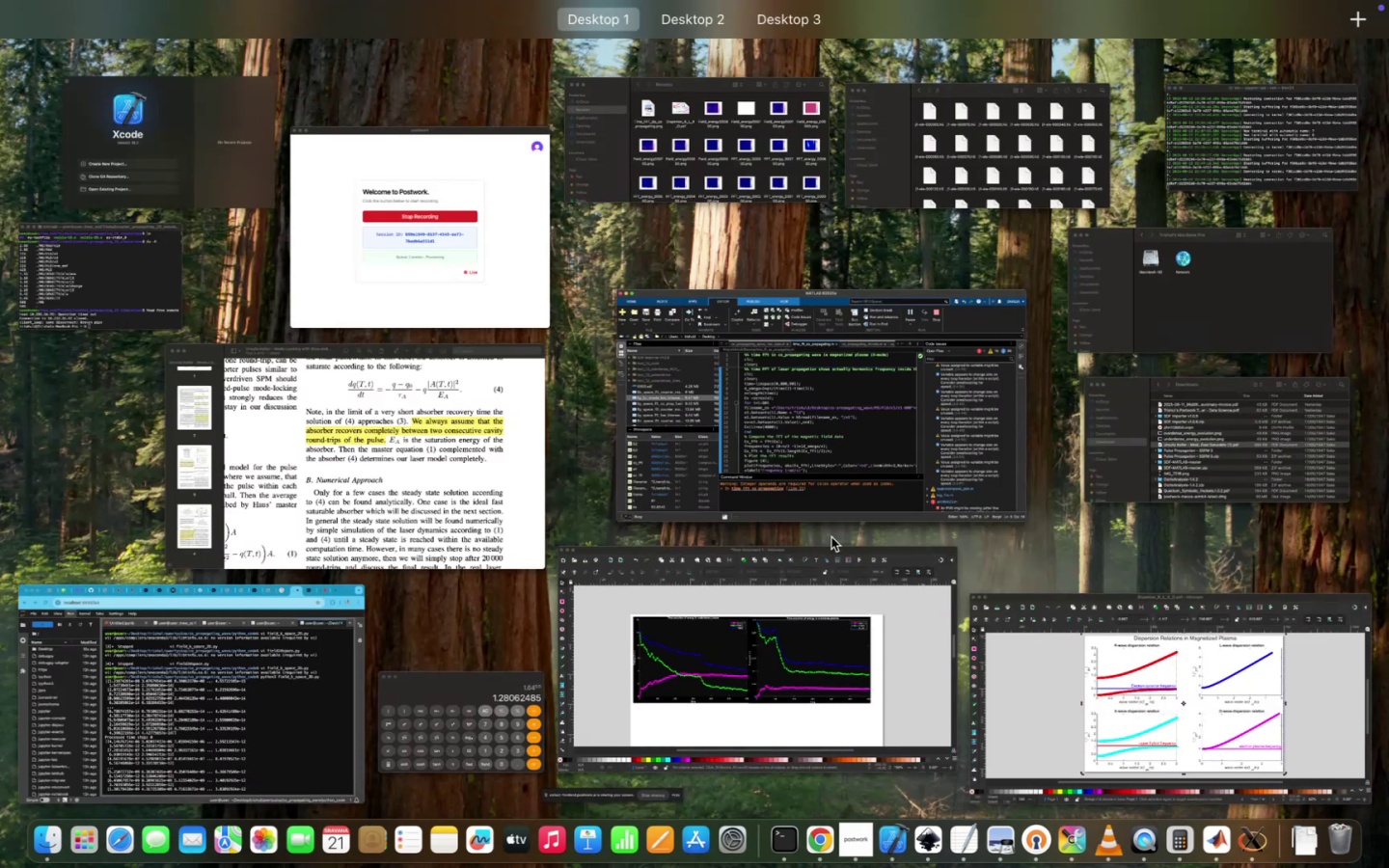 
left_click([829, 459])
 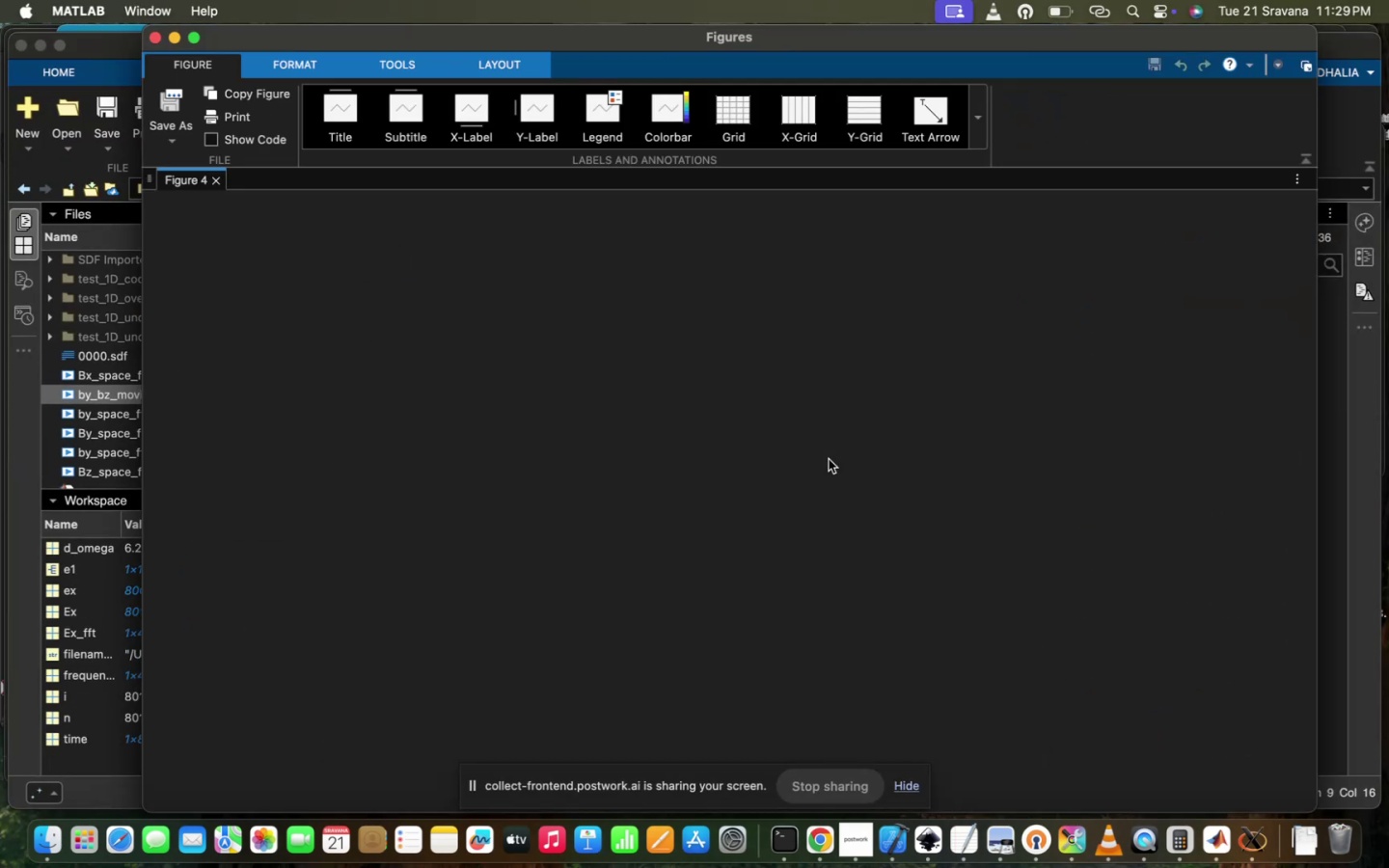 
wait(8.68)
 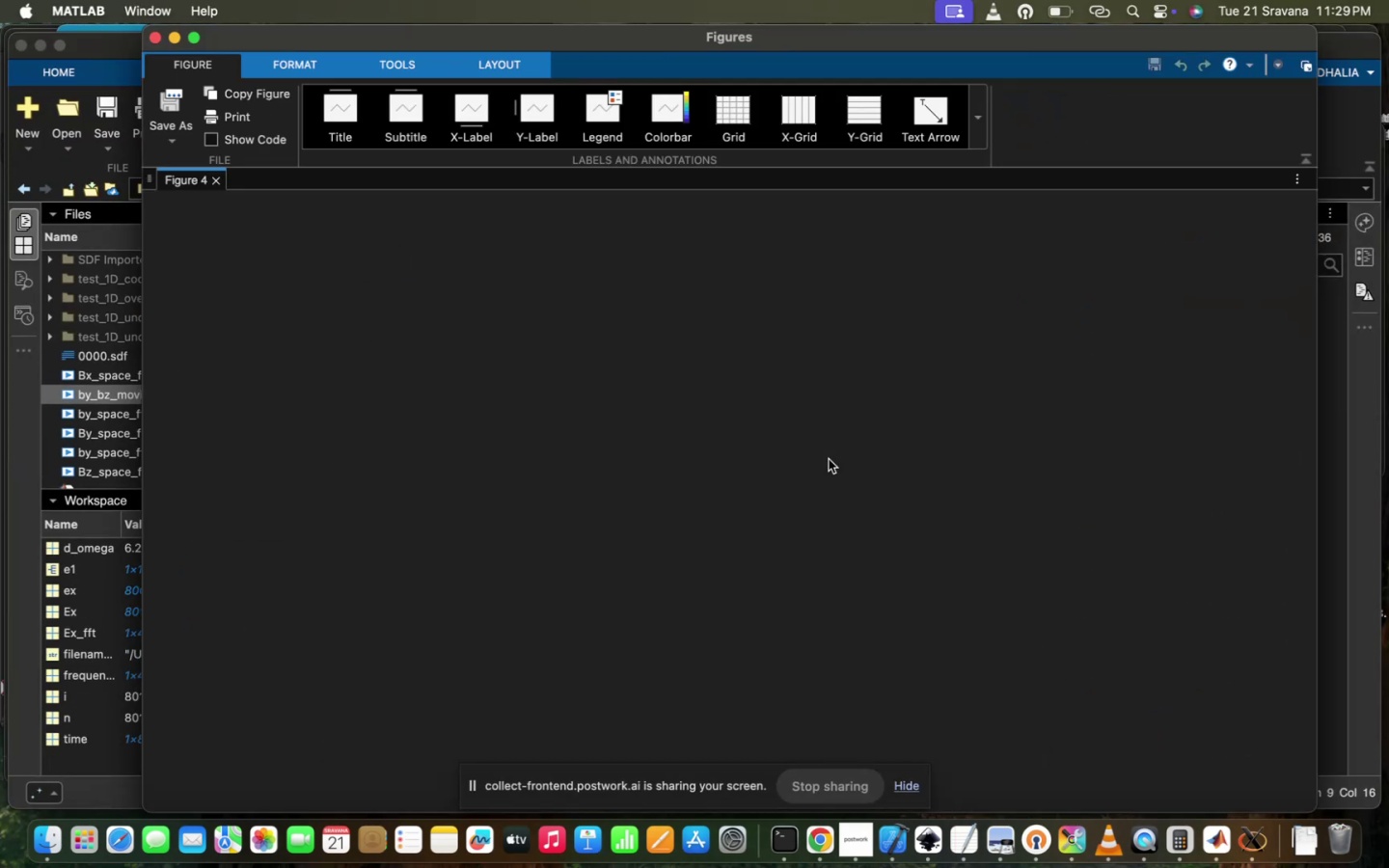 
left_click([583, 245])
 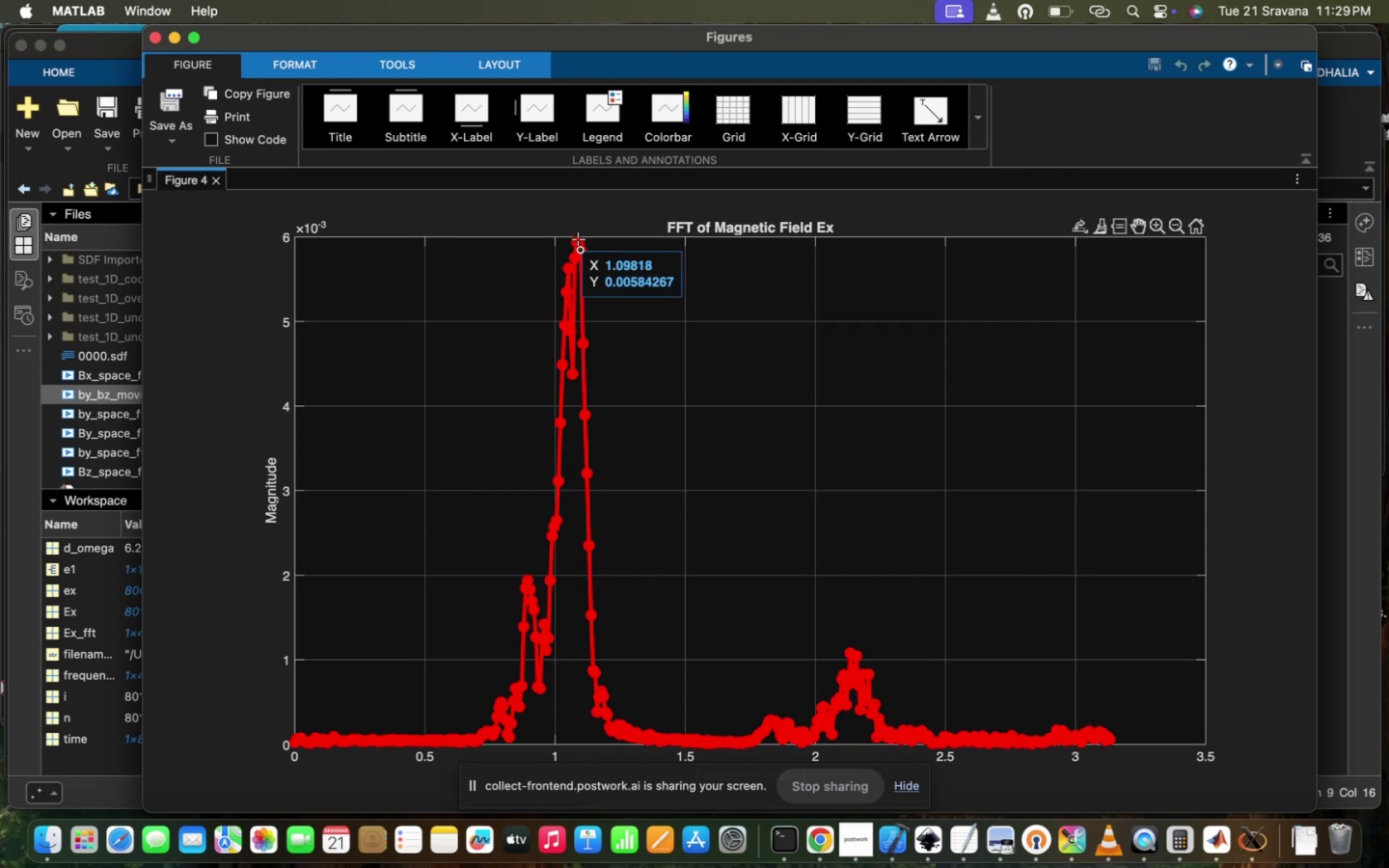 
left_click([578, 238])
 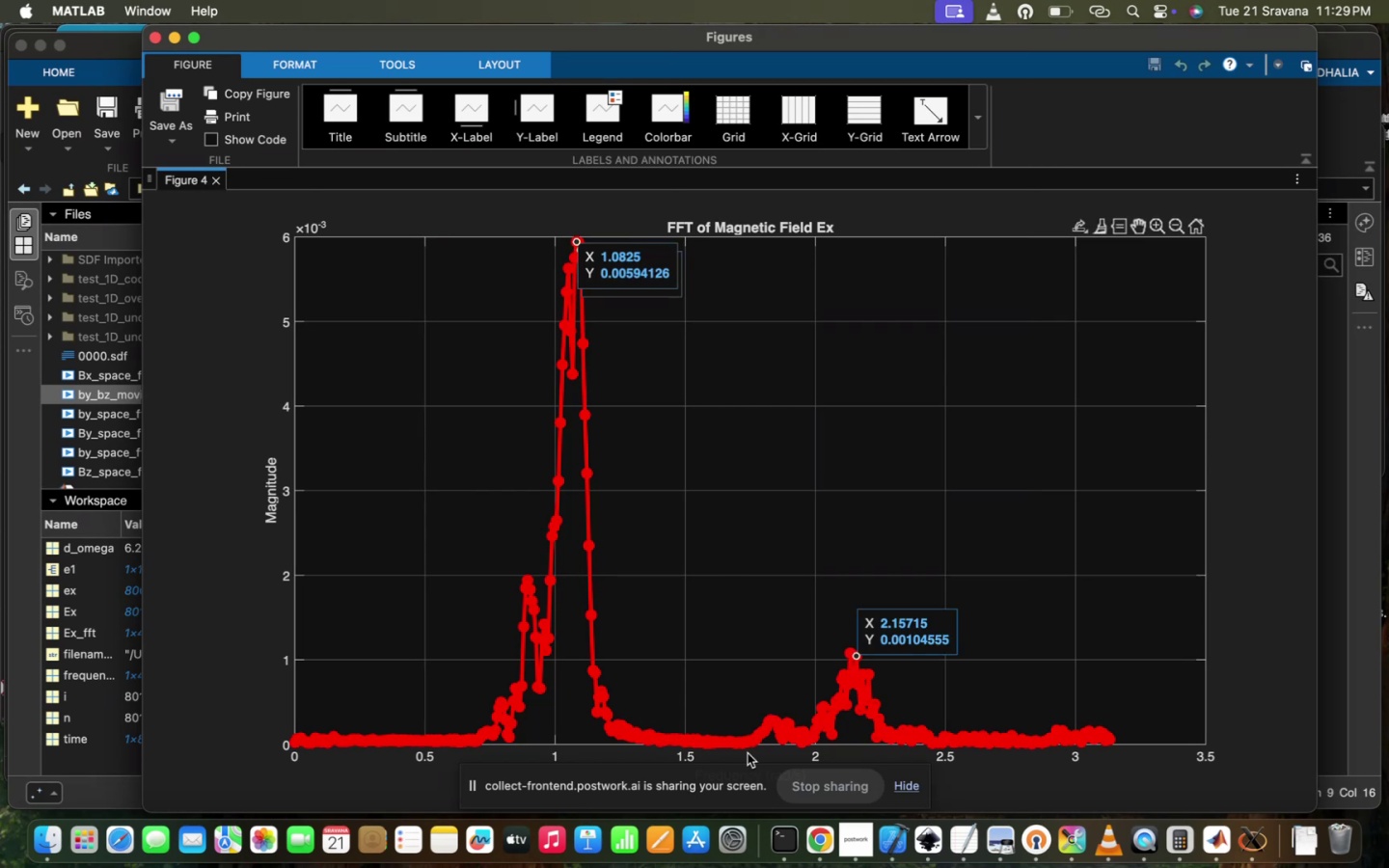 
wait(5.23)
 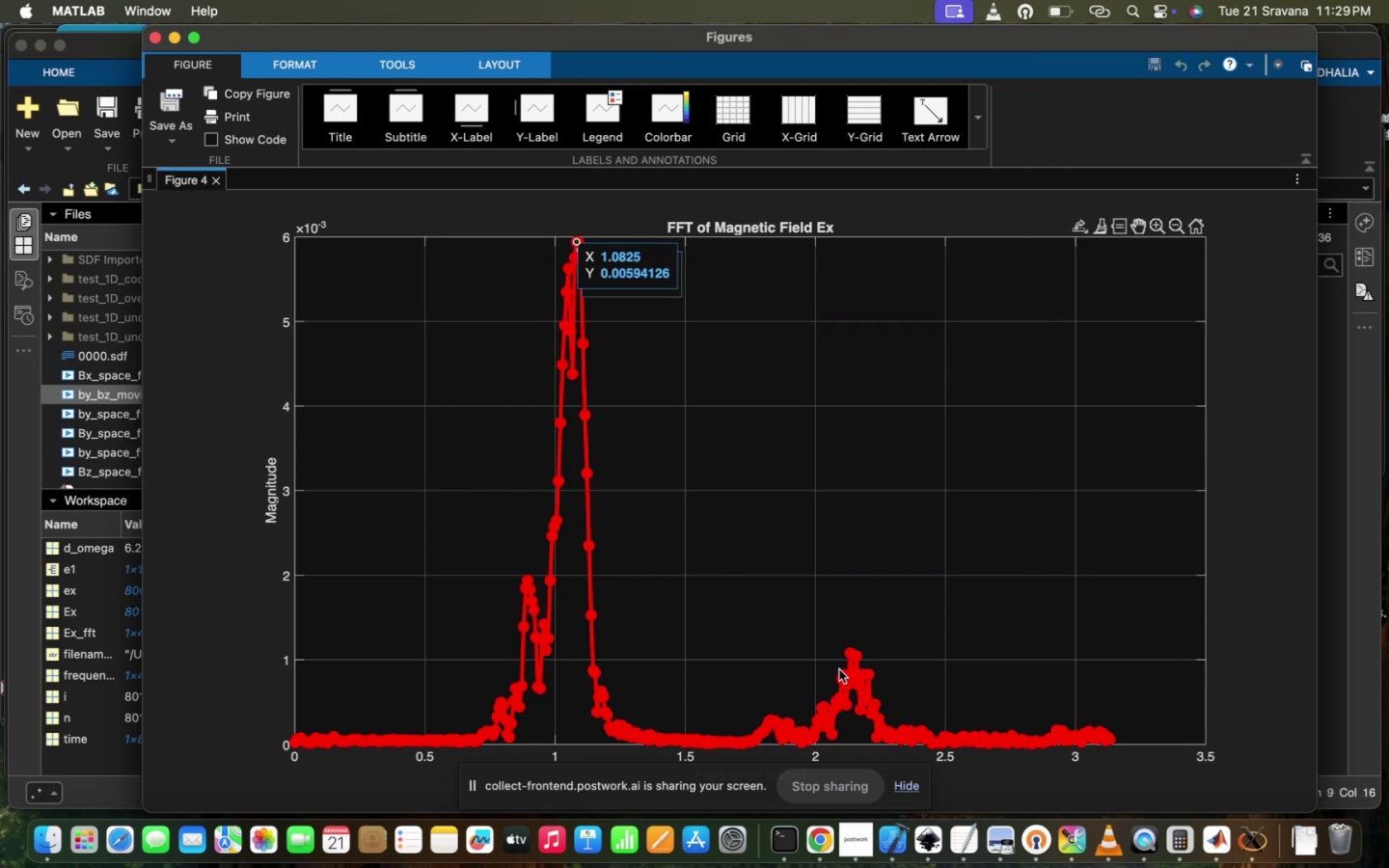 
left_click([773, 711])
 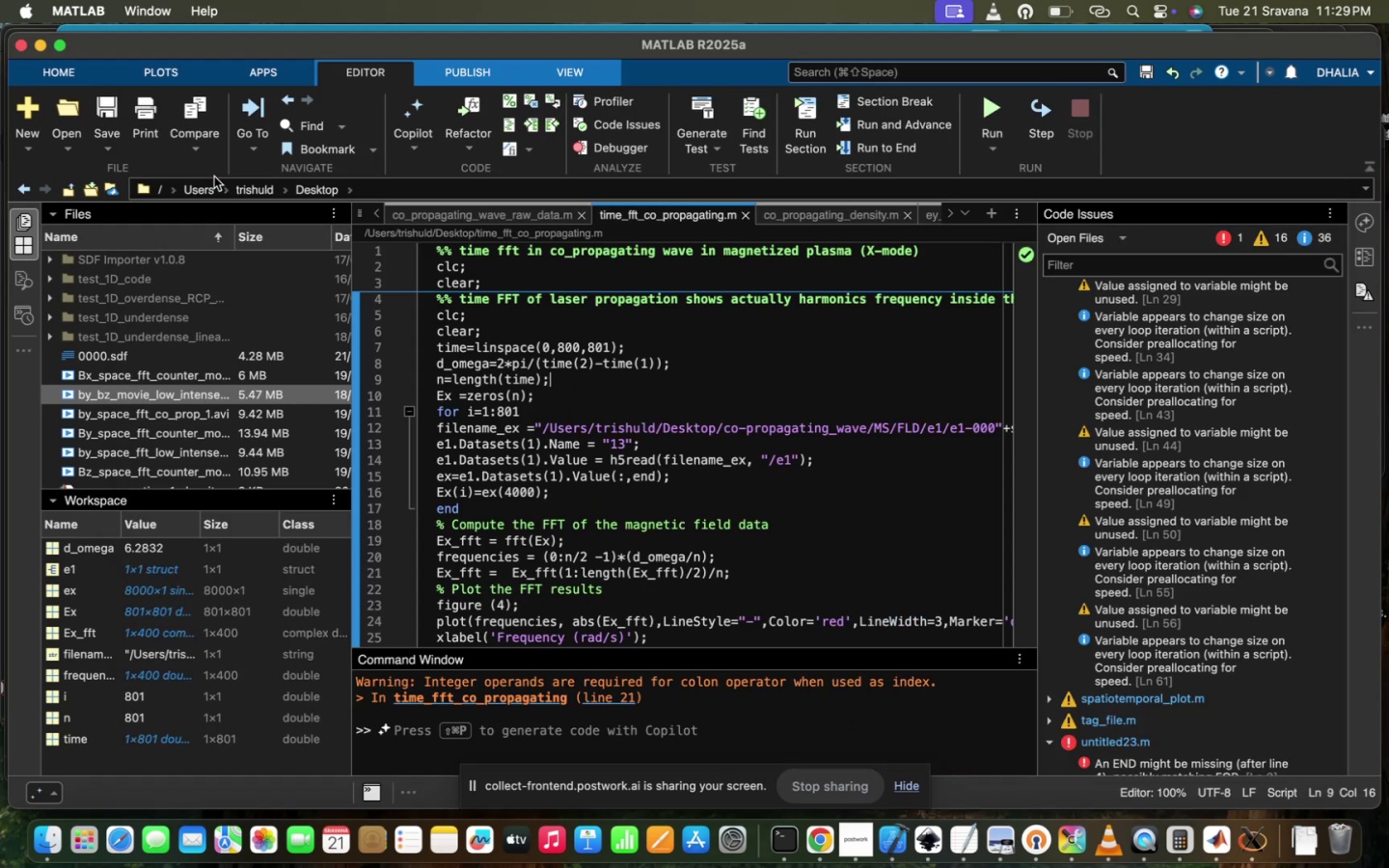 
left_click([644, 355])
 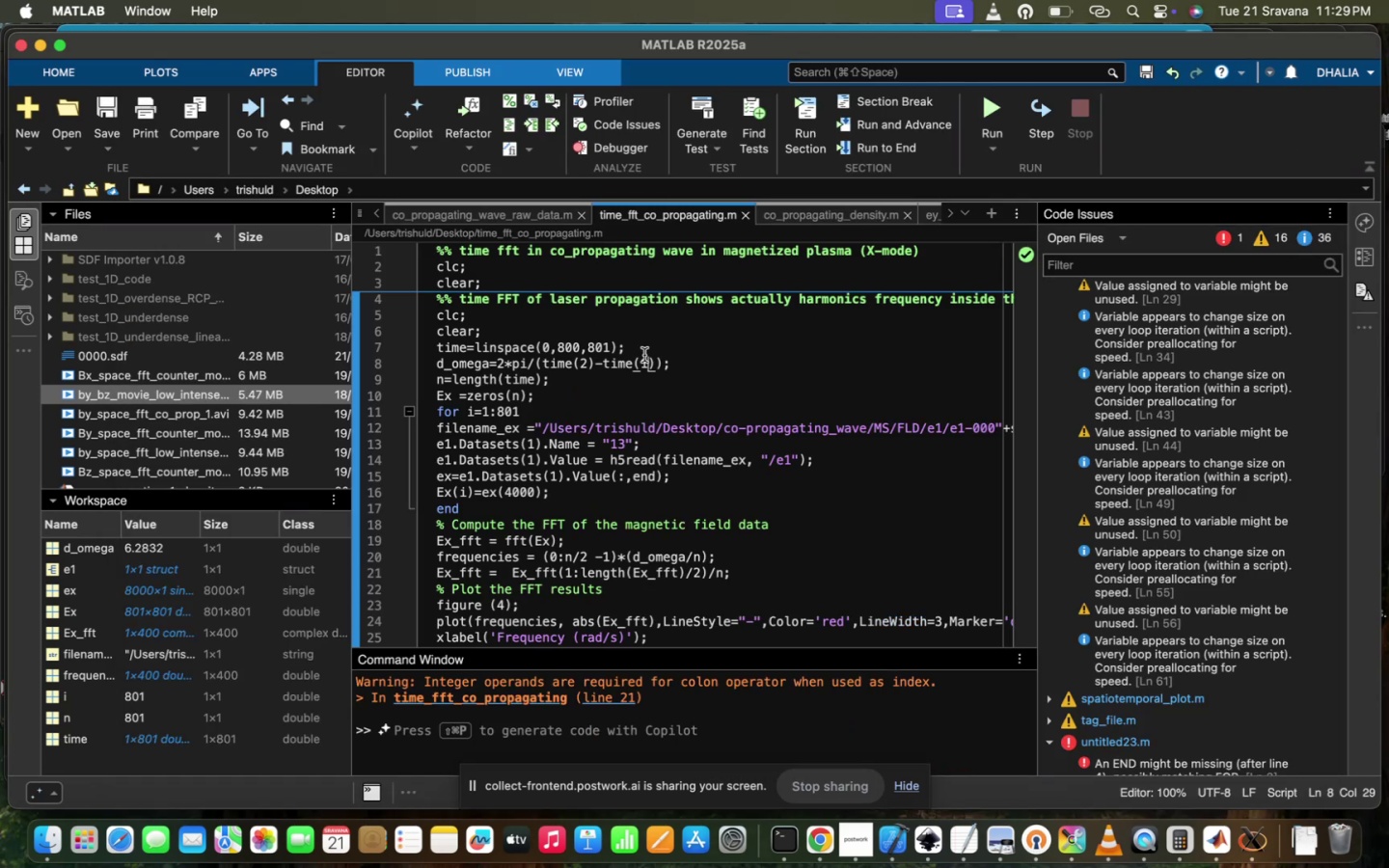 
scroll: coordinate [644, 355], scroll_direction: up, amount: 11.0
 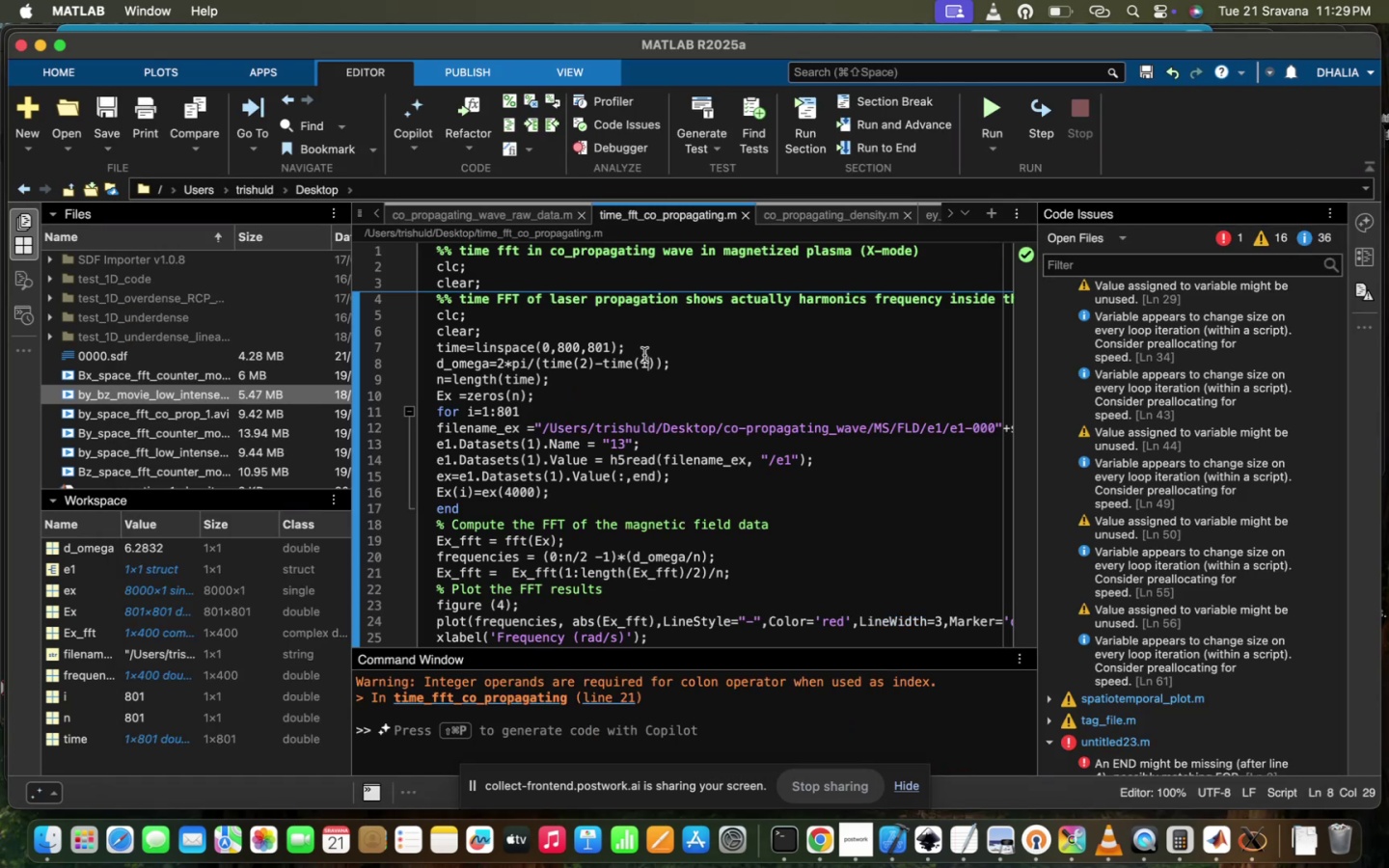 
wait(5.67)
 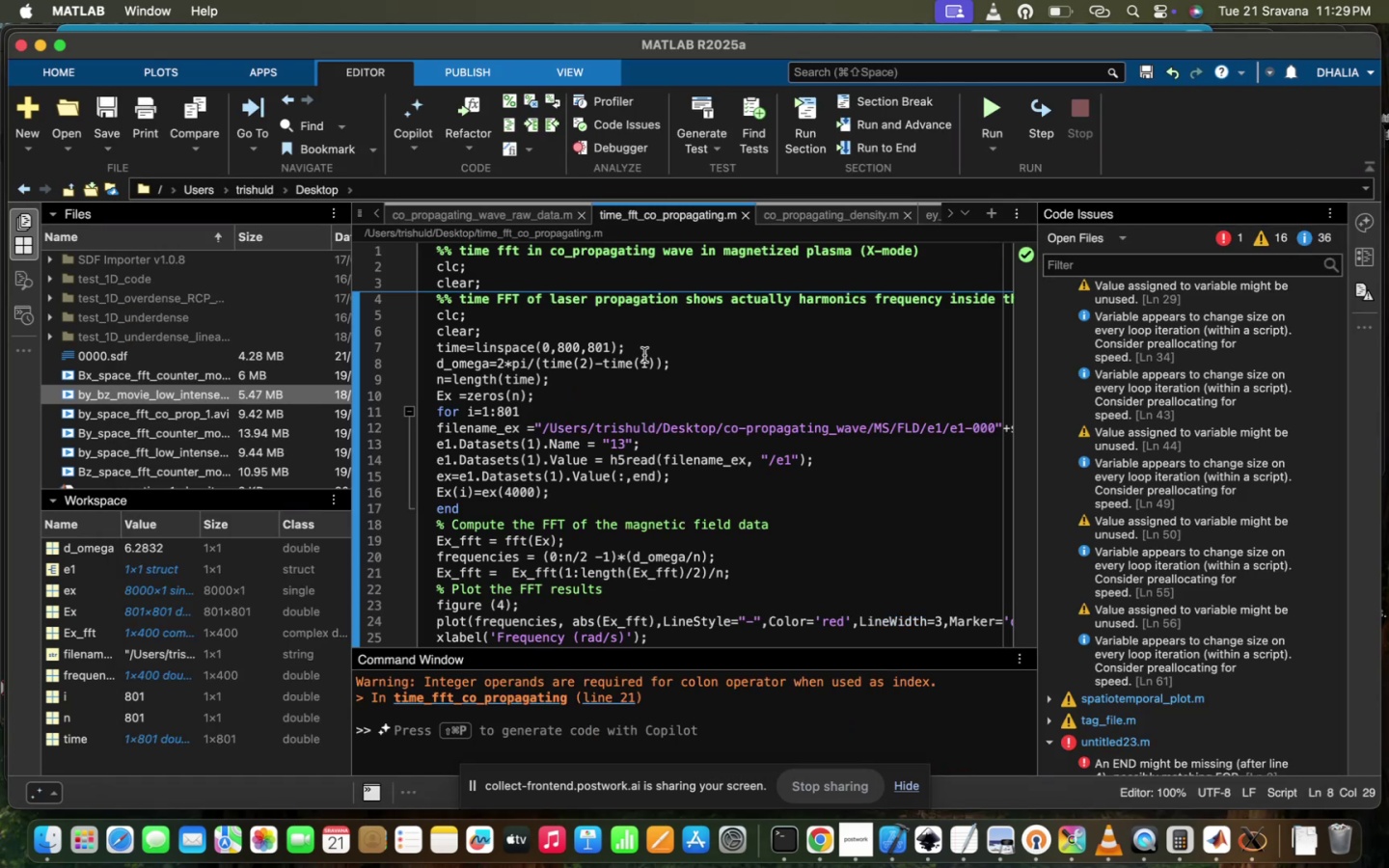 
scroll: coordinate [644, 355], scroll_direction: up, amount: 18.0
 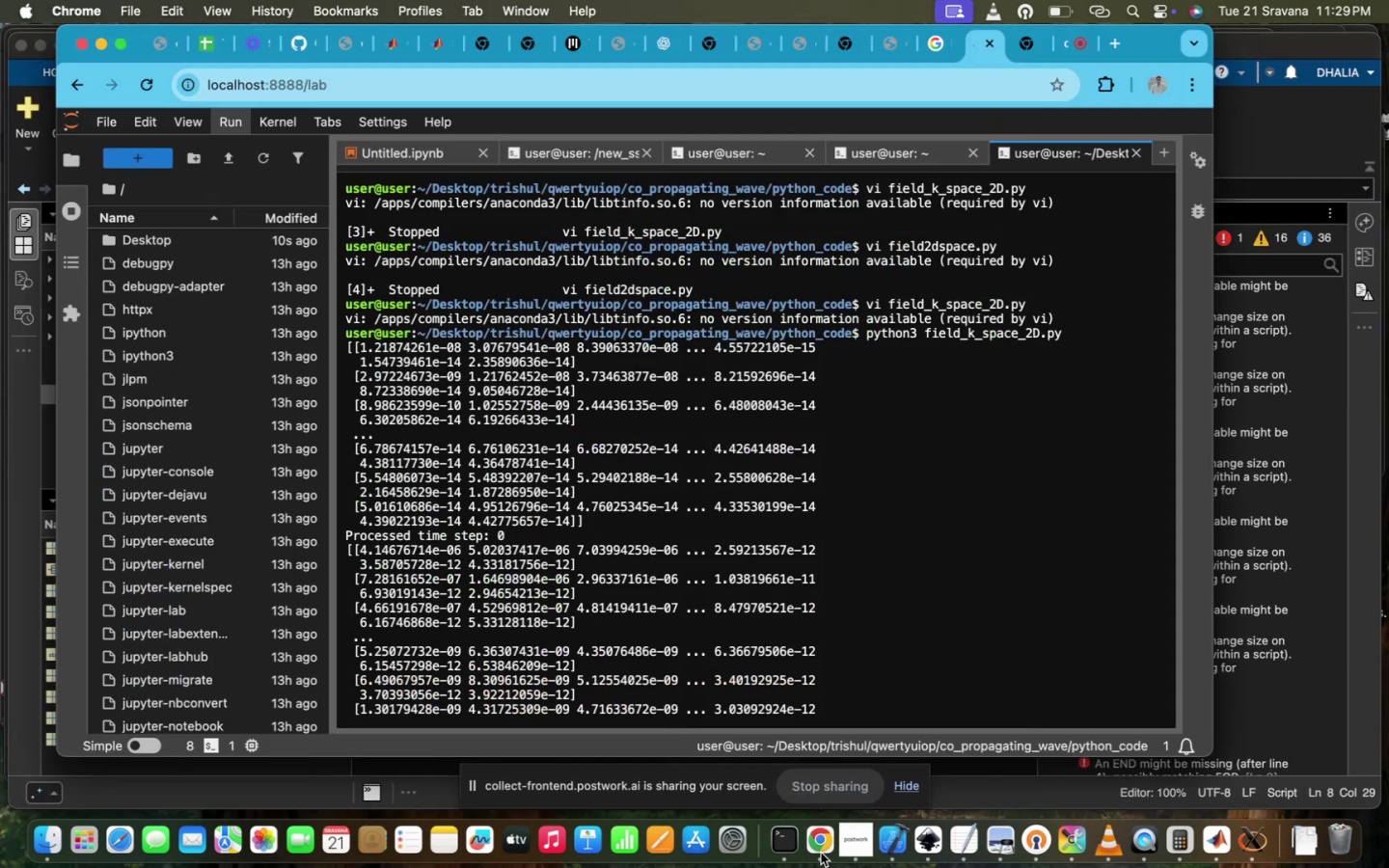 
scroll: coordinate [803, 621], scroll_direction: down, amount: 184.0
 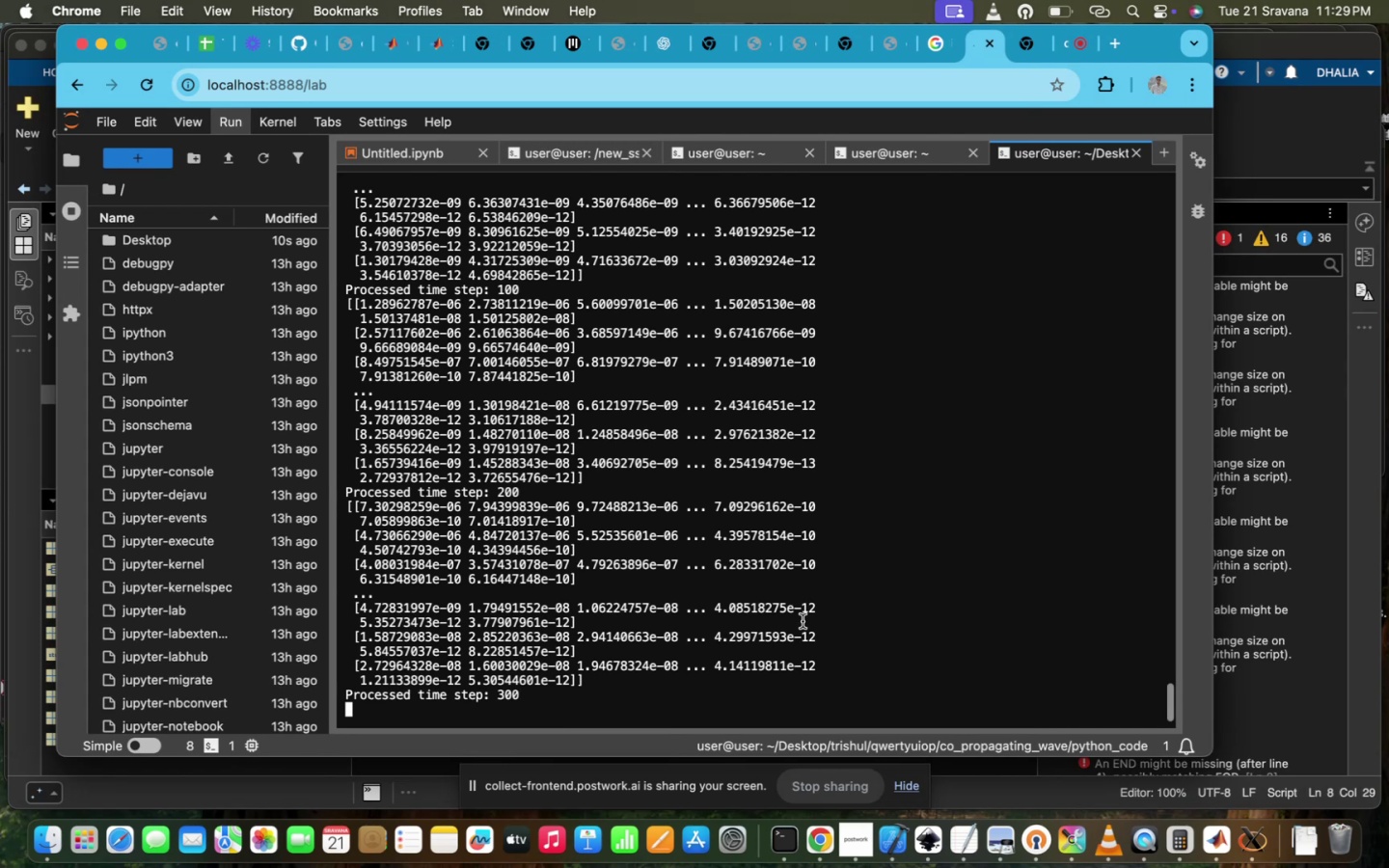 
wait(13.93)
 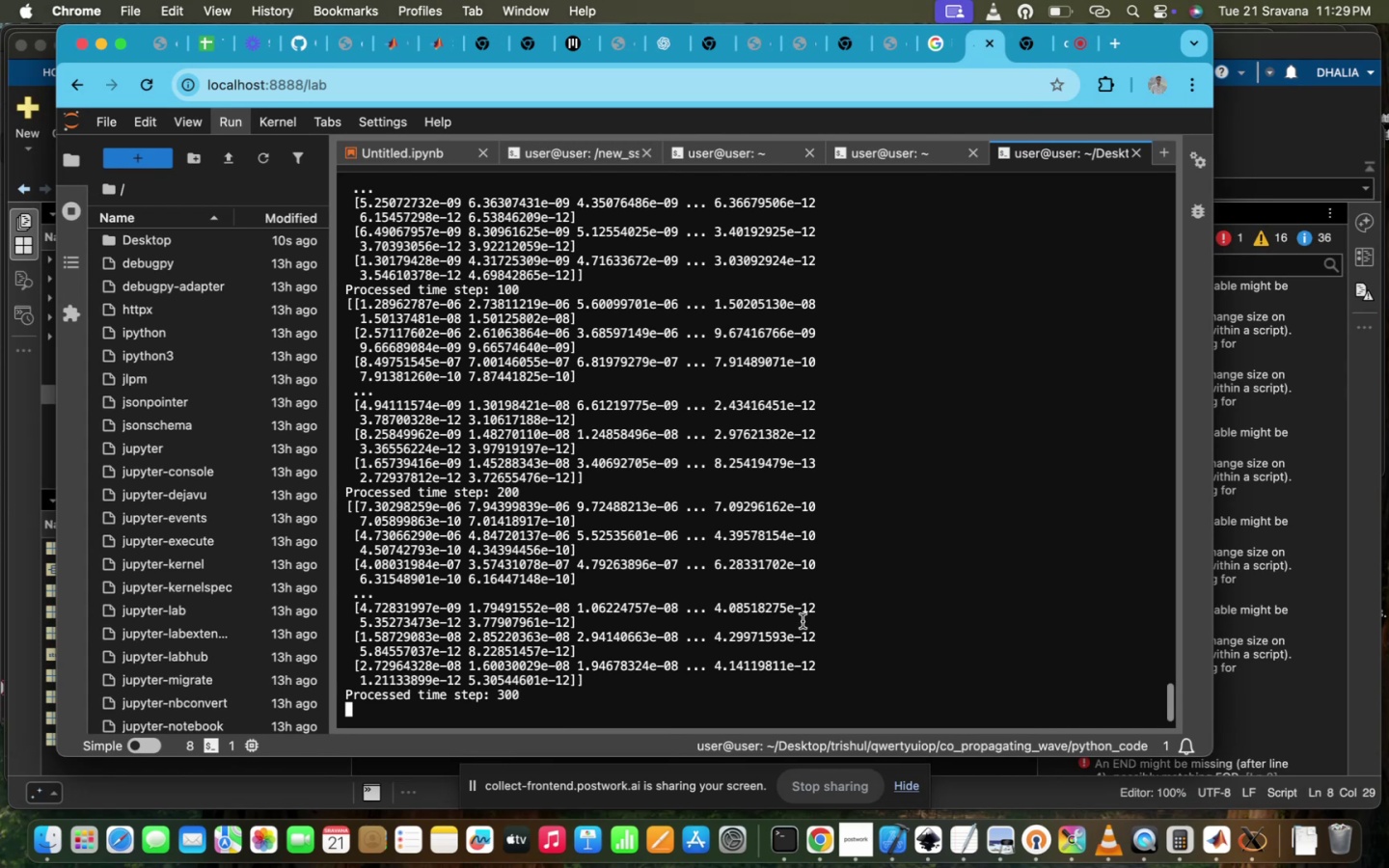 
scroll: coordinate [803, 621], scroll_direction: down, amount: 8.0
 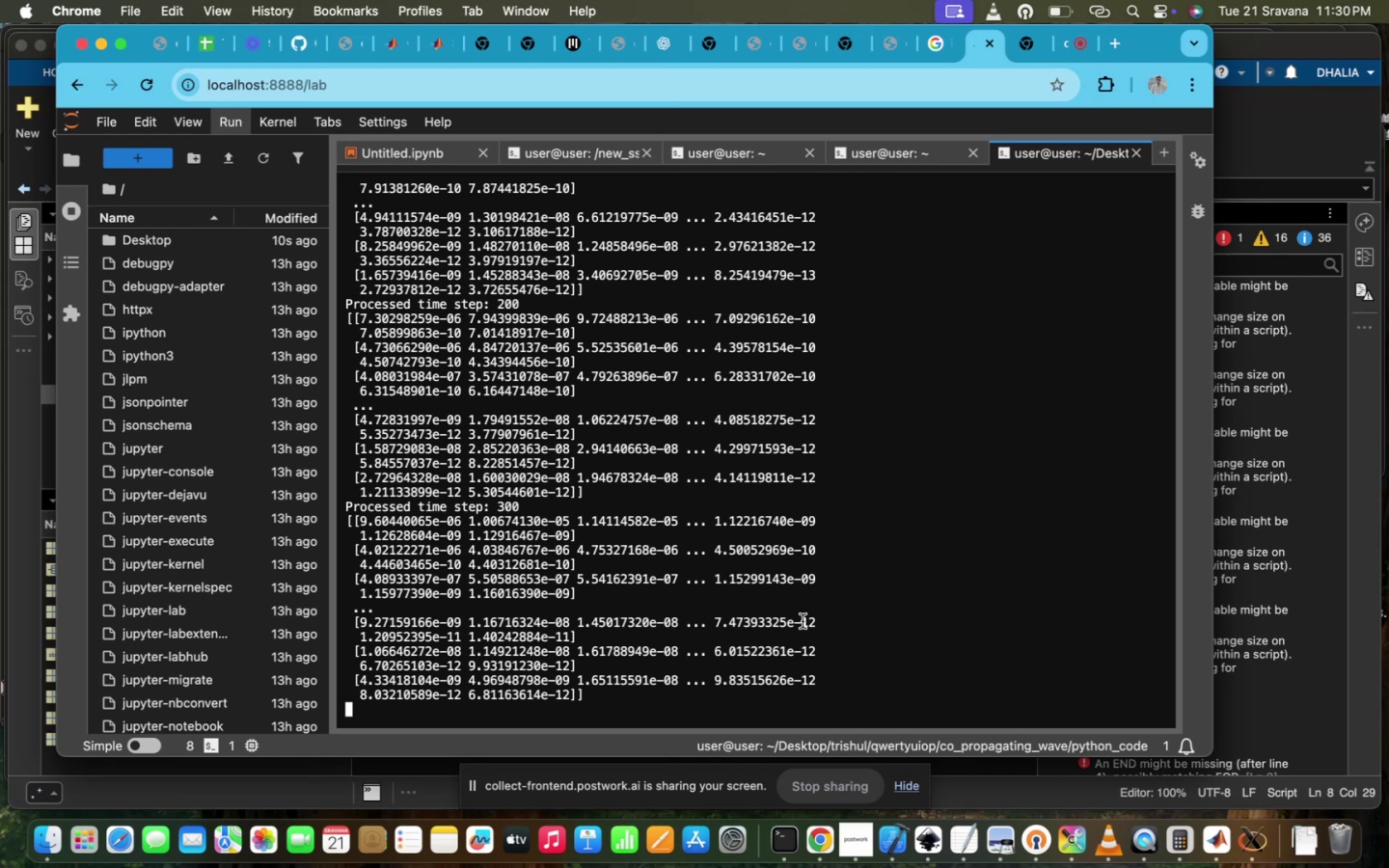 
wait(16.32)
 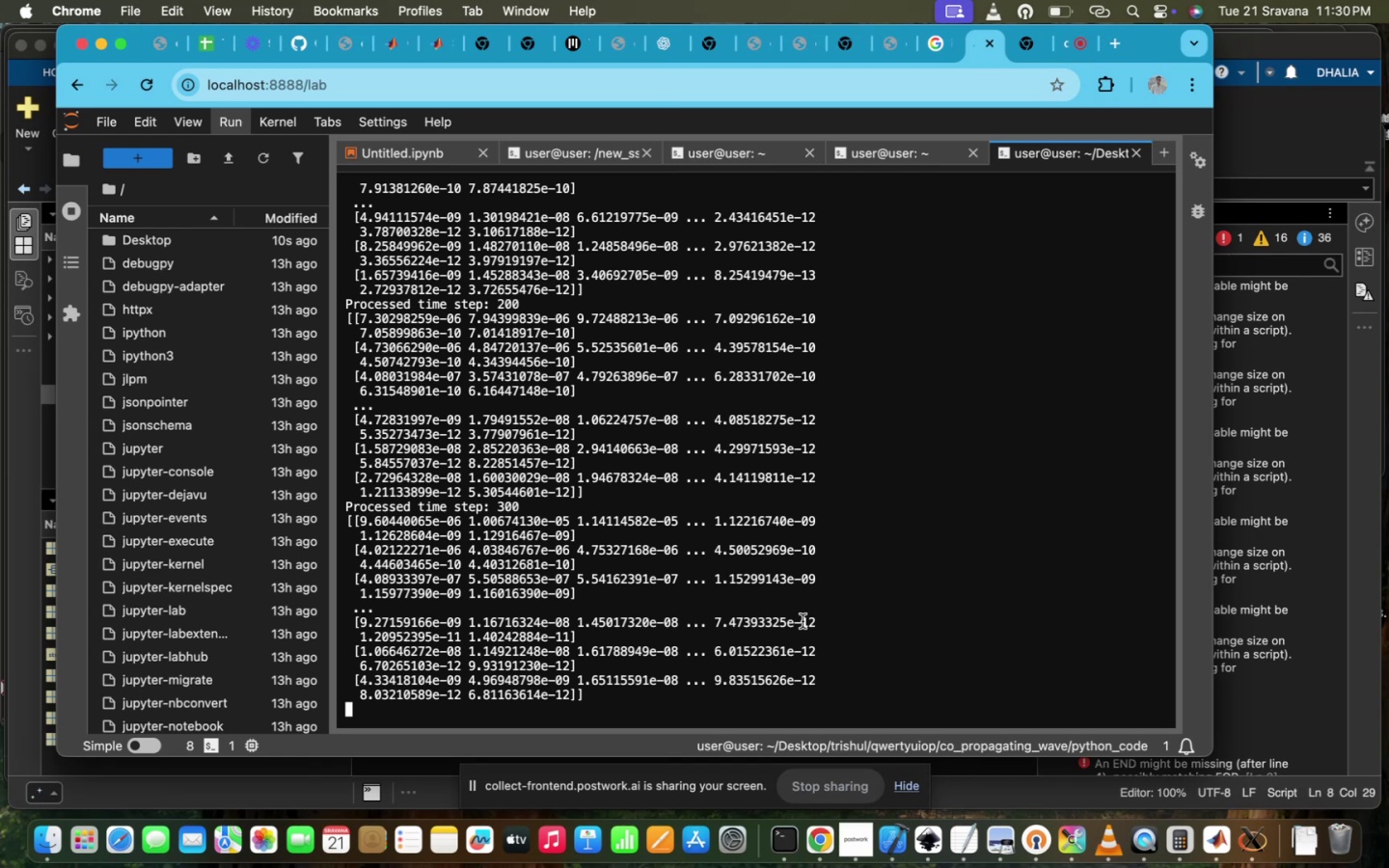 
scroll: coordinate [803, 621], scroll_direction: down, amount: 77.0
 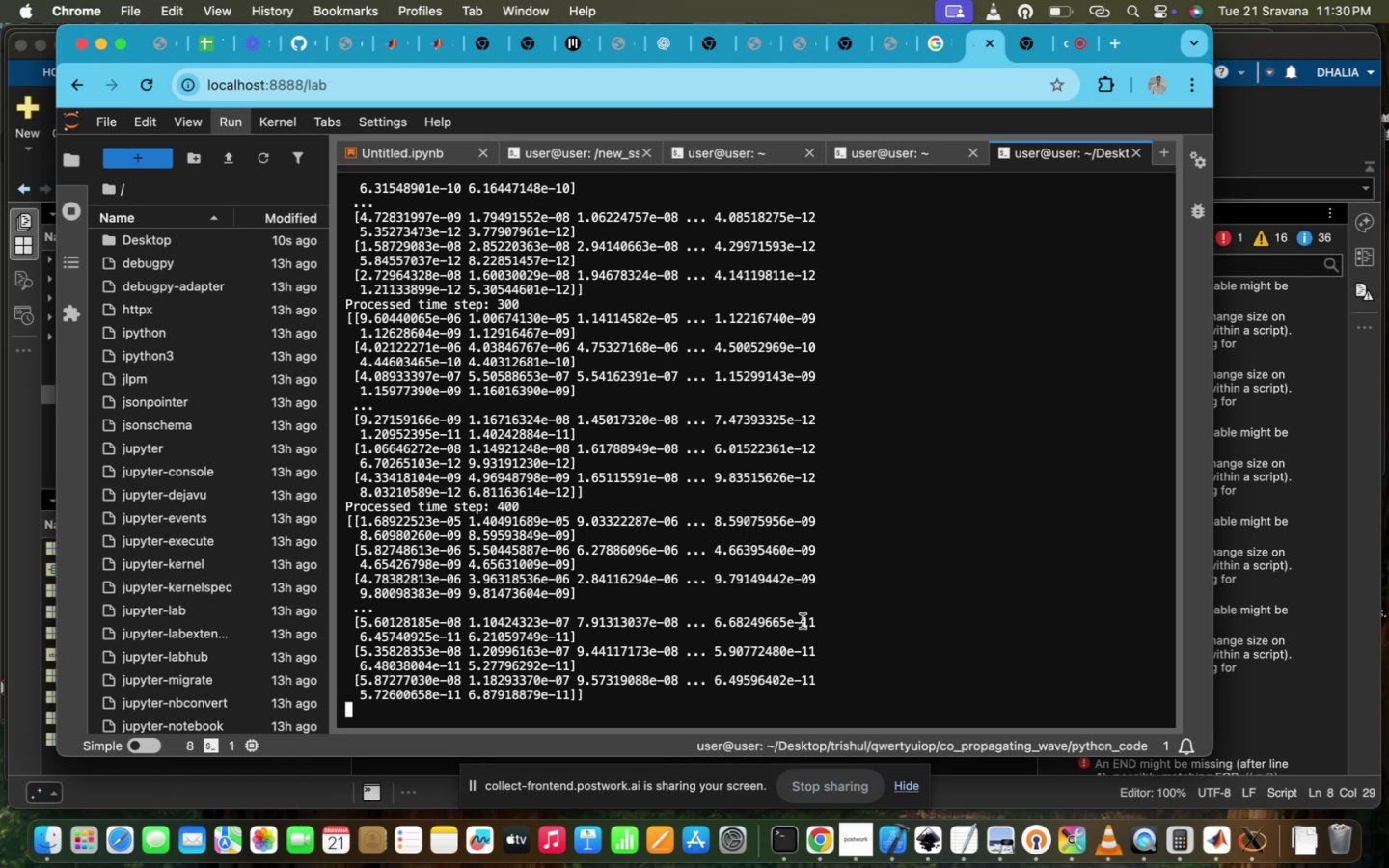 
wait(21.63)
 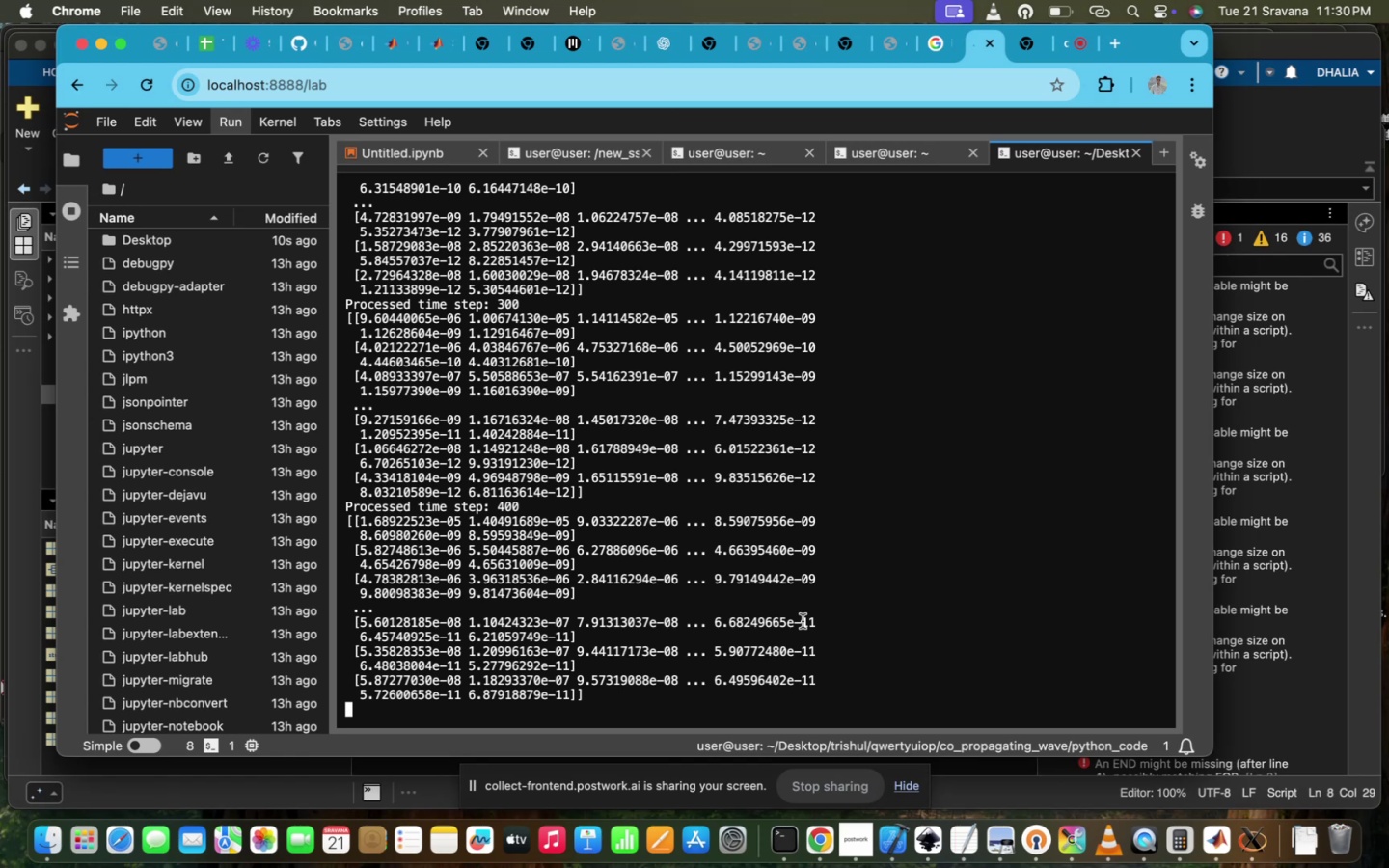 
scroll: coordinate [803, 621], scroll_direction: up, amount: 7.0
 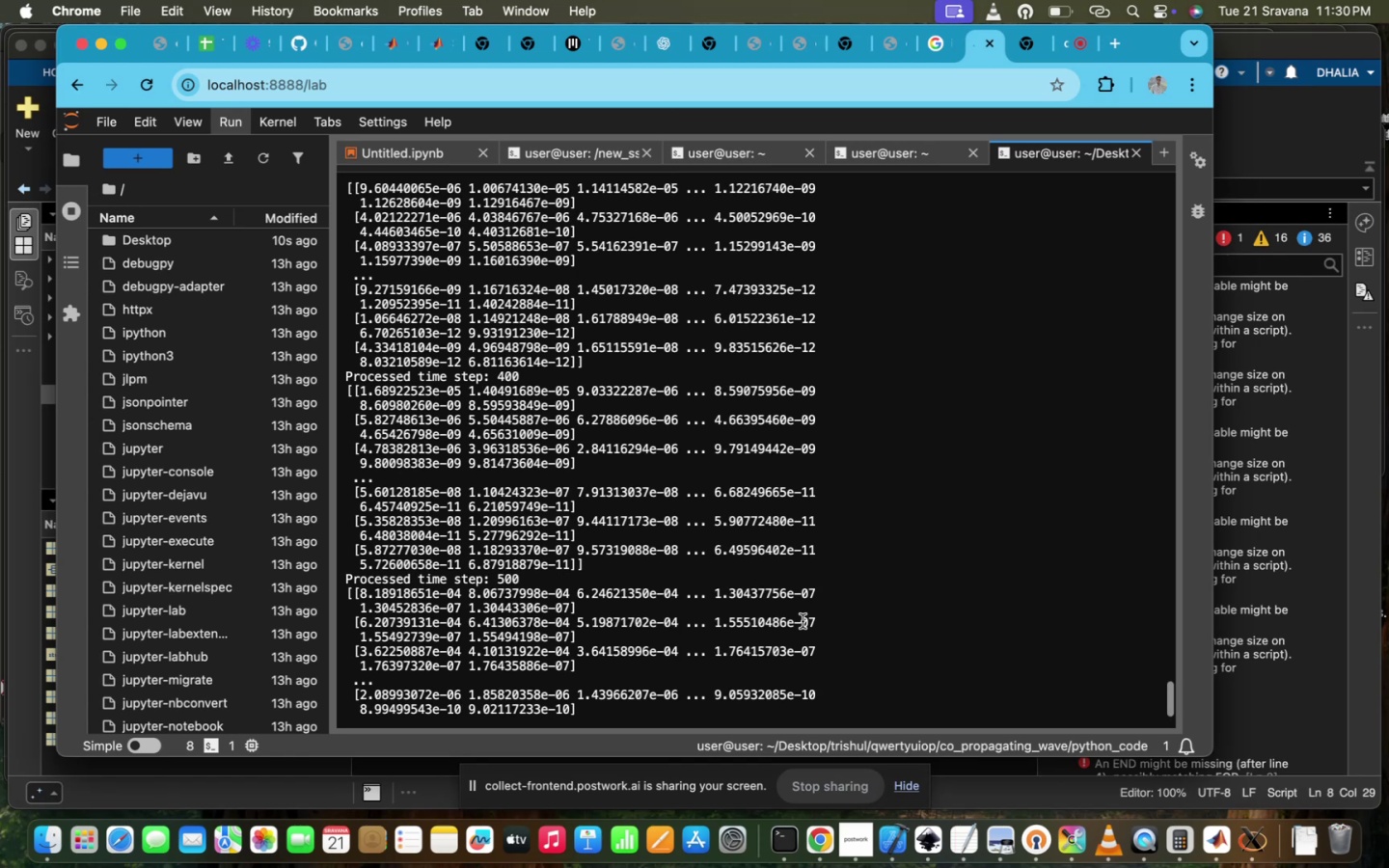 
scroll: coordinate [803, 621], scroll_direction: down, amount: 27.0
 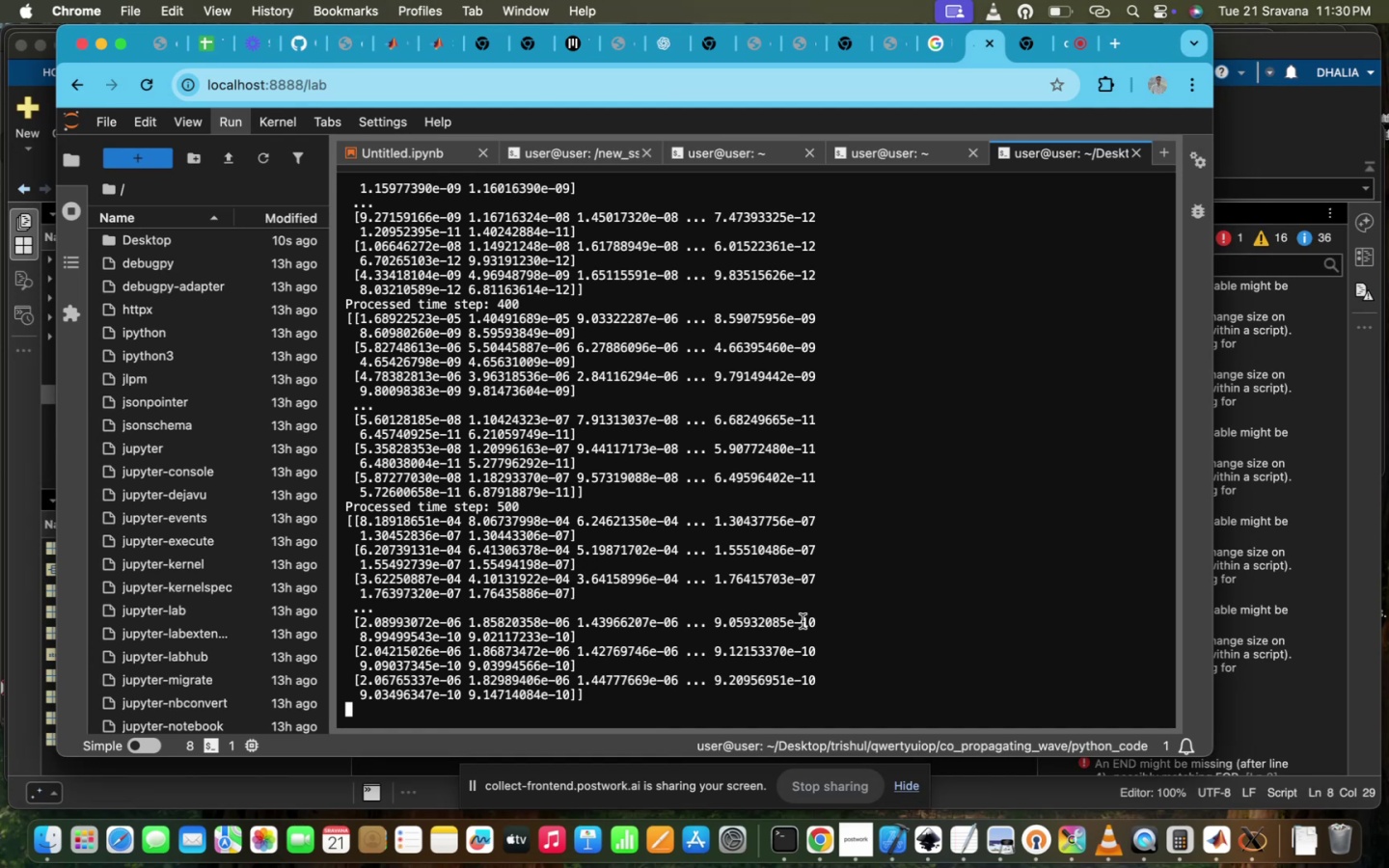 
wait(18.59)
 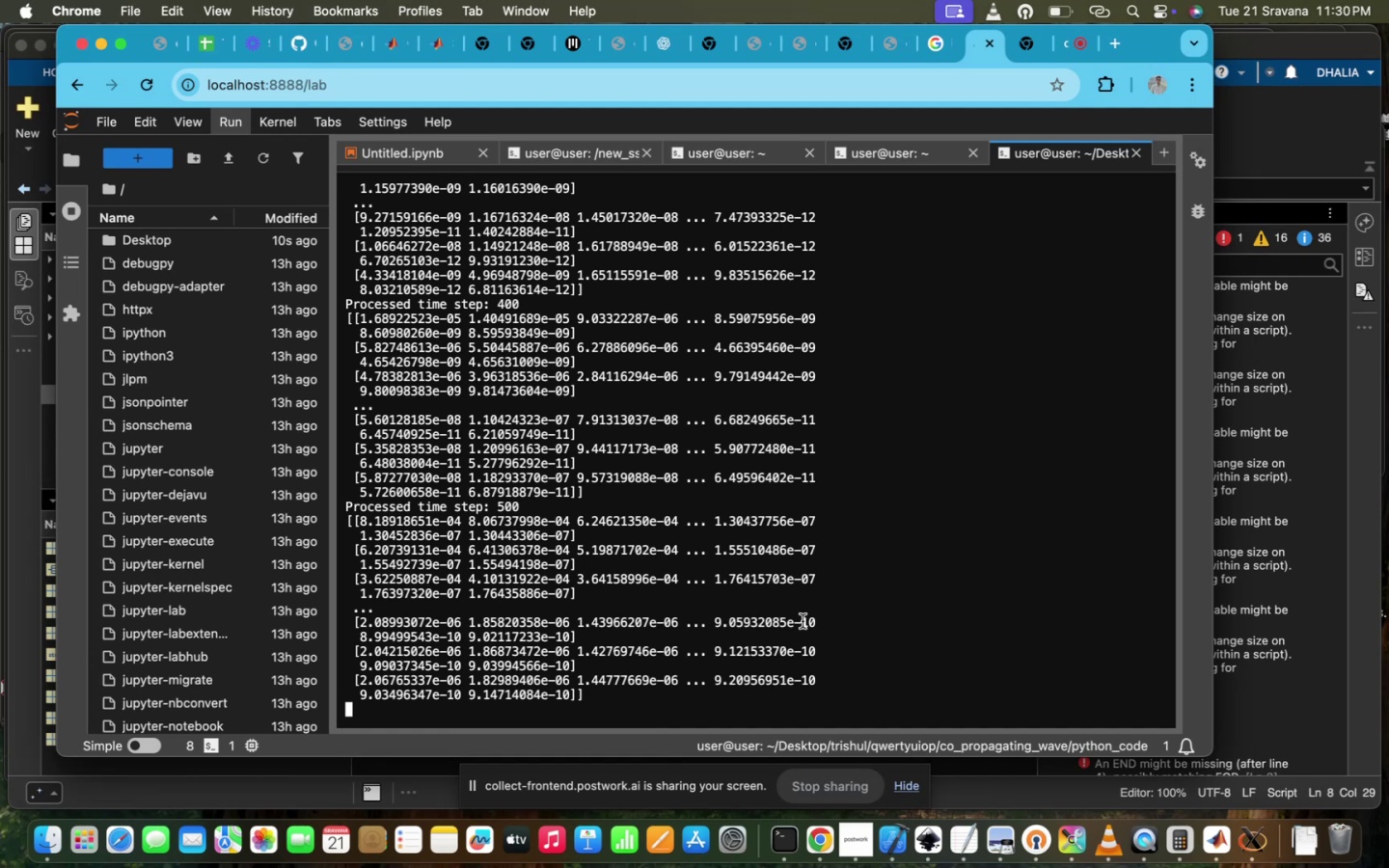 
scroll: coordinate [803, 621], scroll_direction: down, amount: 1.0
 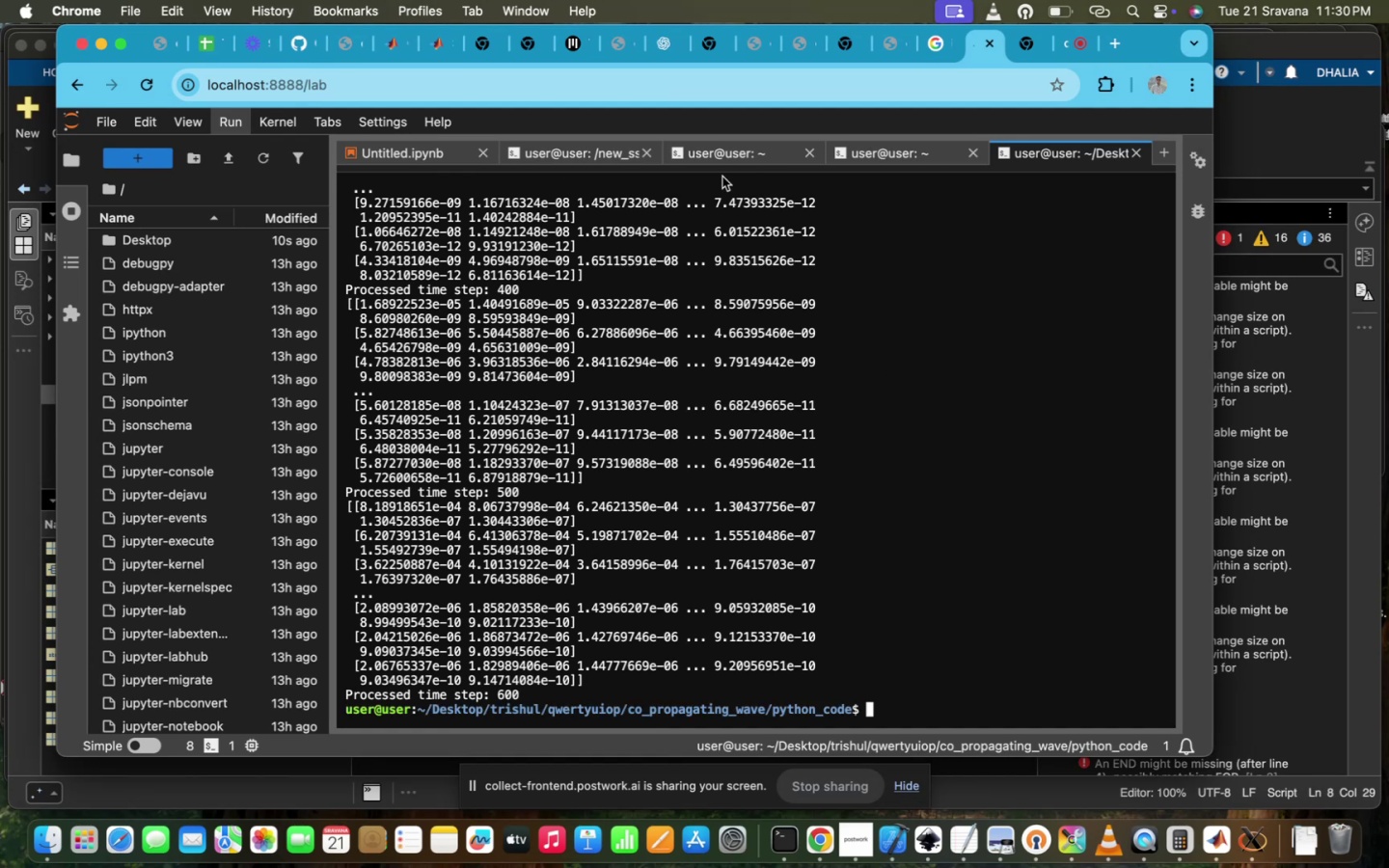 
left_click([731, 157])
 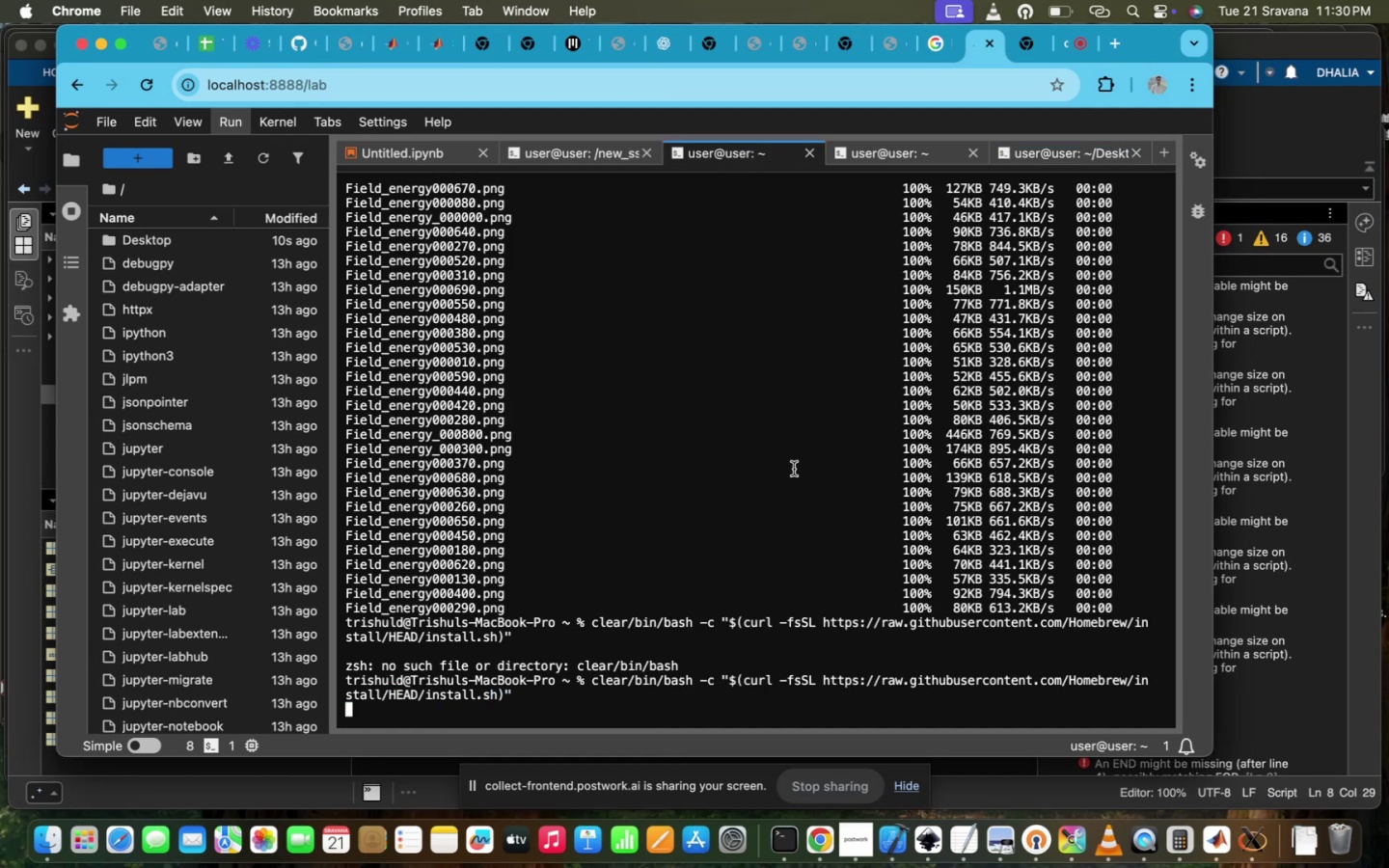 
scroll: coordinate [794, 469], scroll_direction: down, amount: 75.0
 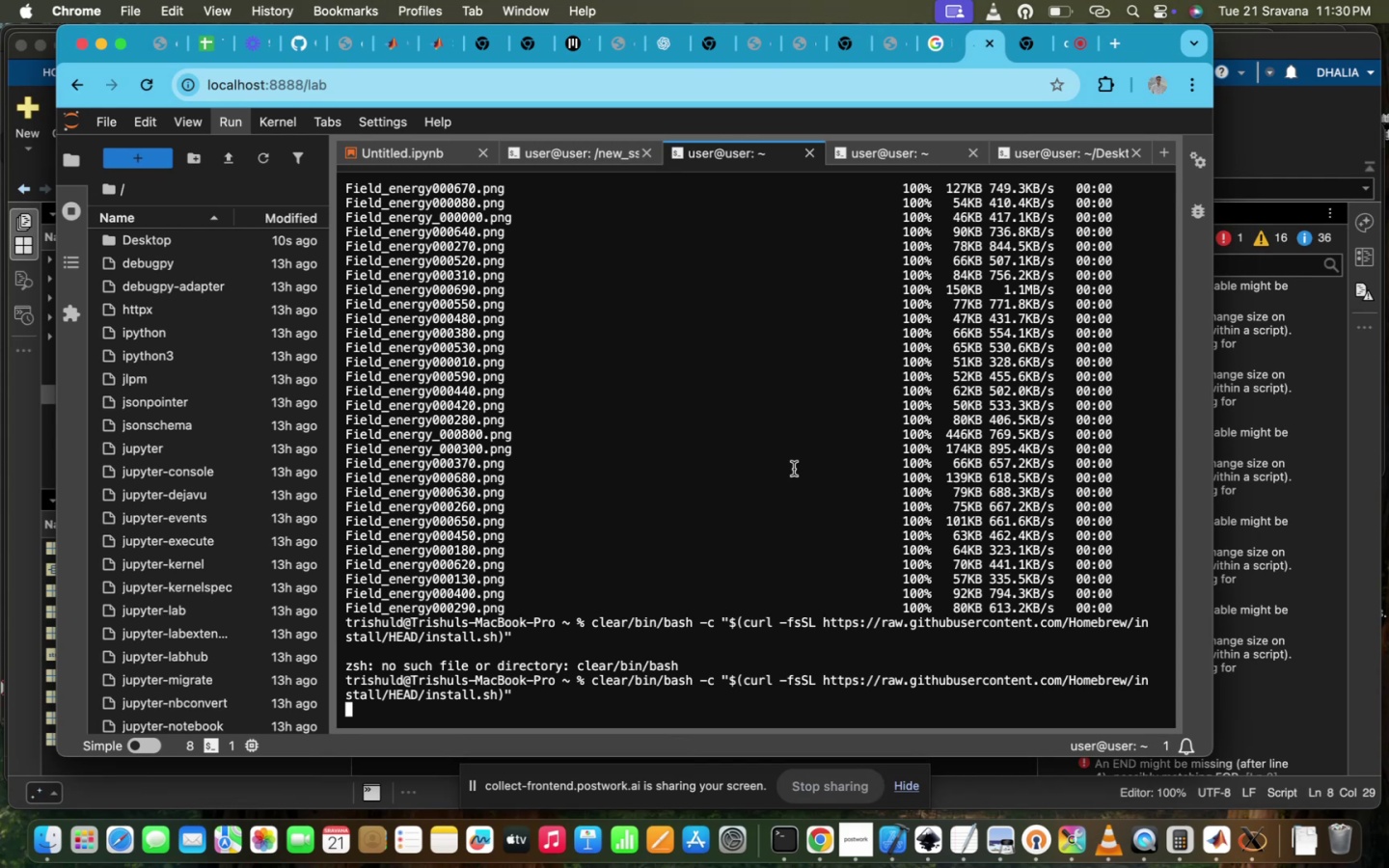 
hold_key(key=C, duration=0.33)
 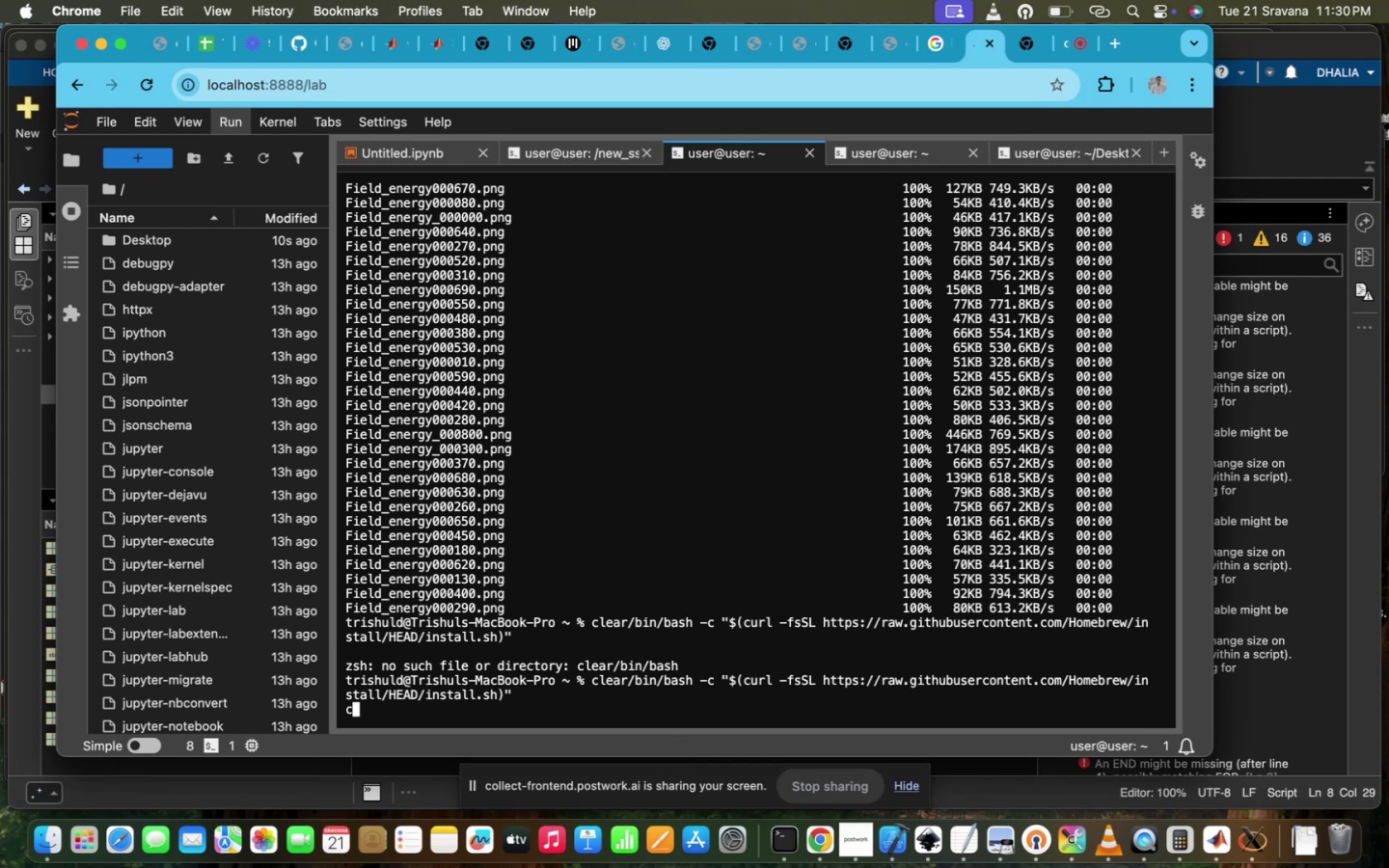 
scroll: coordinate [794, 469], scroll_direction: down, amount: 52.0
 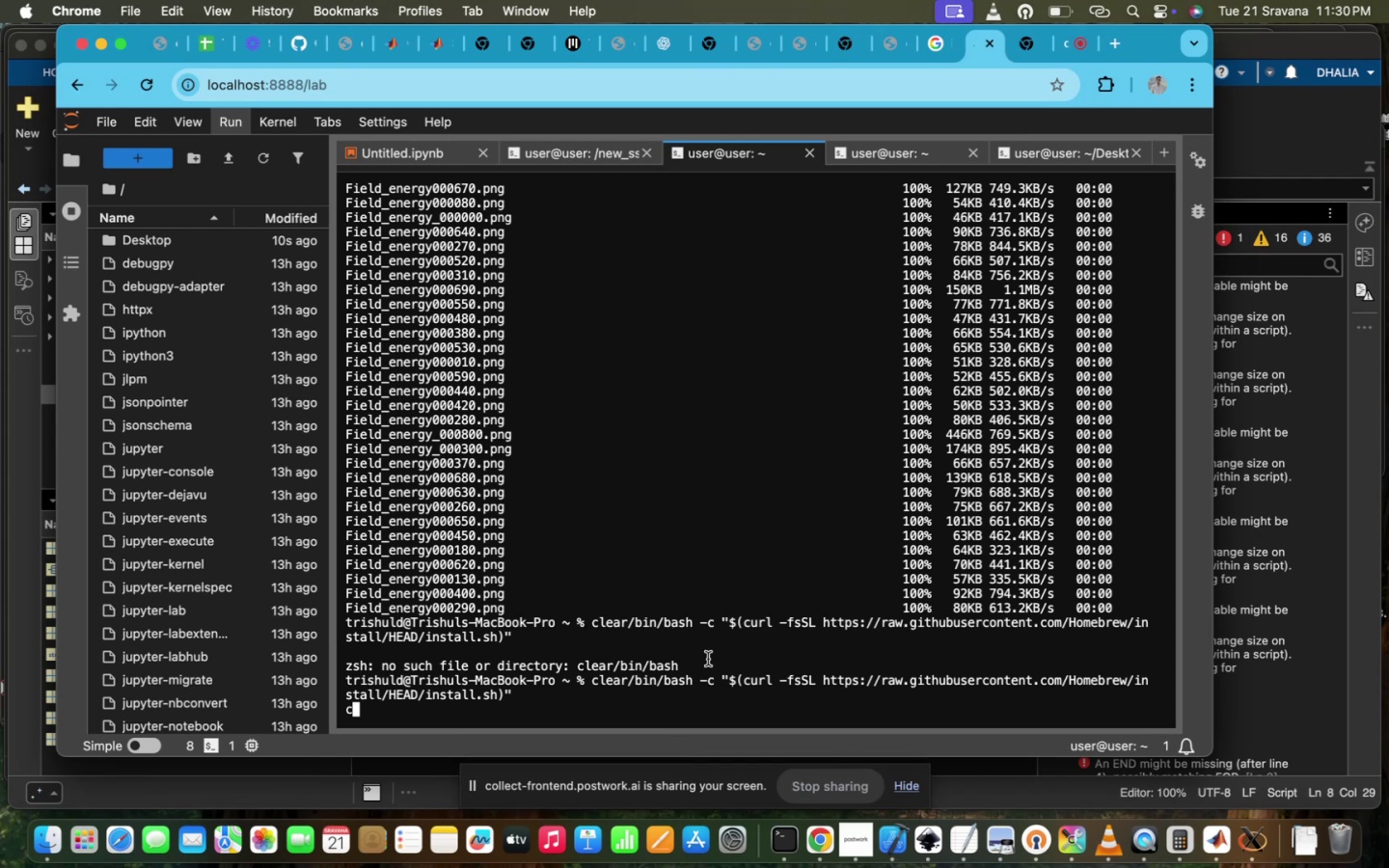 
double_click([708, 659])
 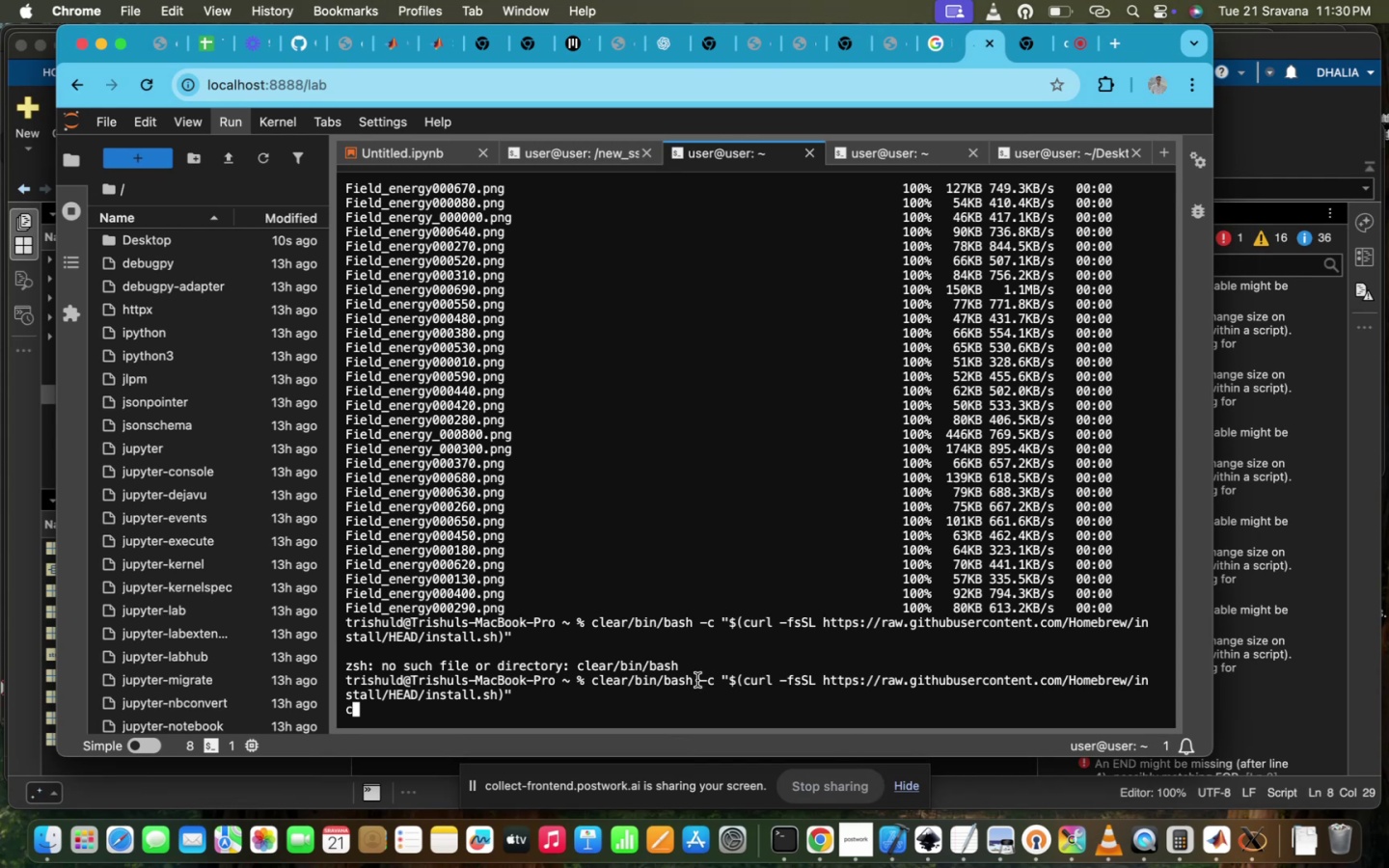 
left_click([697, 680])
 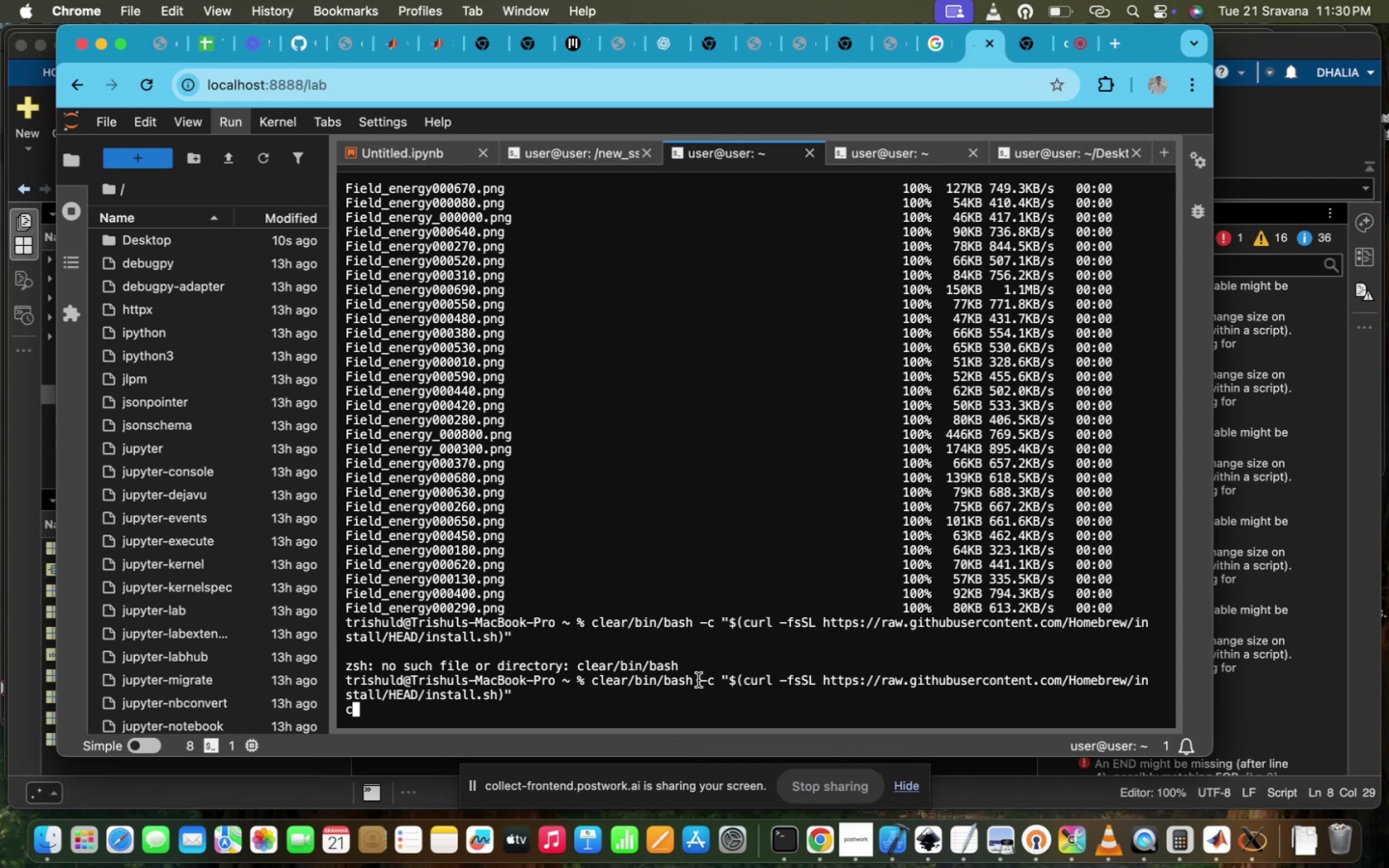 
scroll: coordinate [698, 707], scroll_direction: down, amount: 130.0
 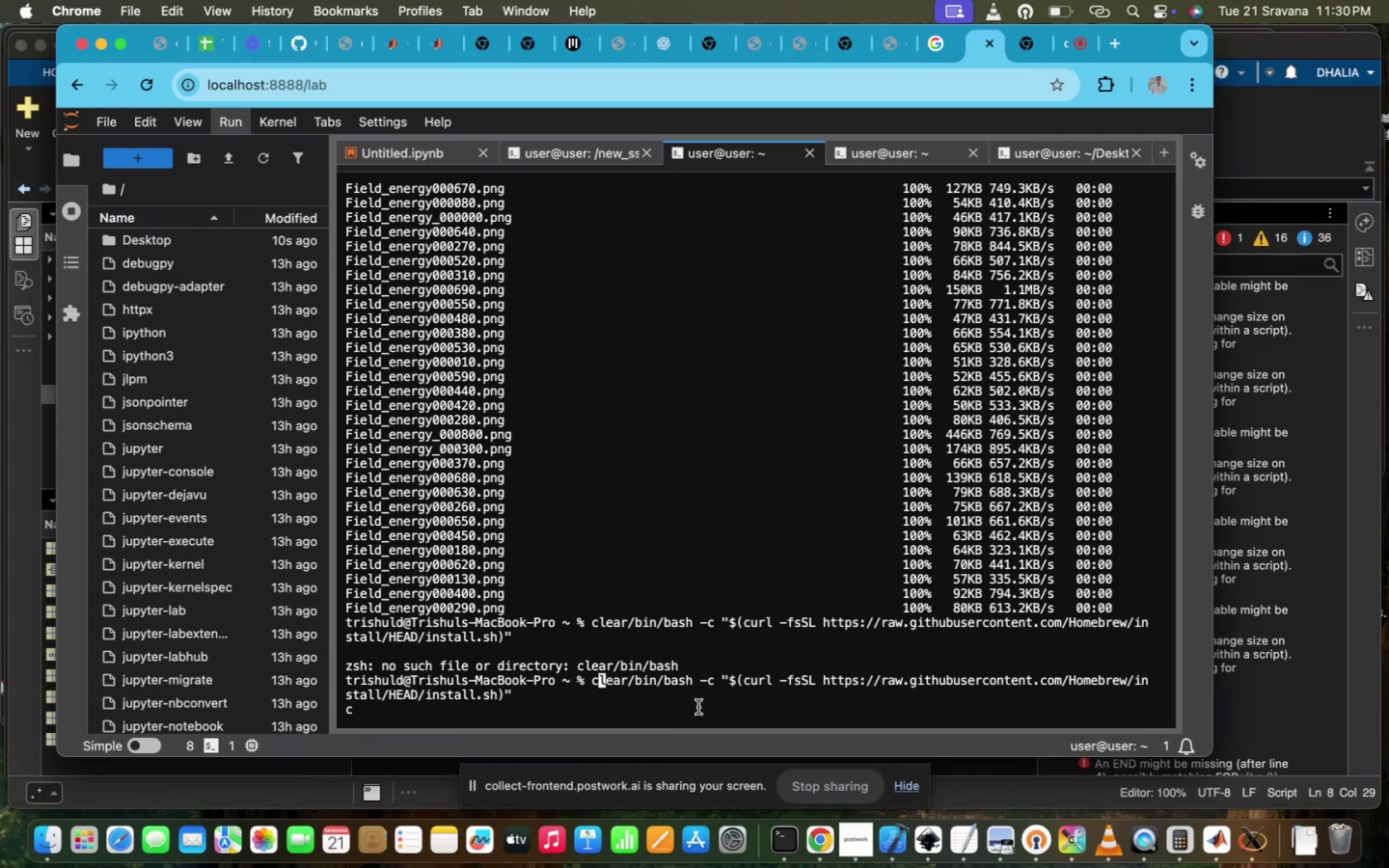 
type(=)
key(Backspace)
type(lear)
 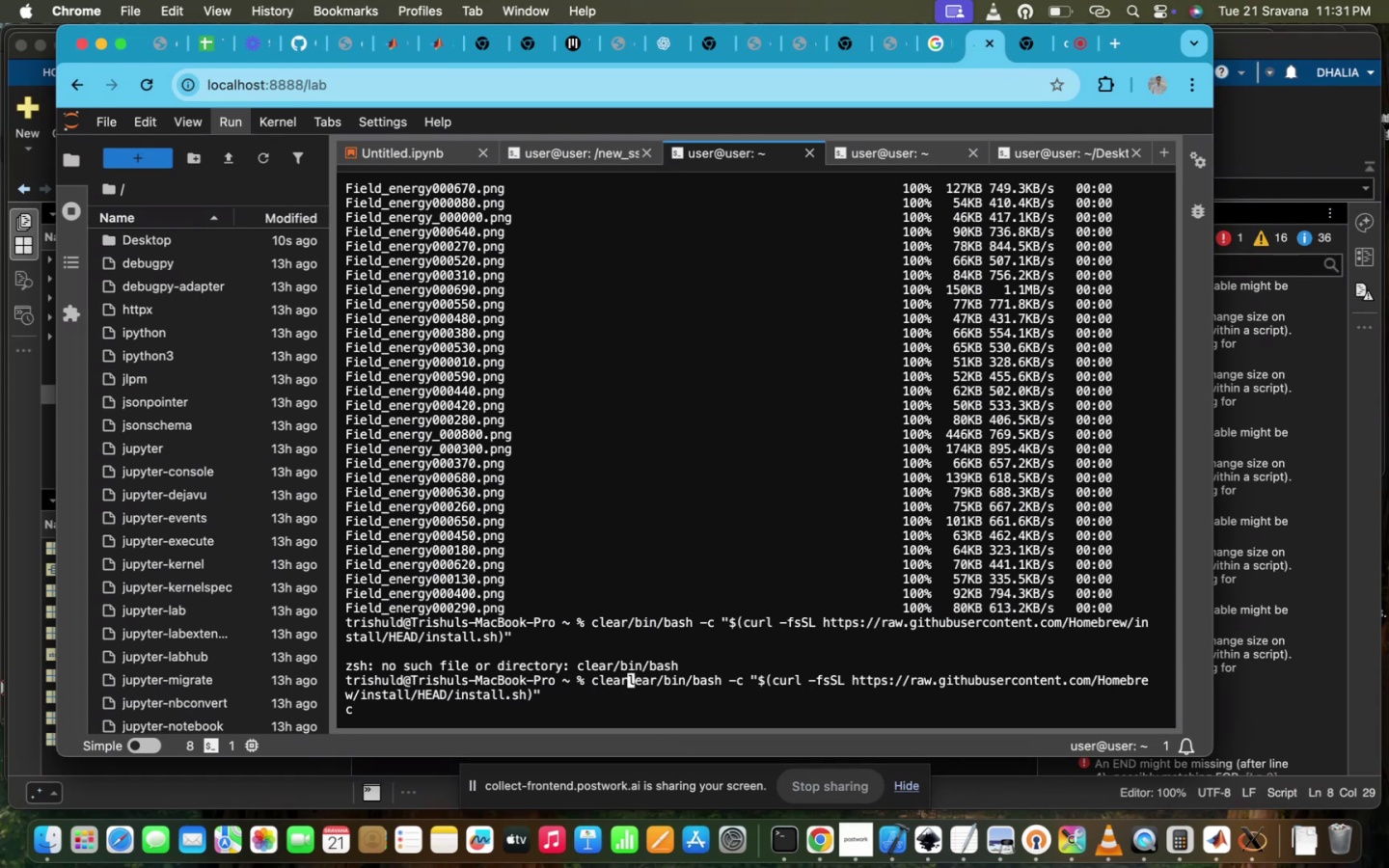 
key(Enter)
 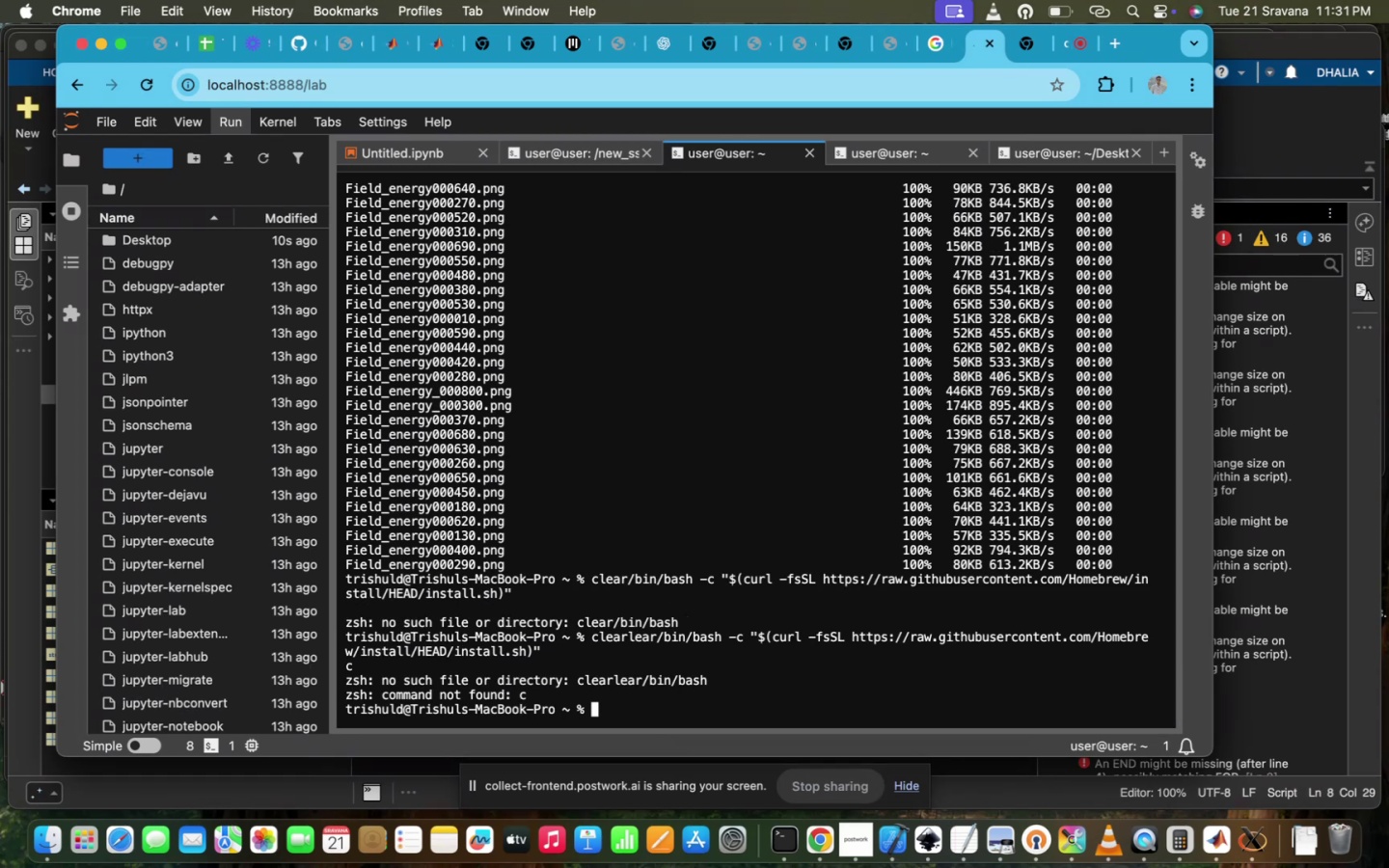 
type(clear)
 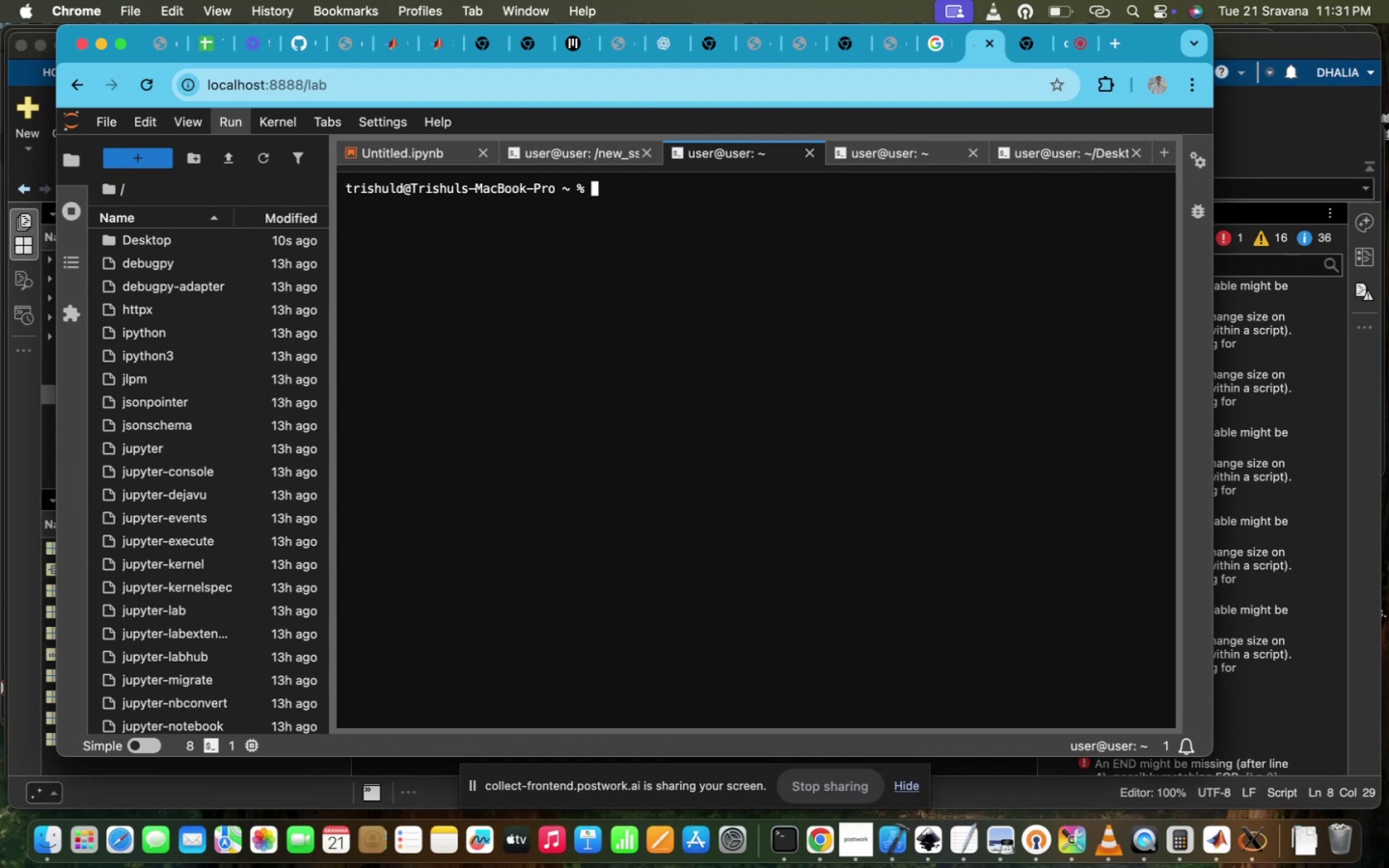 
key(Enter)
 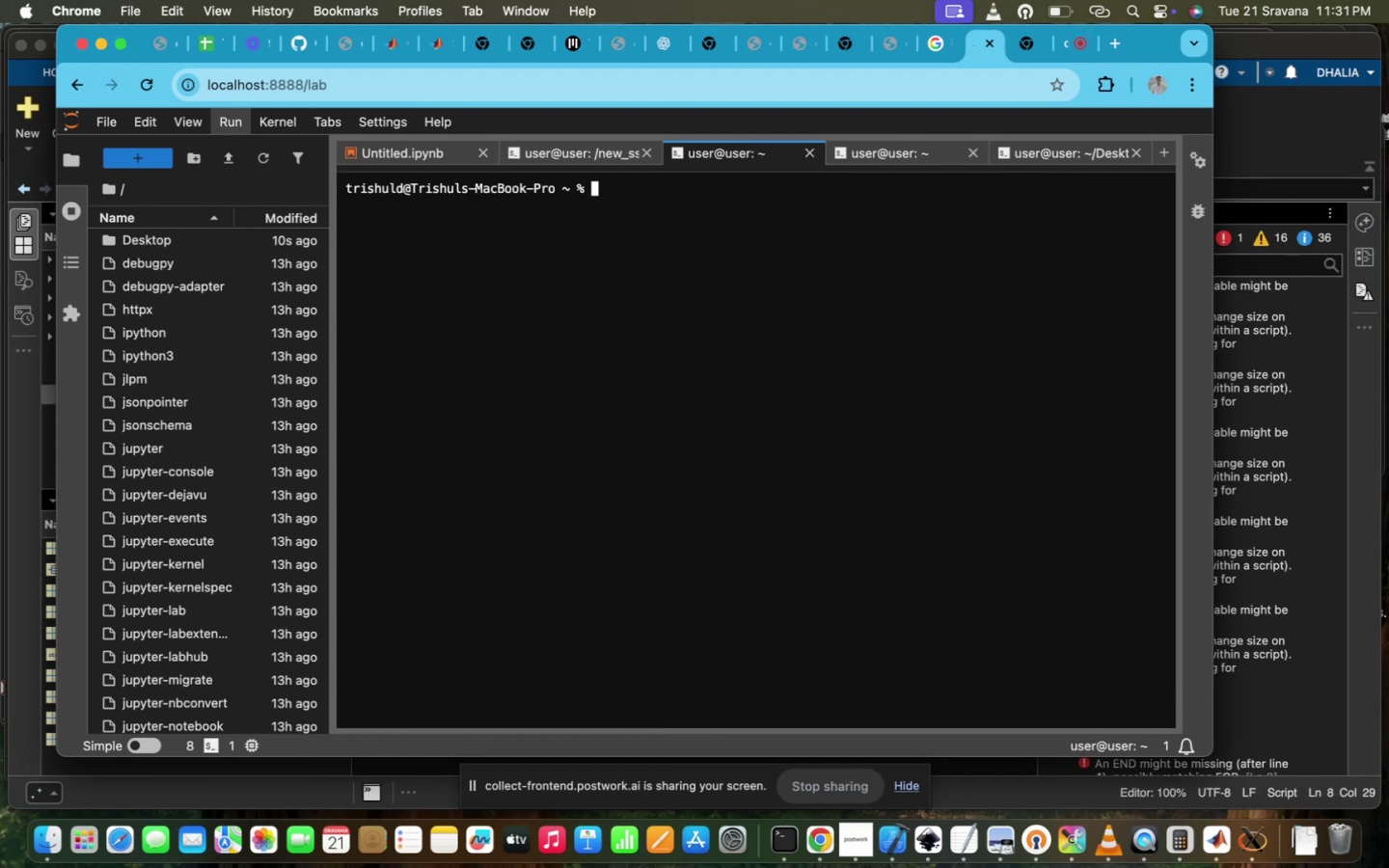 
key(ArrowDown)
 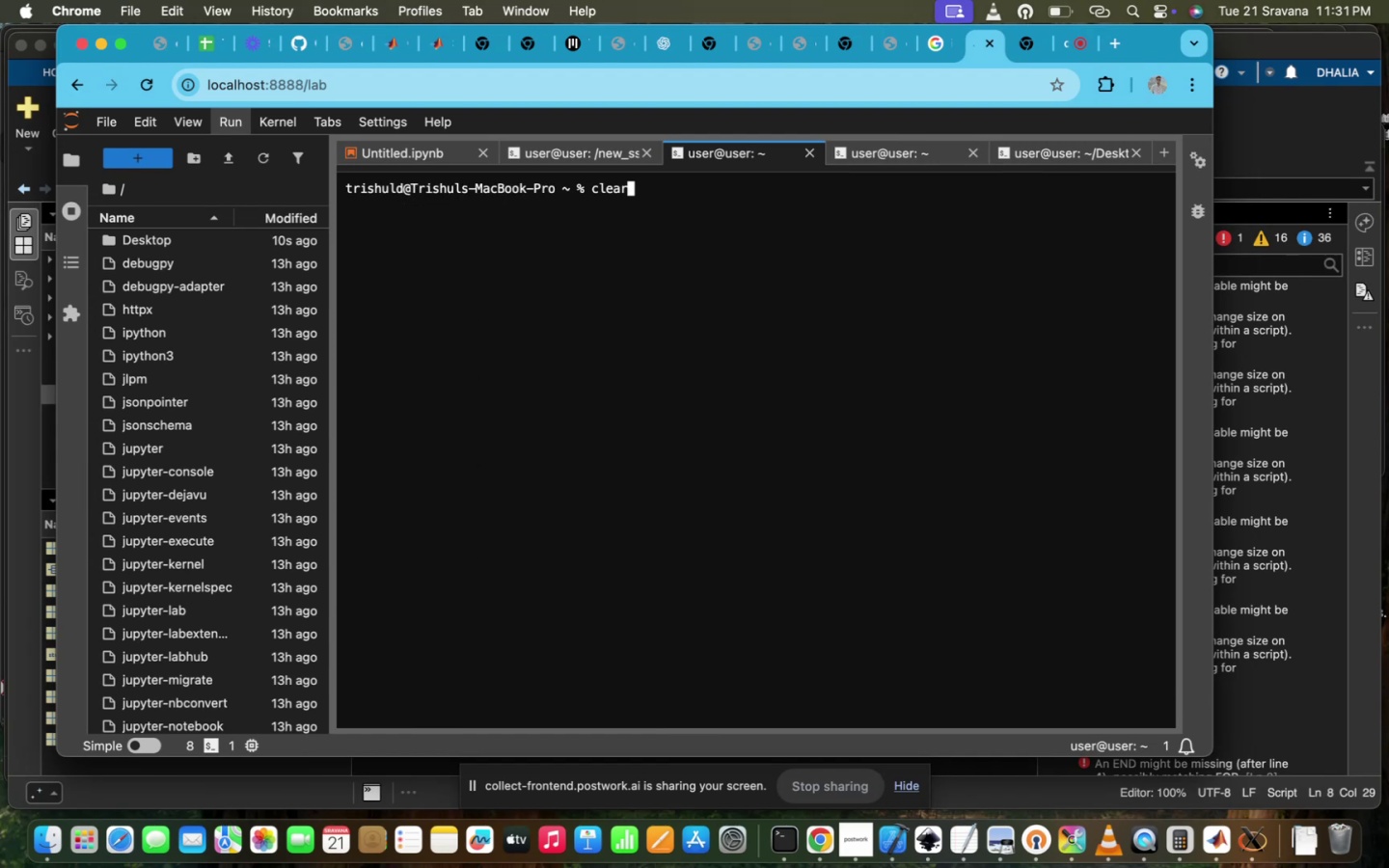 
key(ArrowUp)
 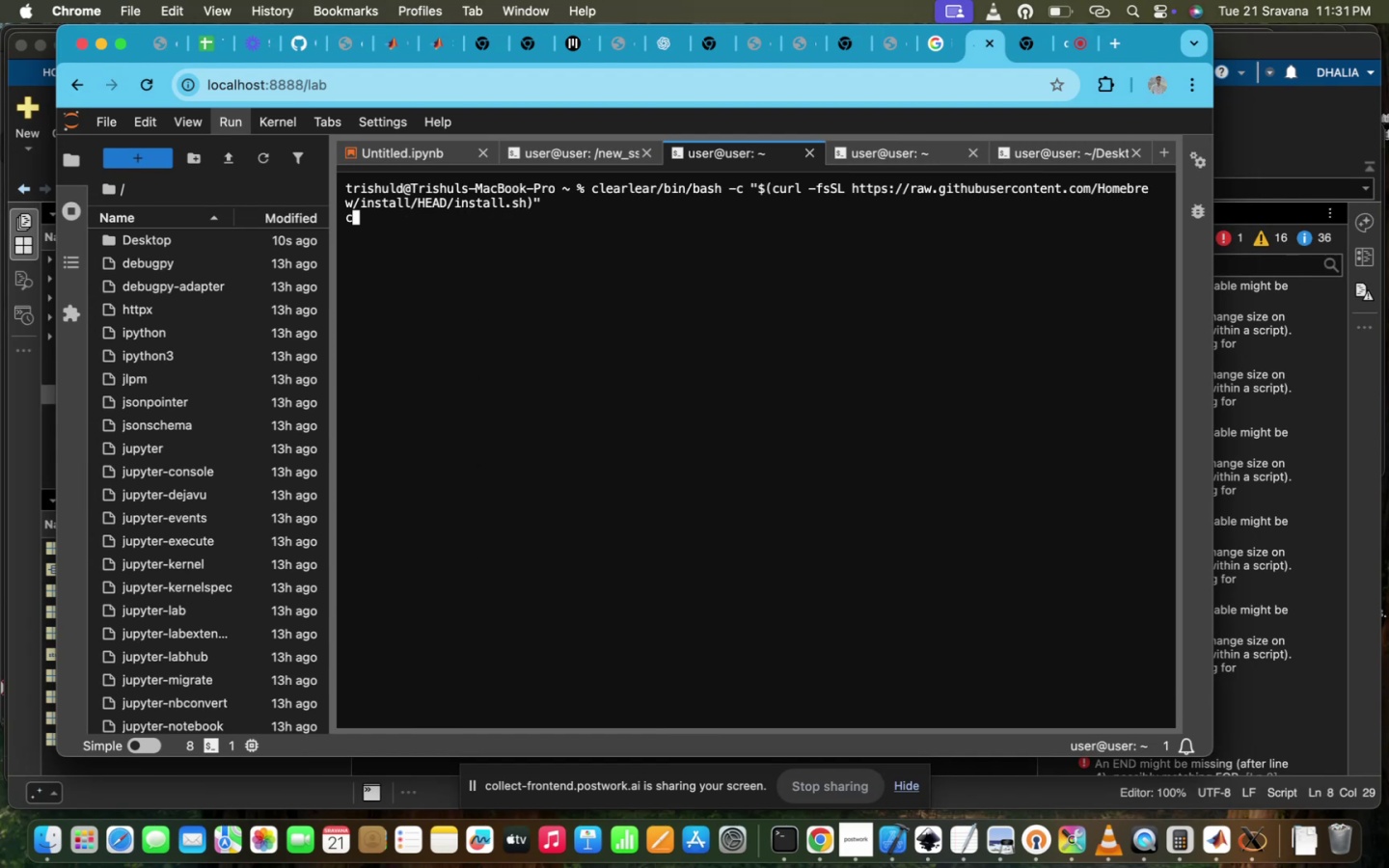 
key(ArrowUp)
 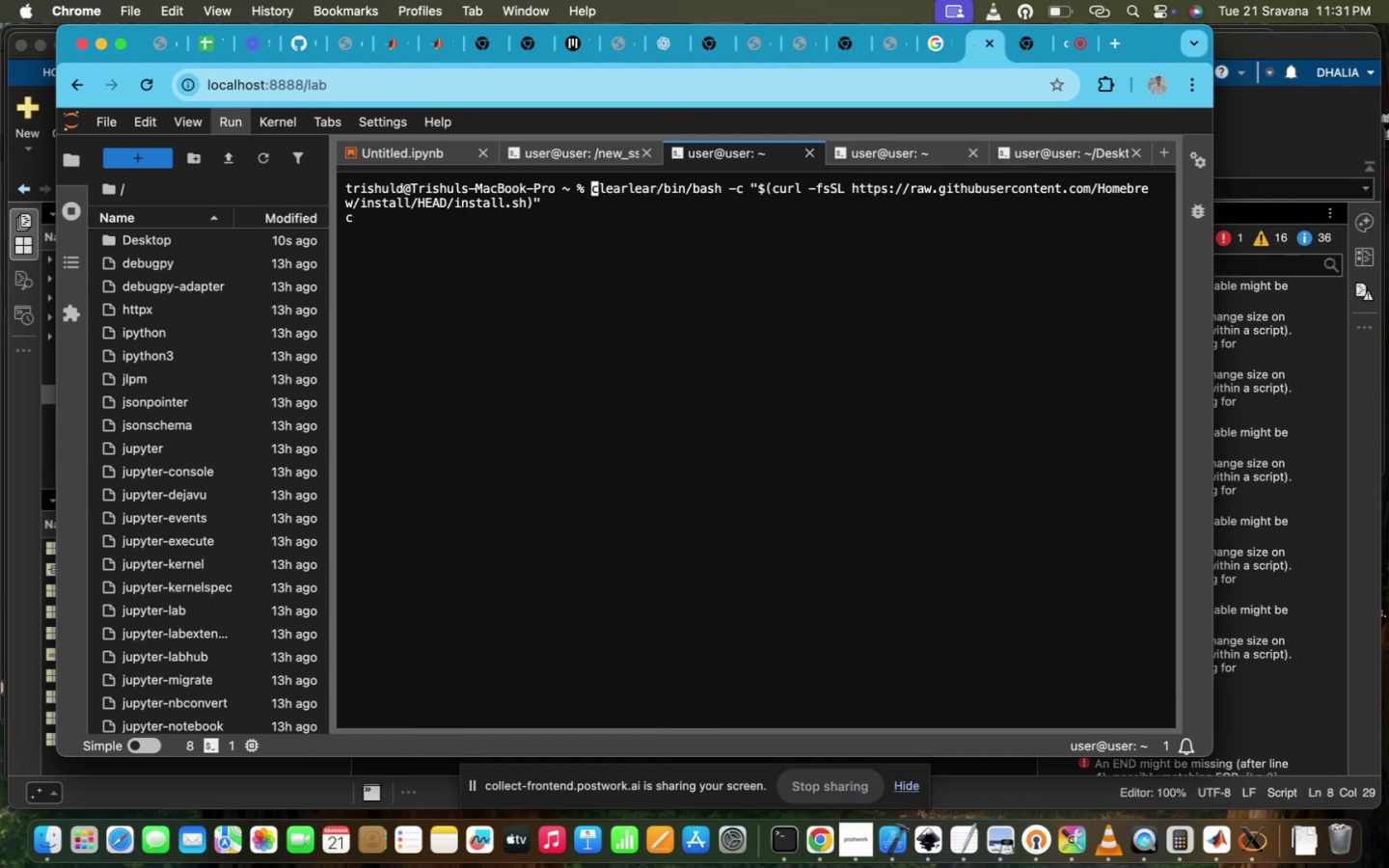 
key(ArrowUp)
 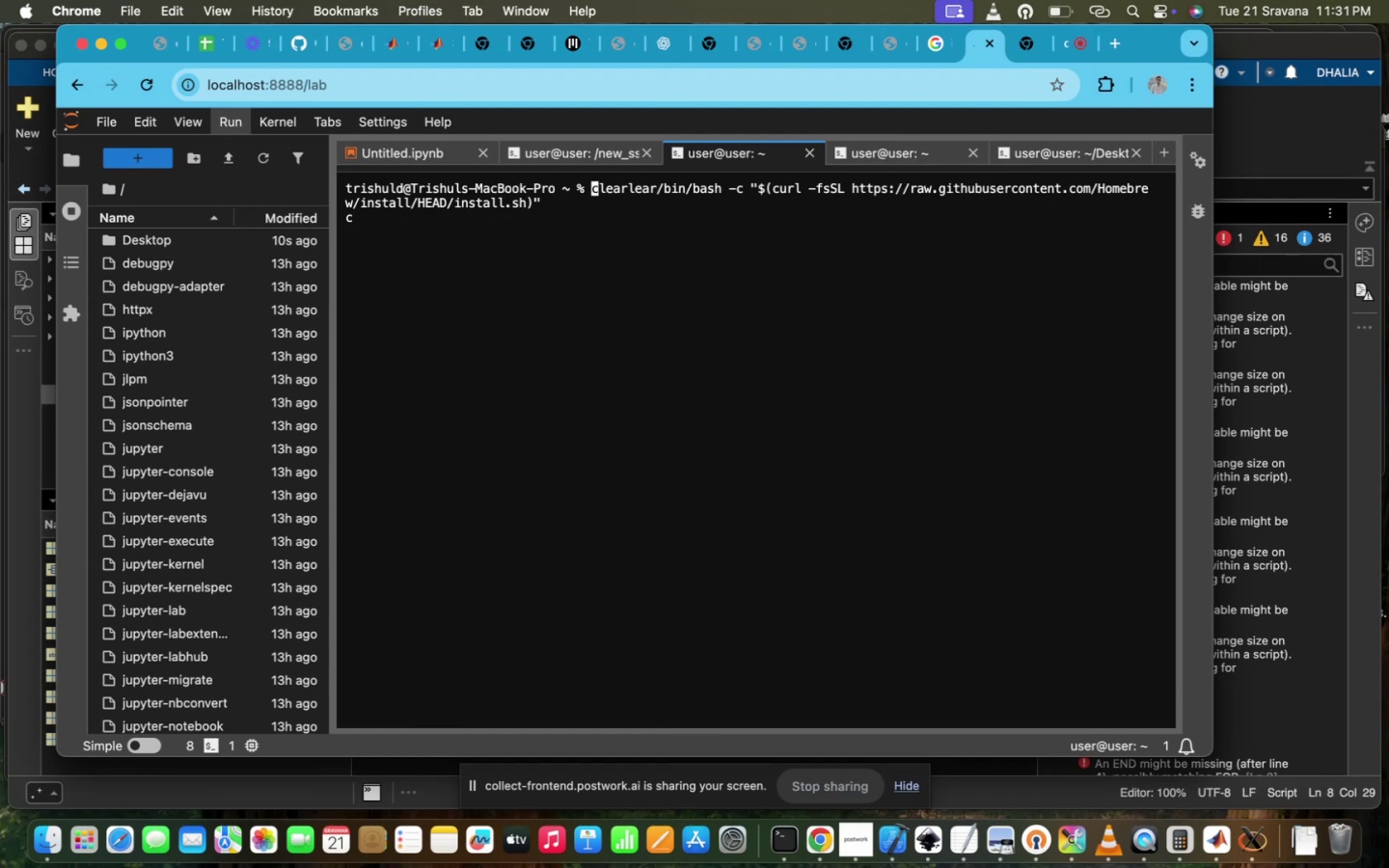 
key(ArrowUp)
 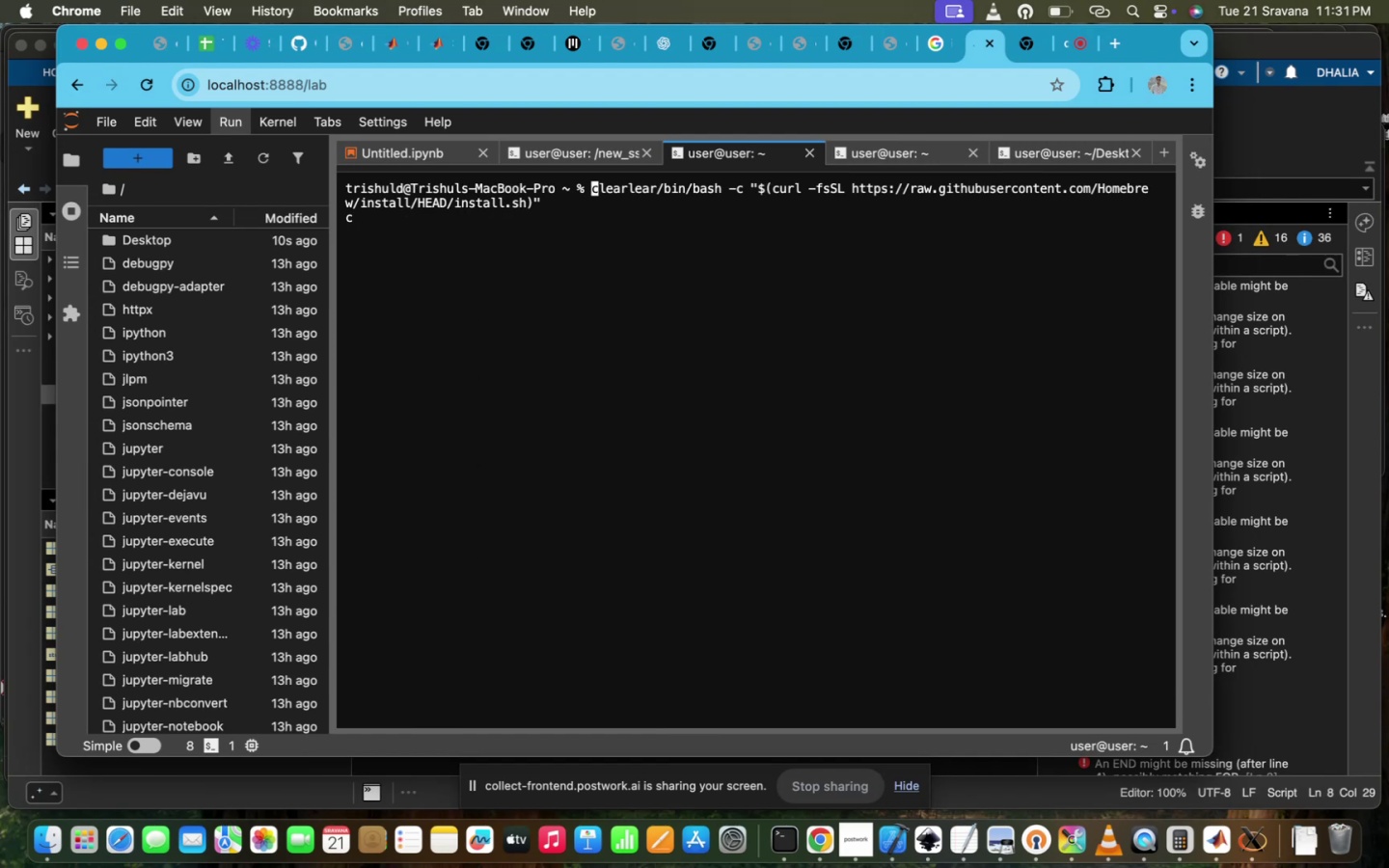 
key(ArrowUp)
 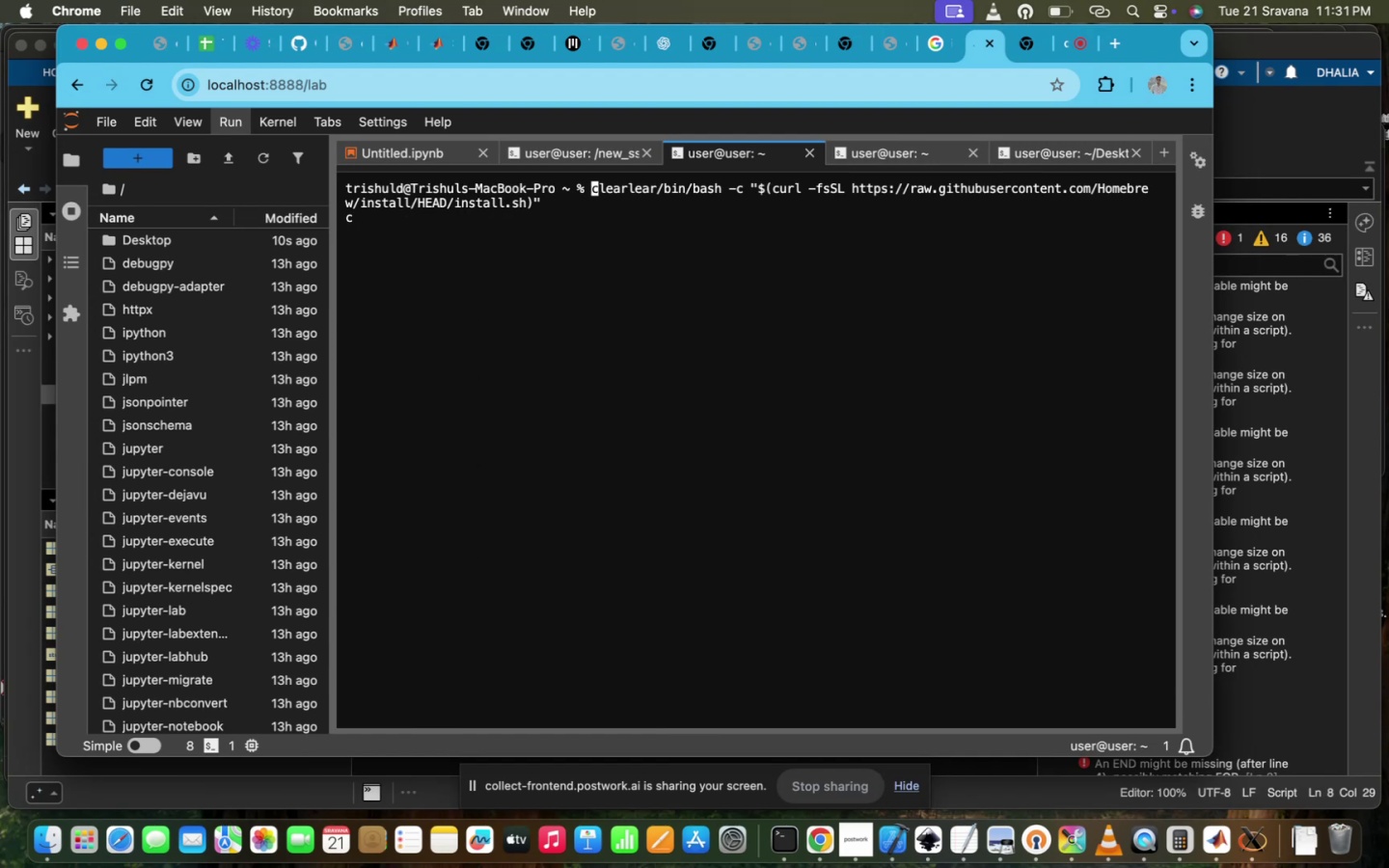 
key(ArrowUp)
 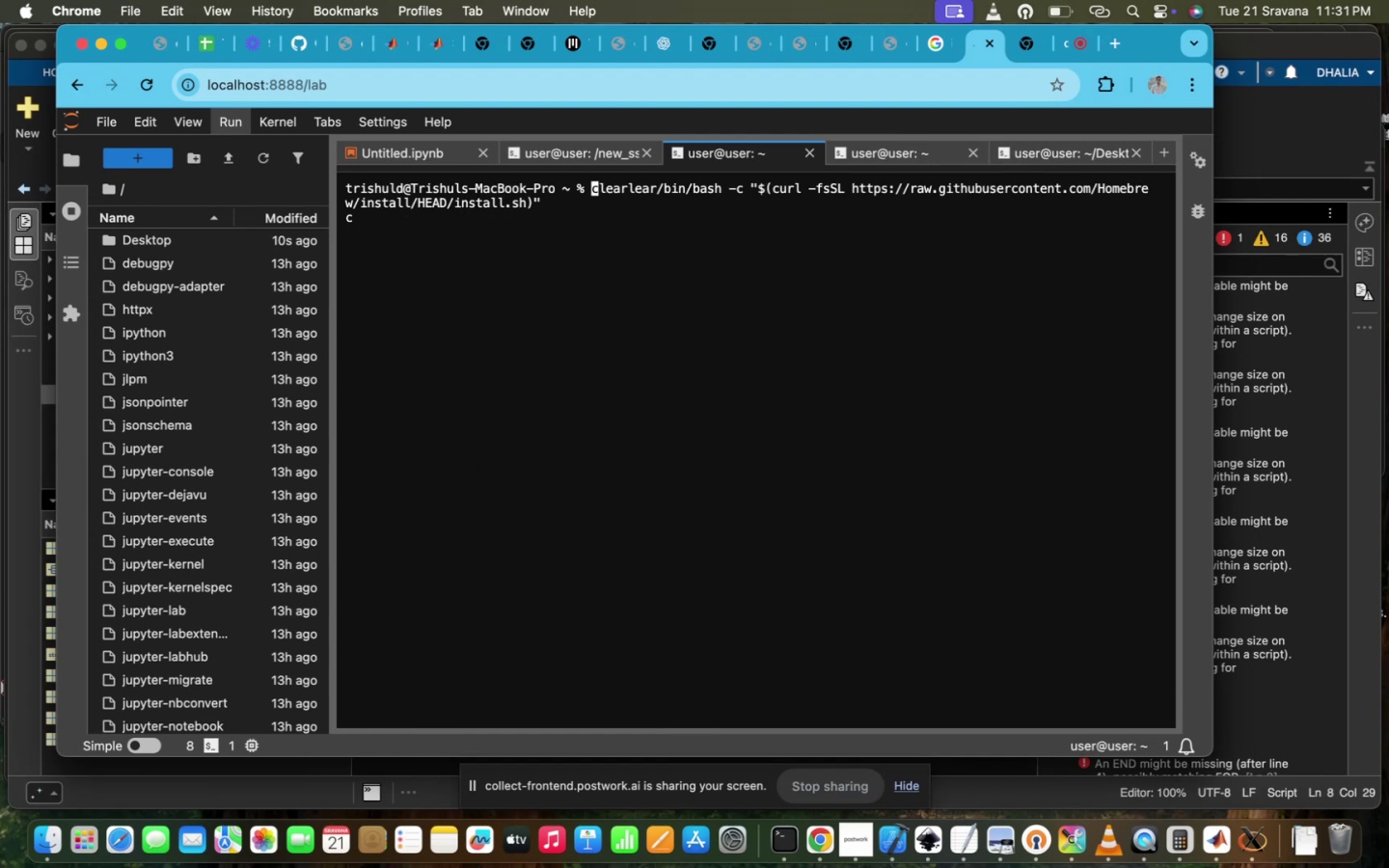 
key(ArrowUp)
 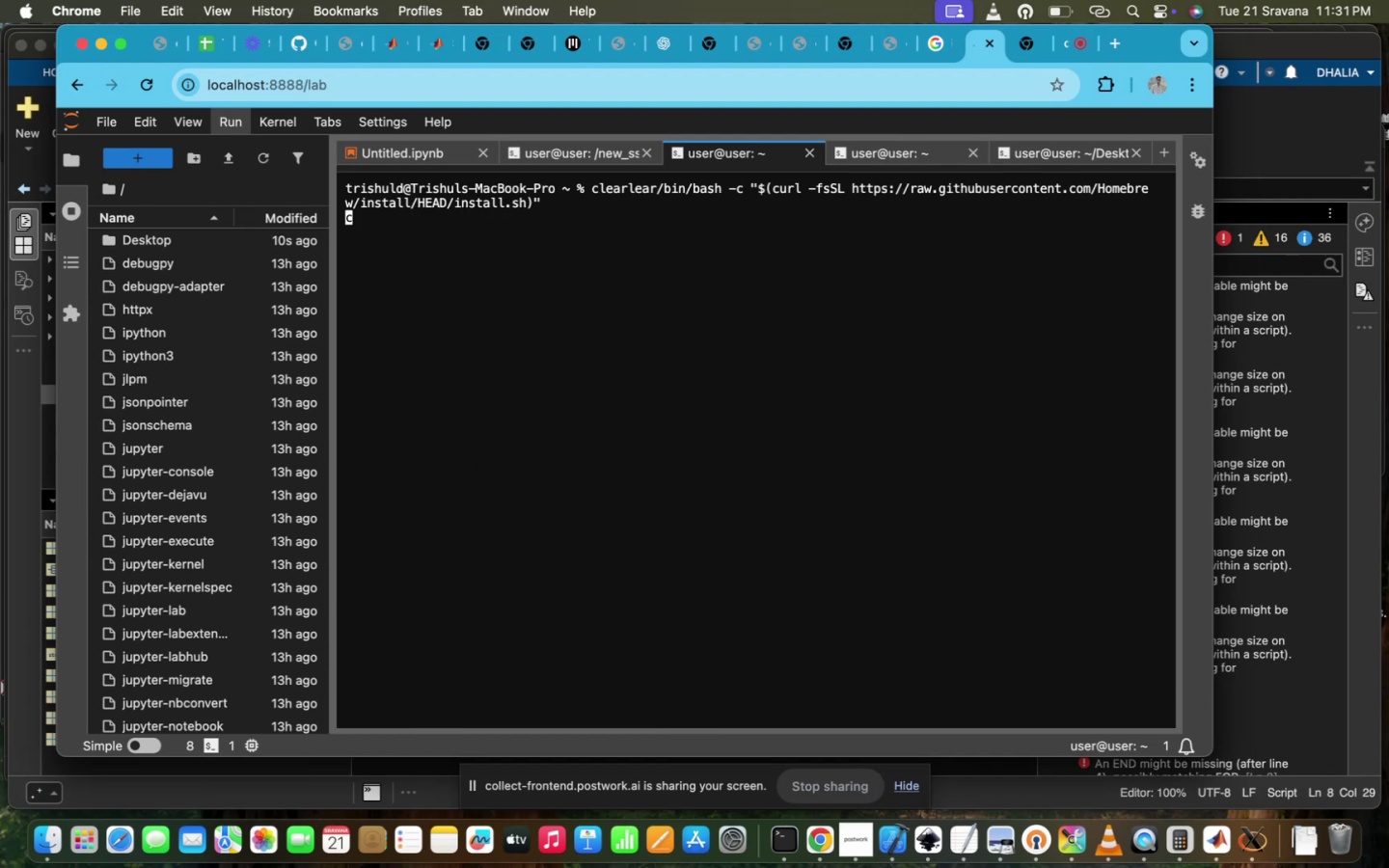 
key(ArrowDown)
 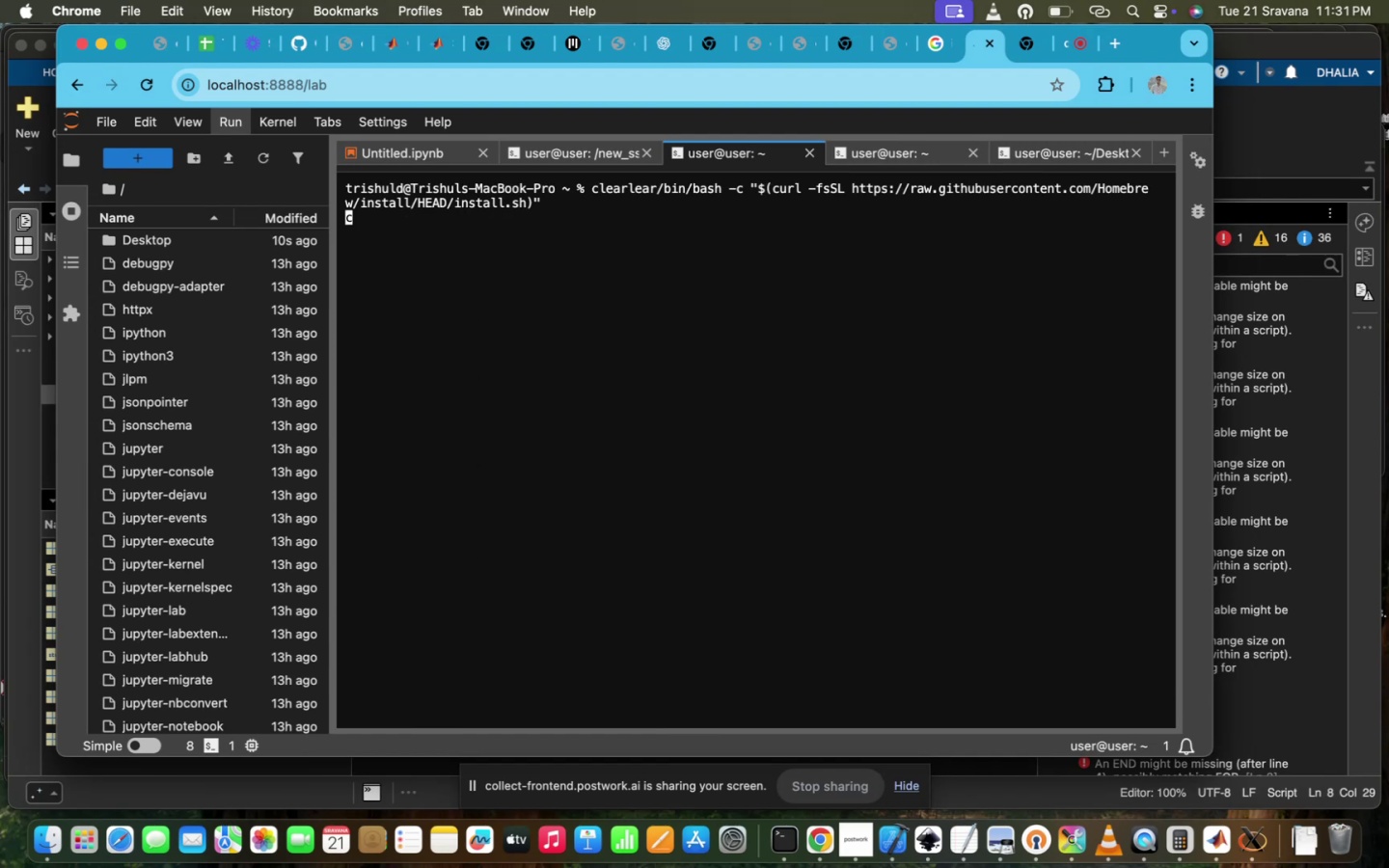 
key(ArrowDown)
 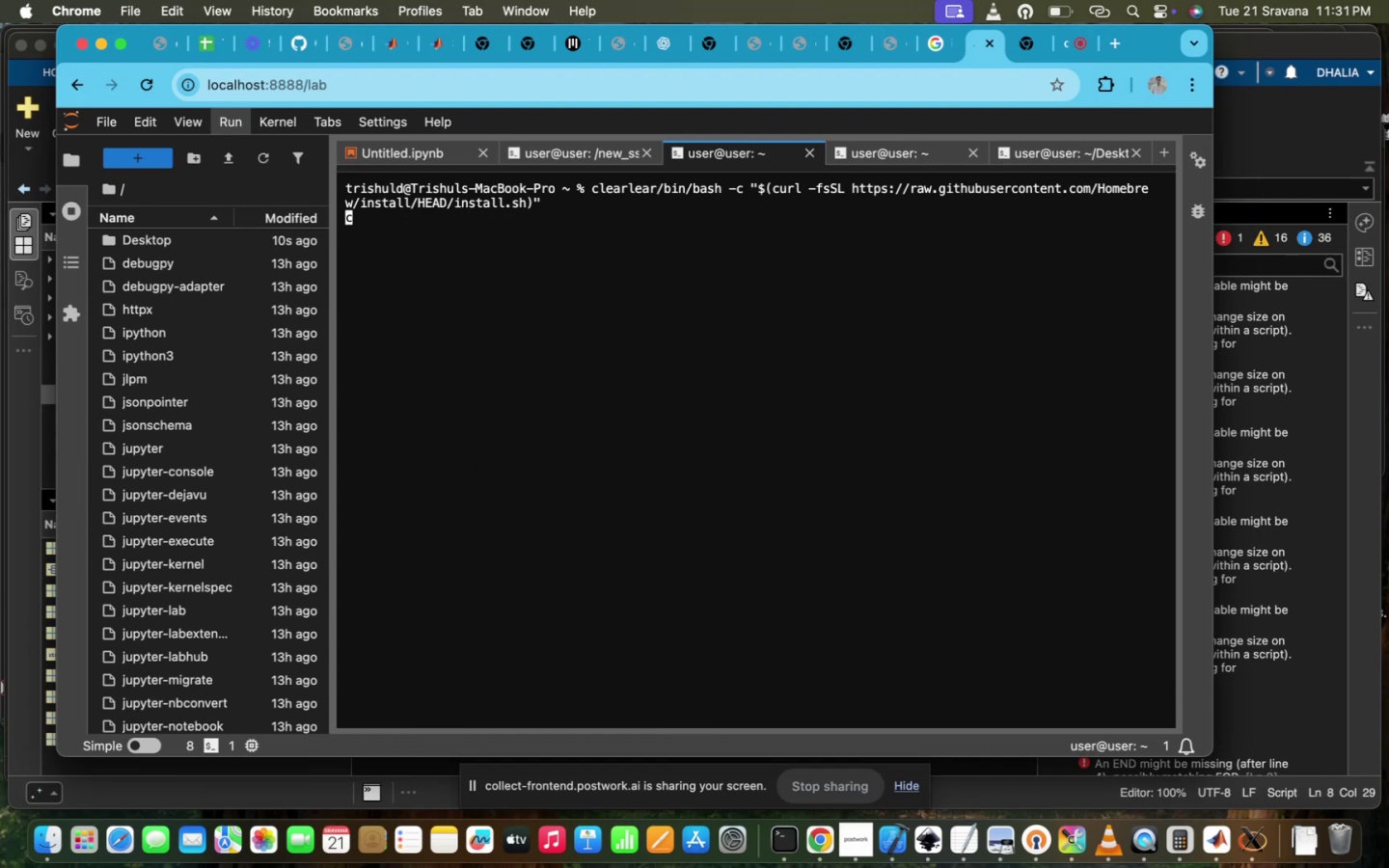 
key(ArrowDown)
 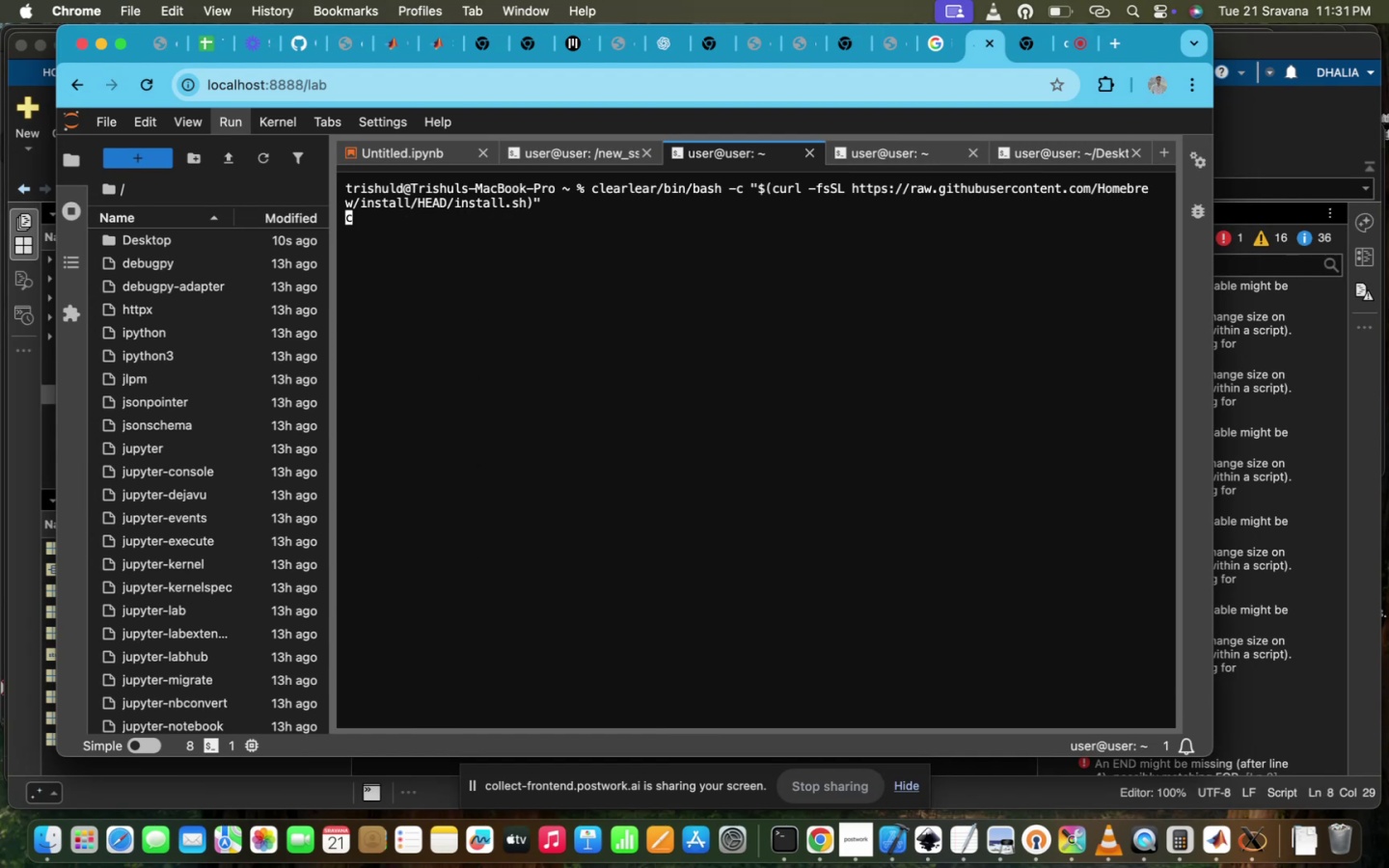 
key(ArrowDown)
 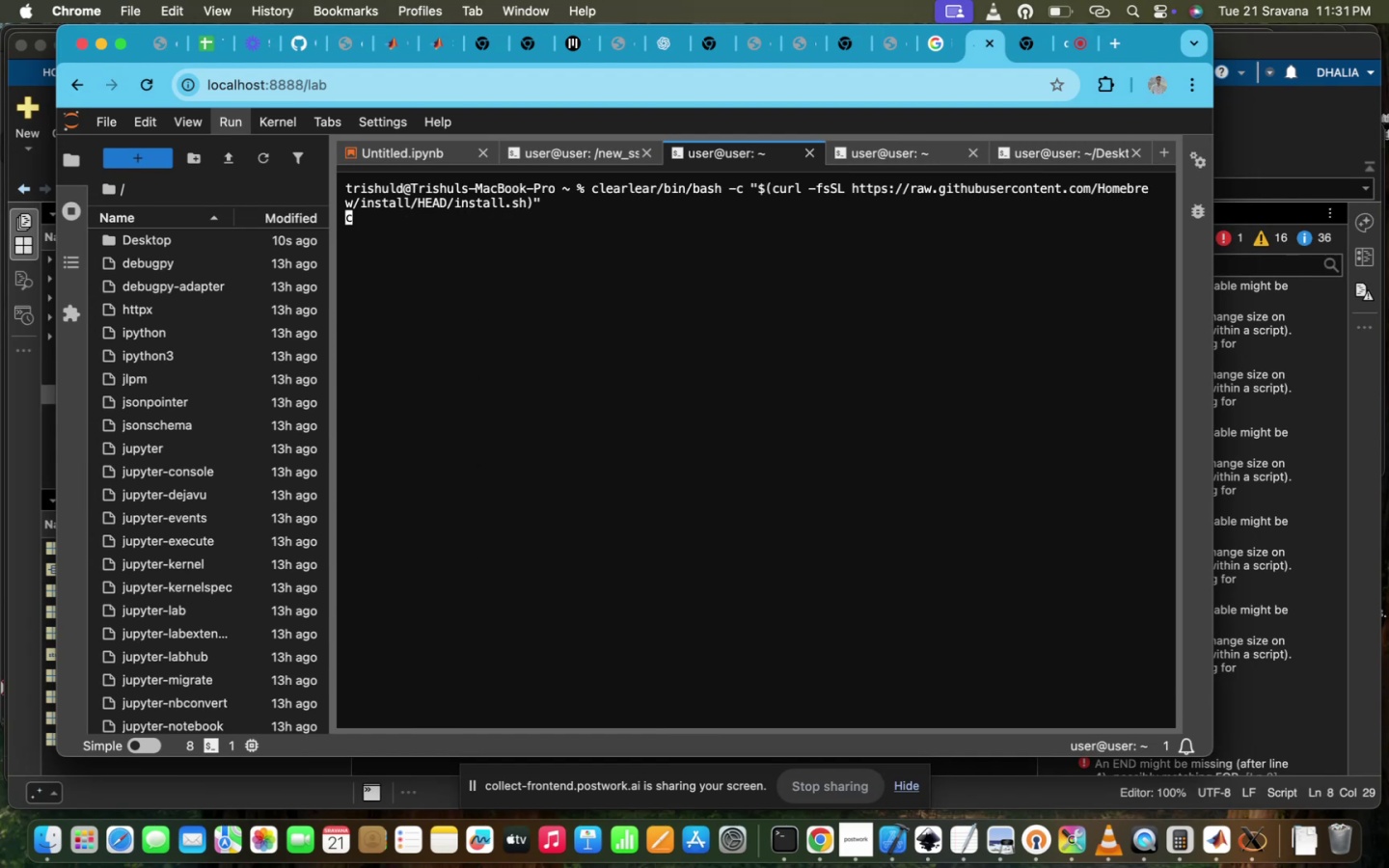 
key(ArrowDown)
 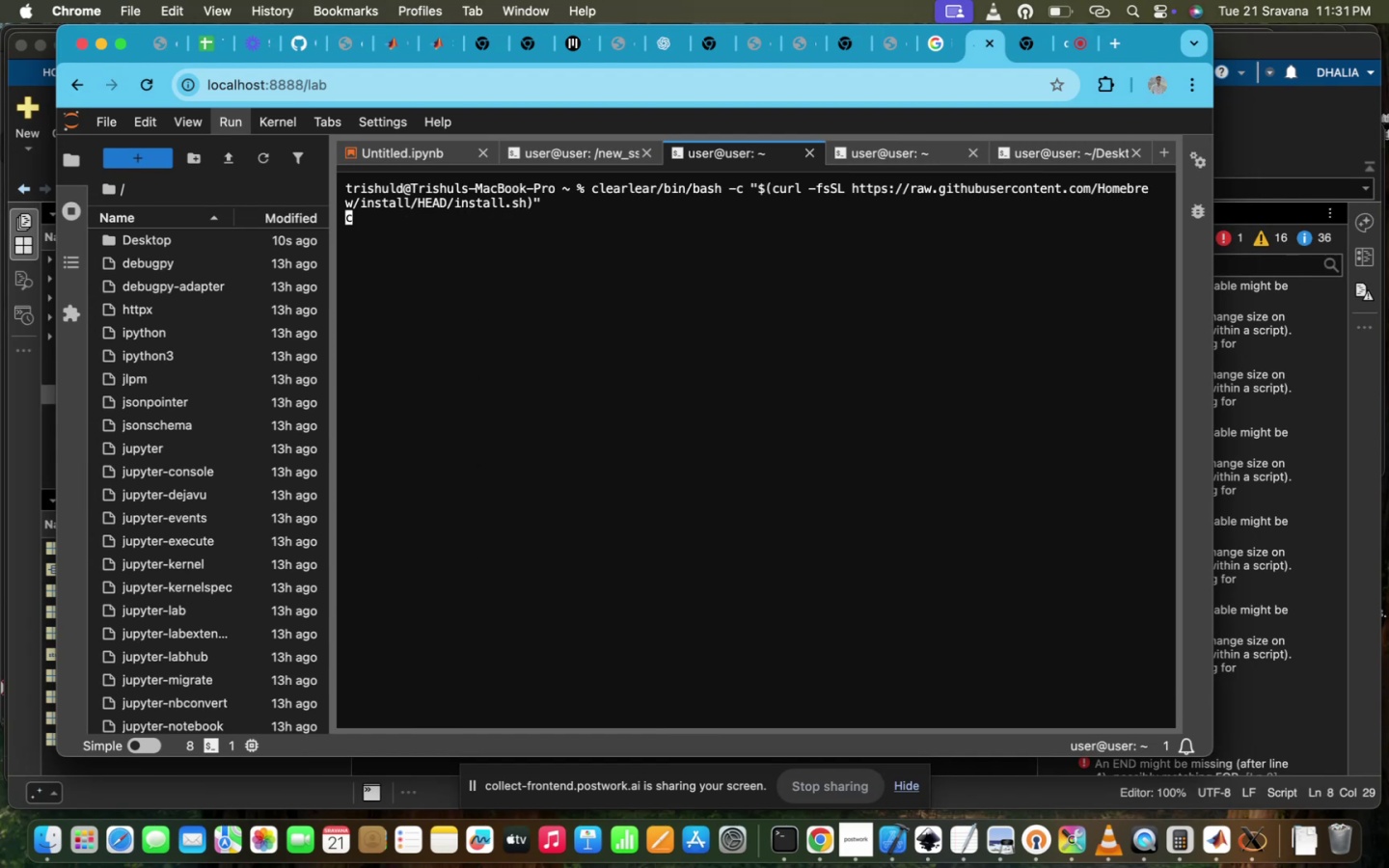 
key(ArrowDown)
 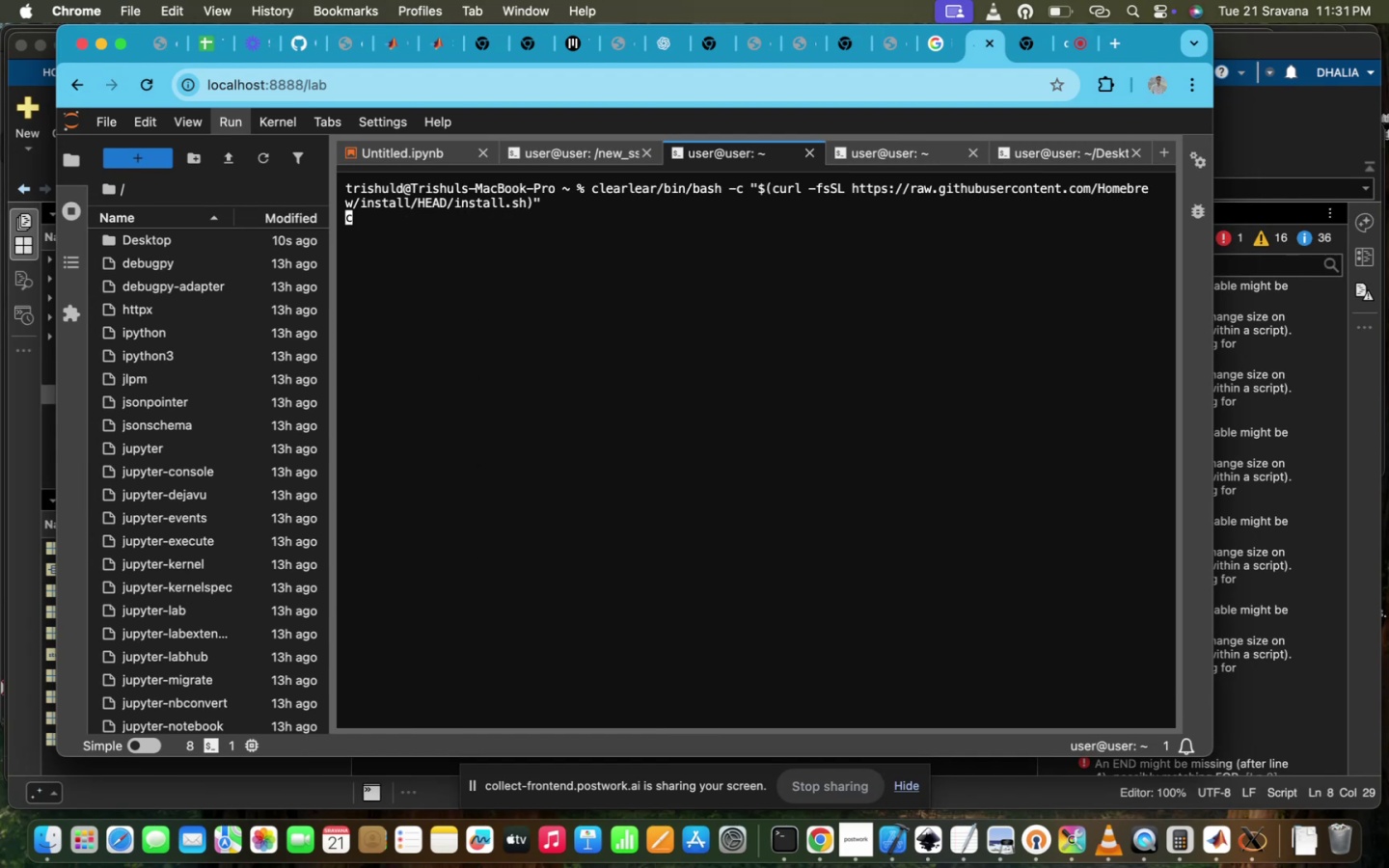 
key(ArrowDown)
 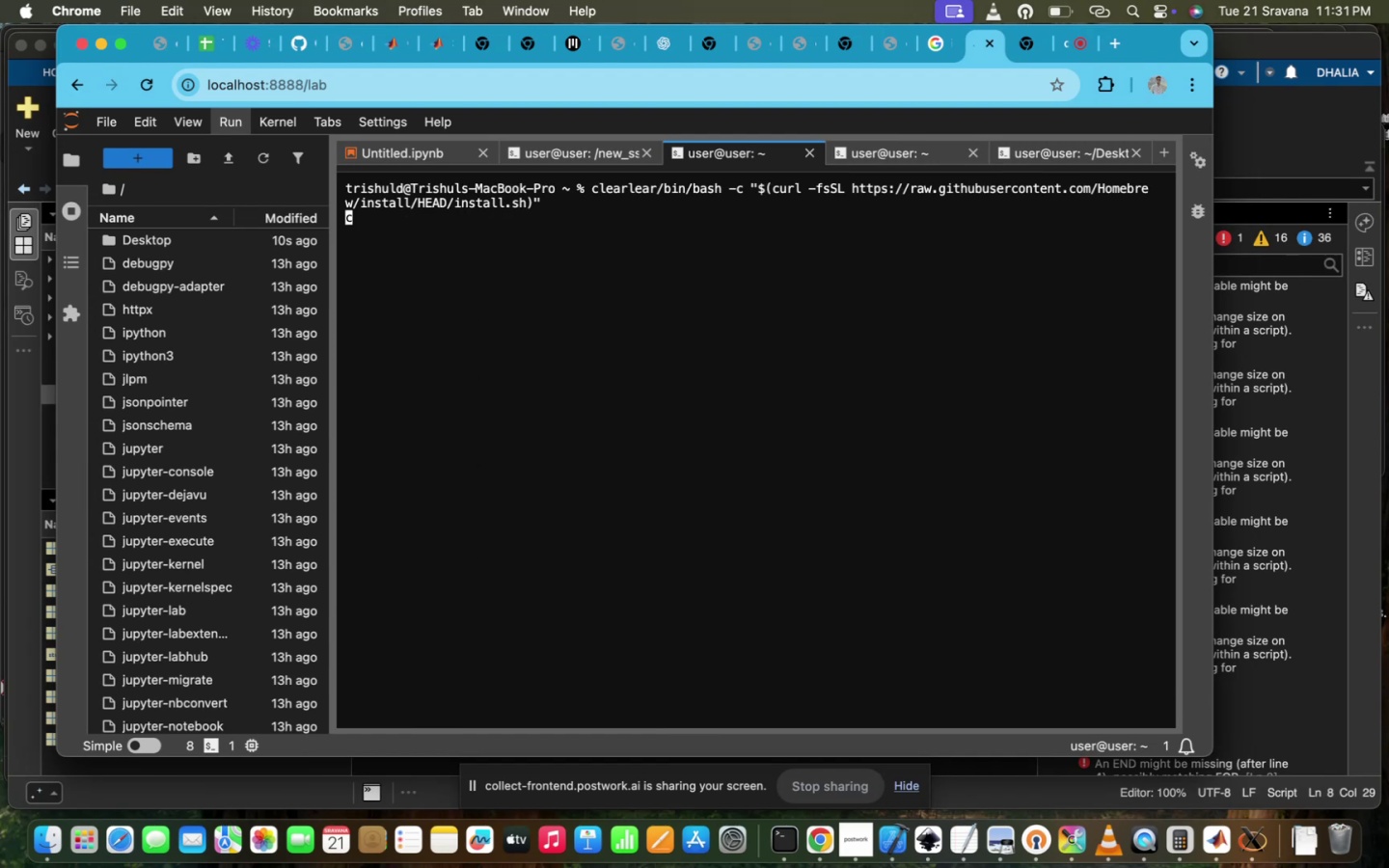 
key(Control+Z)
 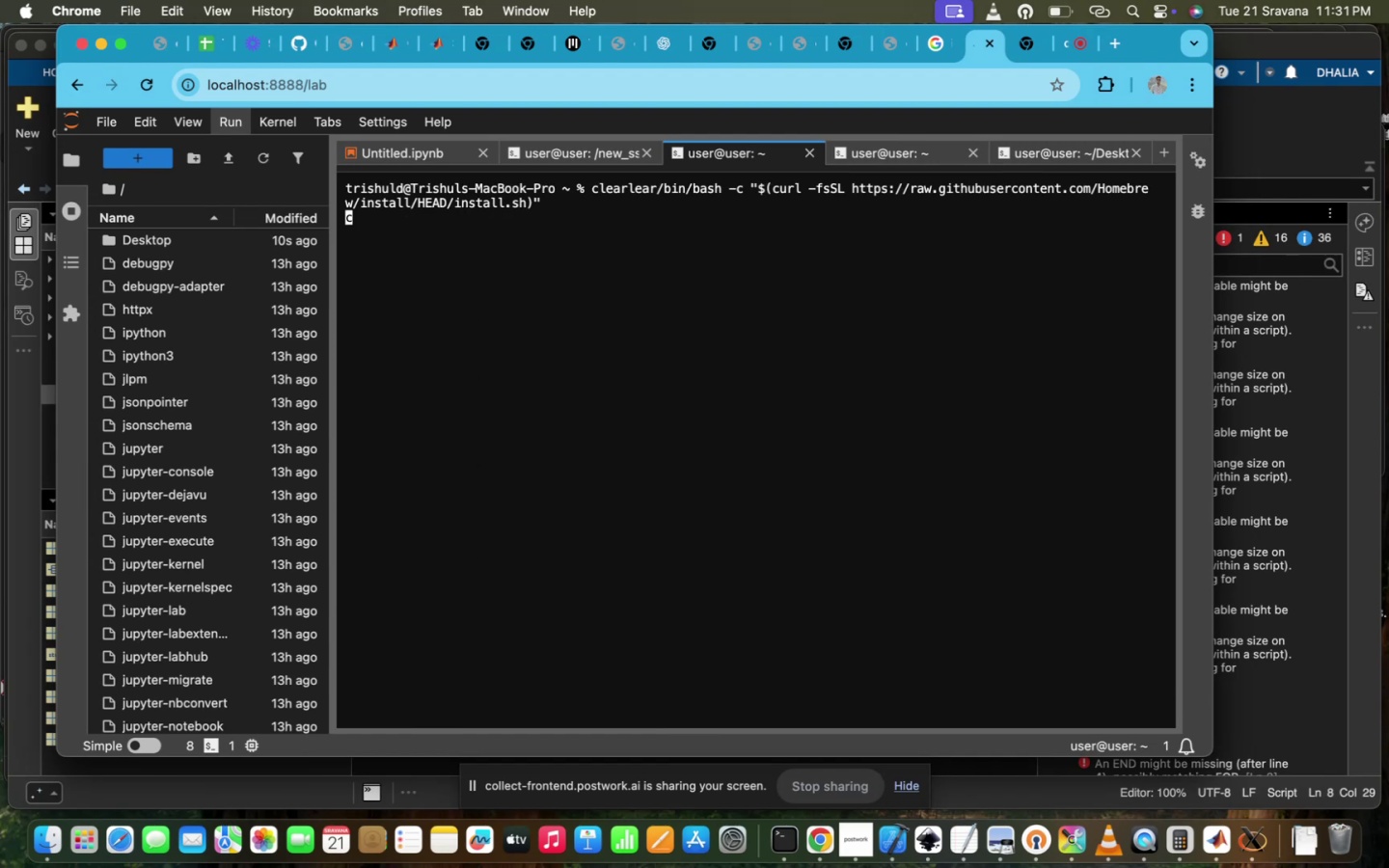 
type(clear)
 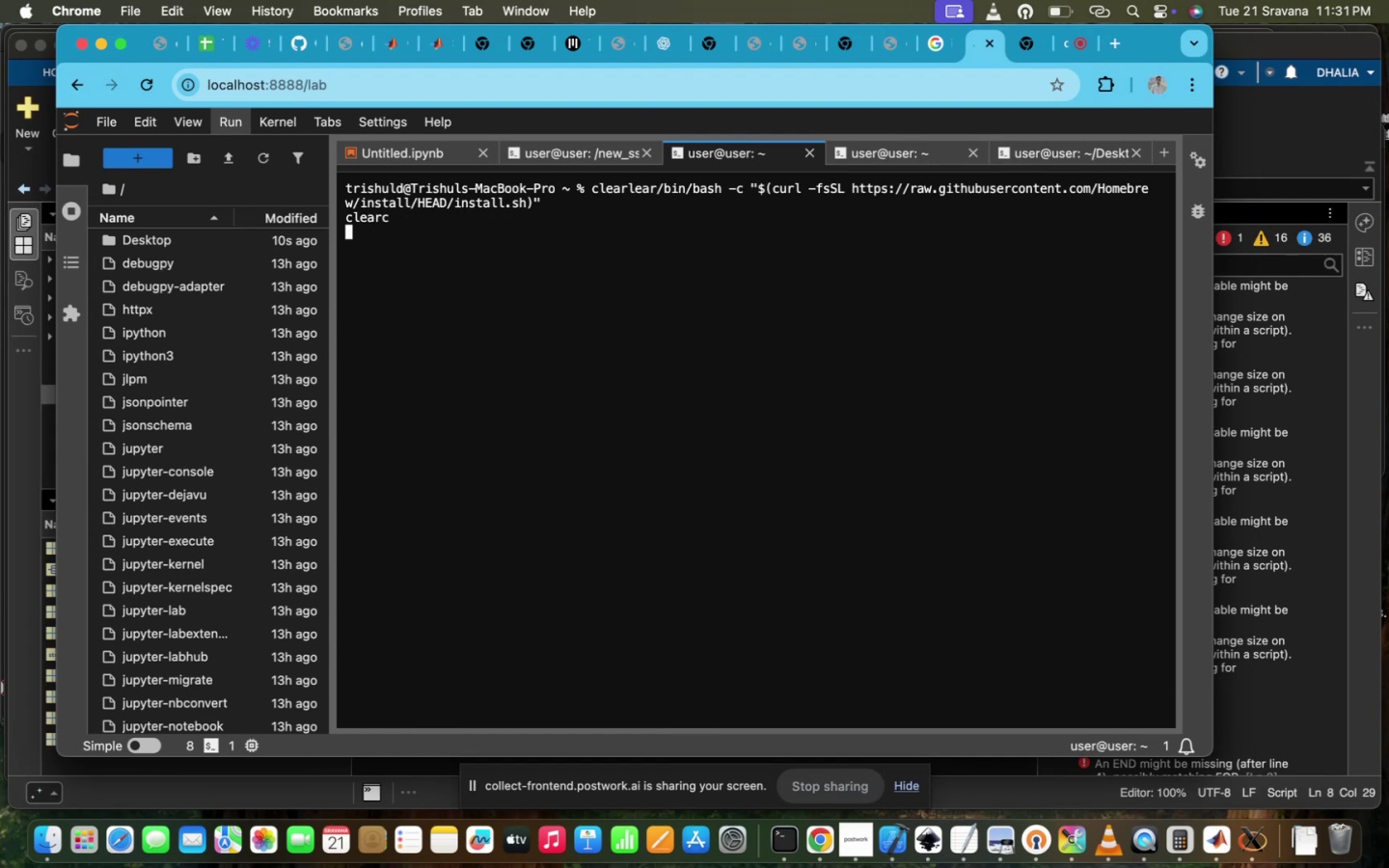 
key(Enter)
 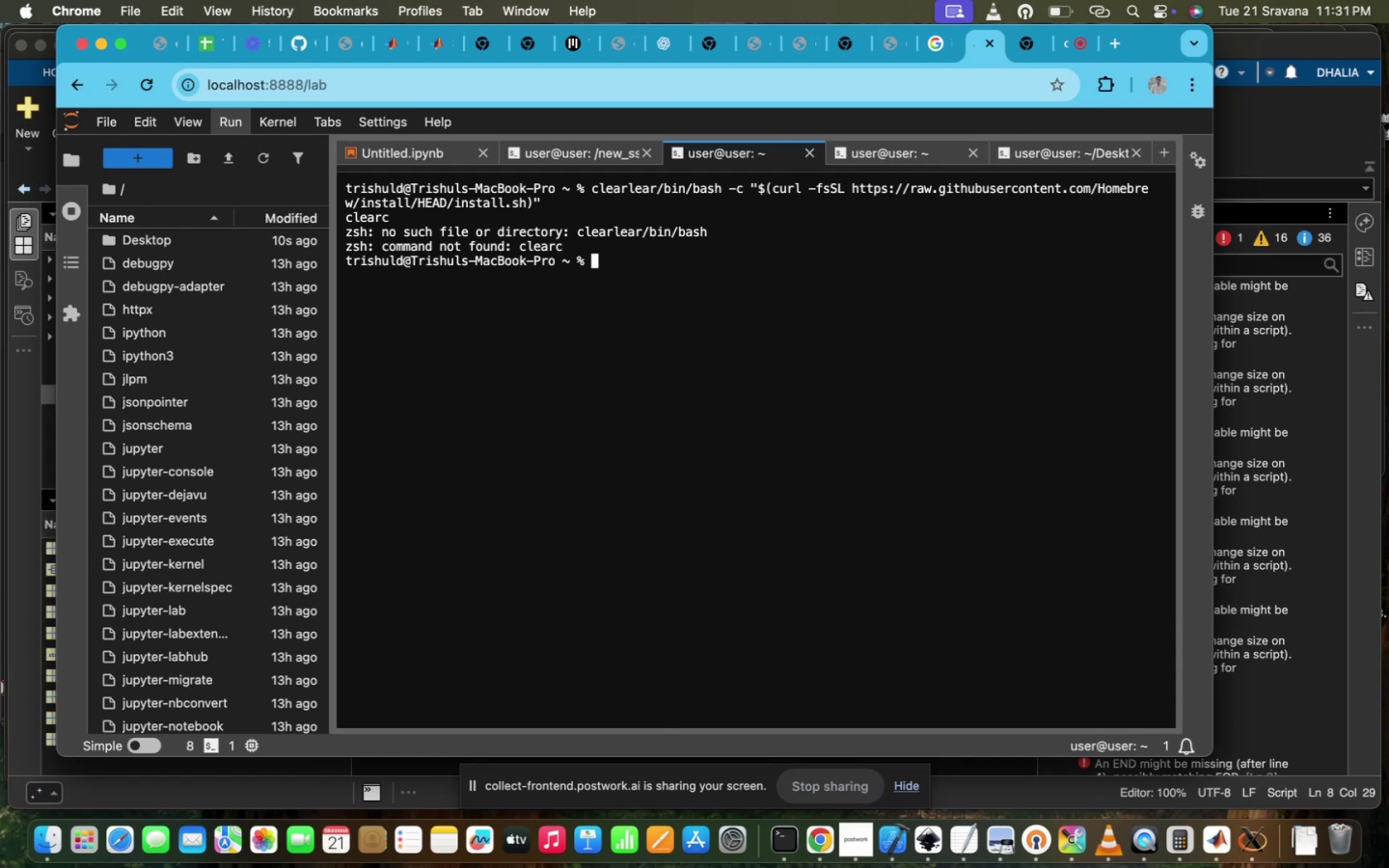 
type(scp -r user@10l)
 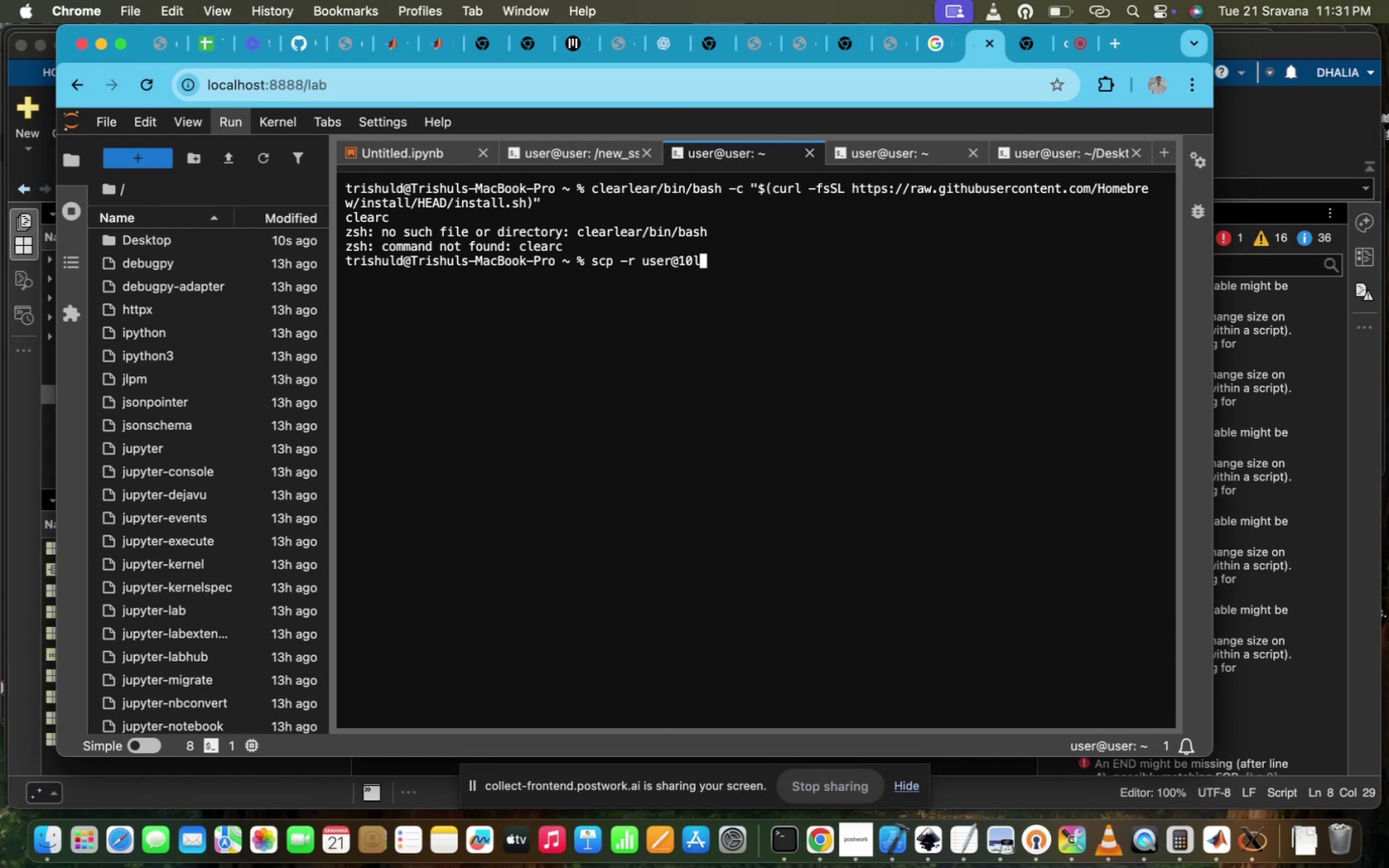 
wait(13.83)
 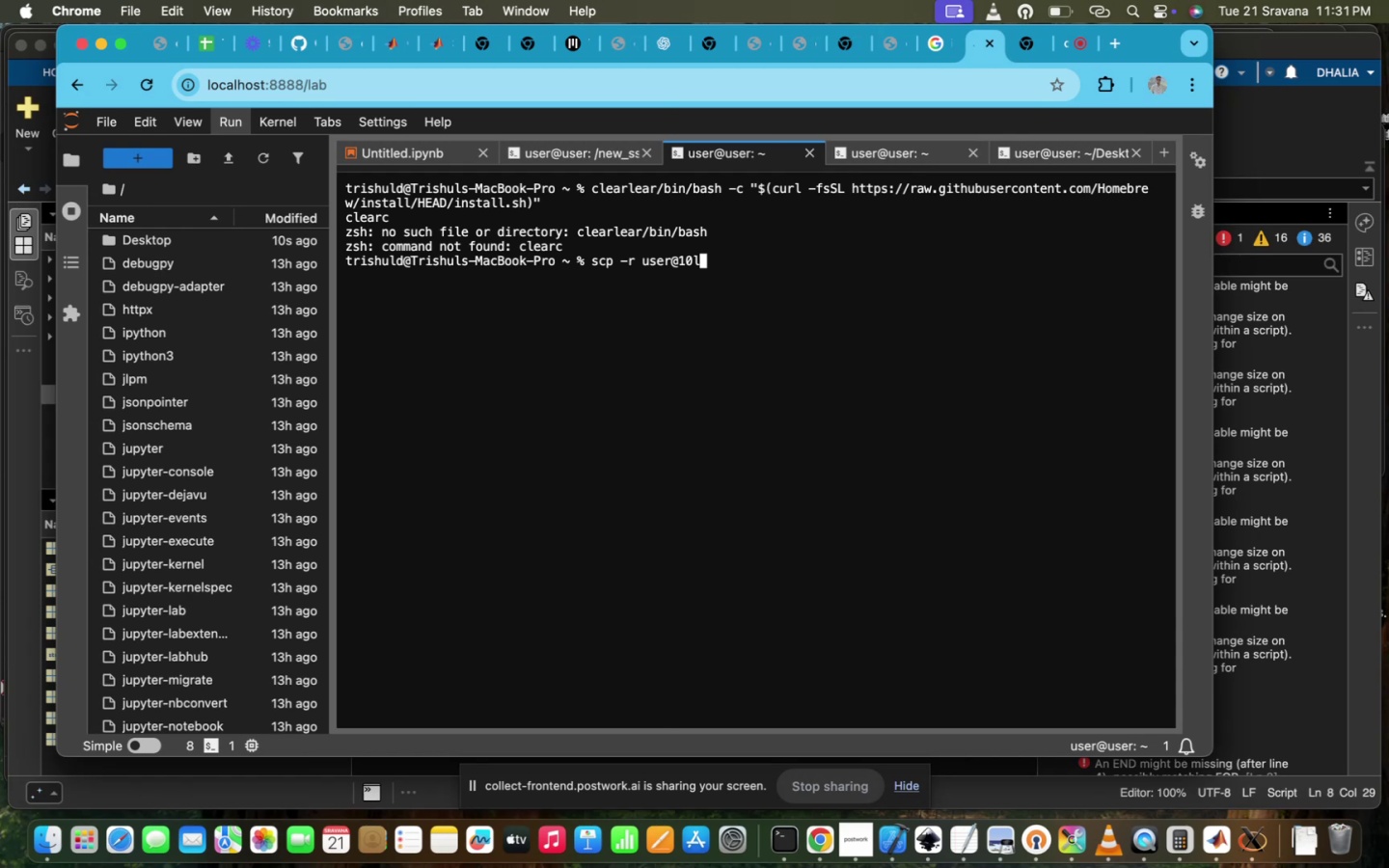 
key(Backspace)
type(.220.104.91:)
 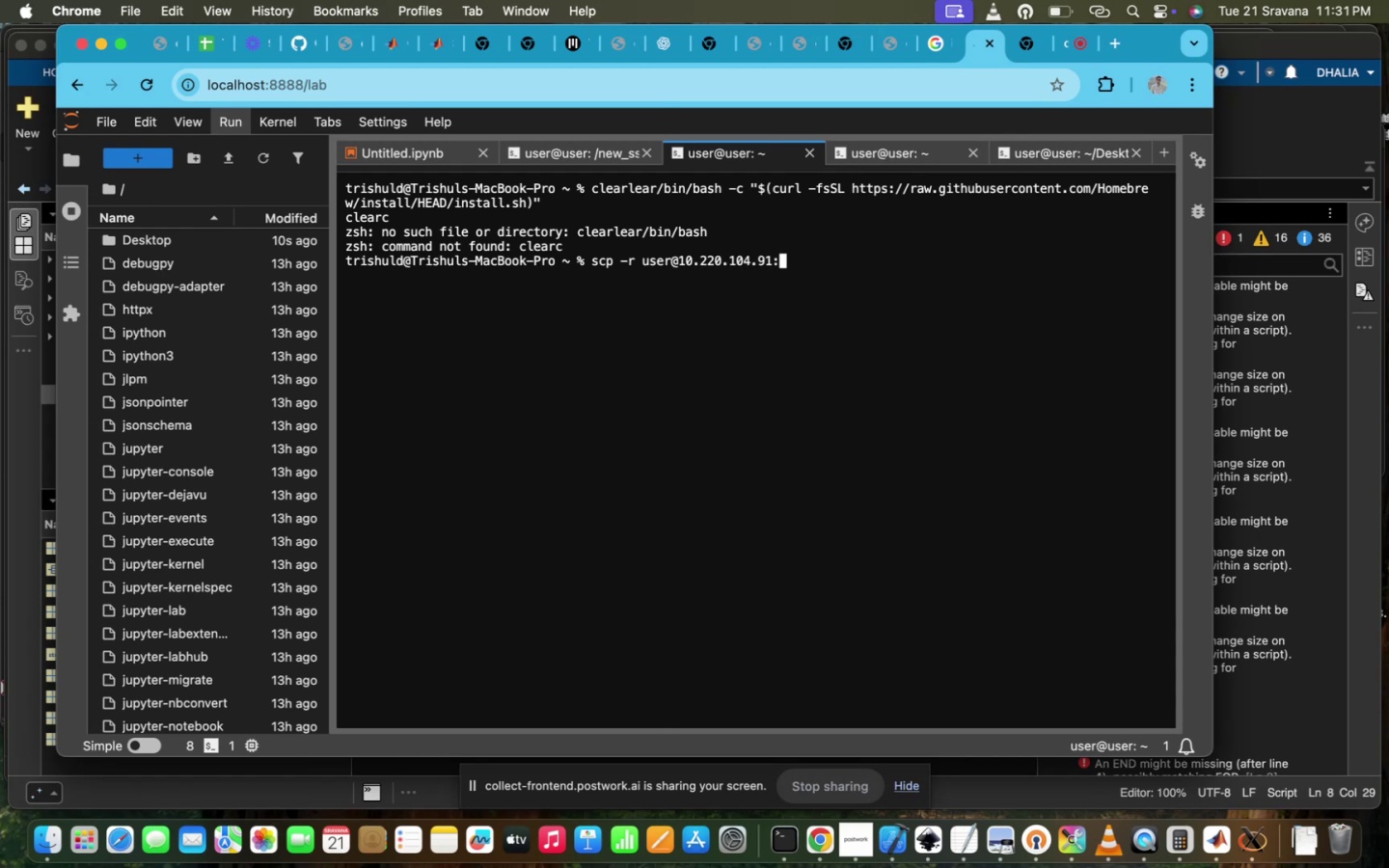 
wait(30.26)
 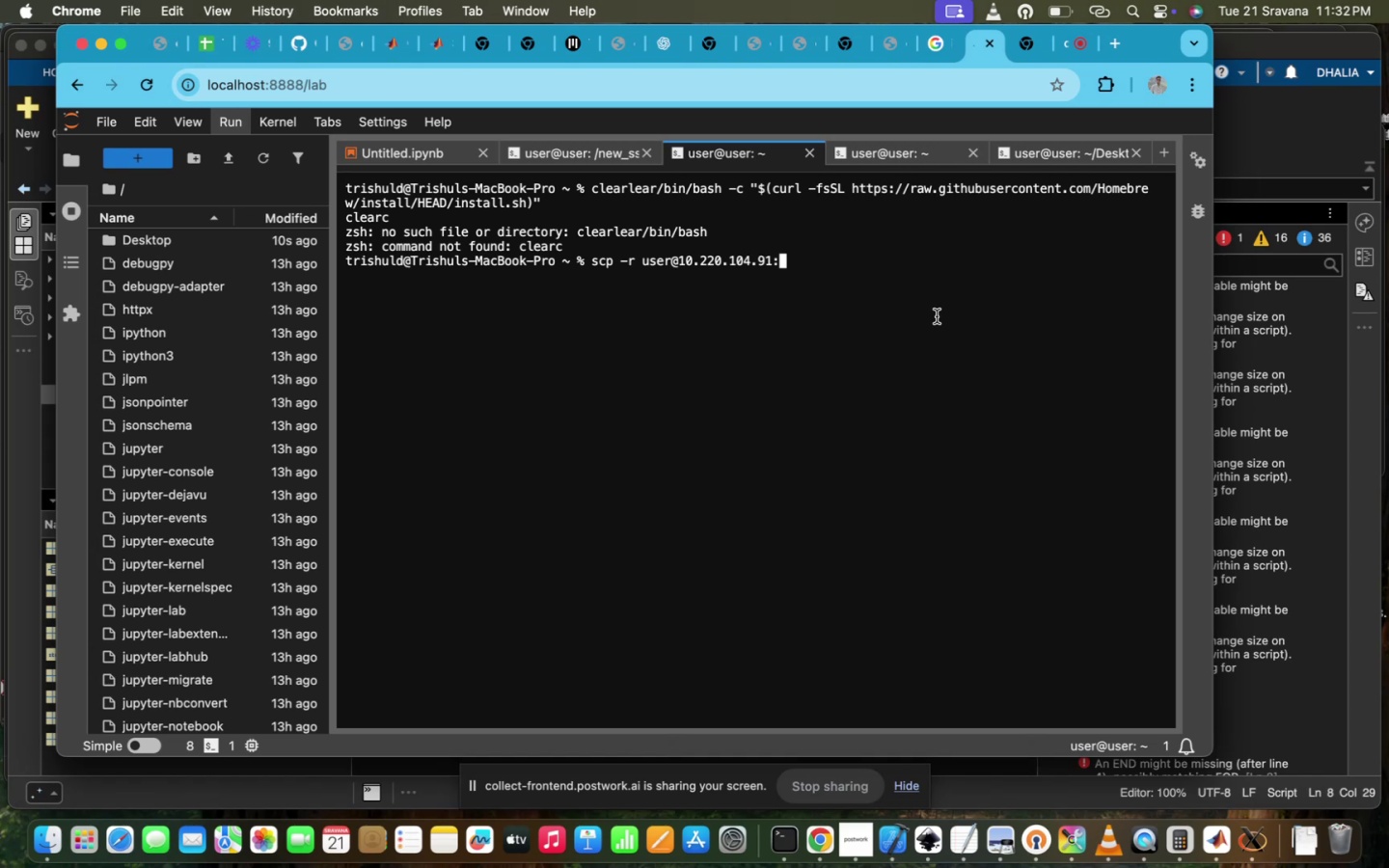 
scroll: coordinate [937, 316], scroll_direction: down, amount: 2.0
 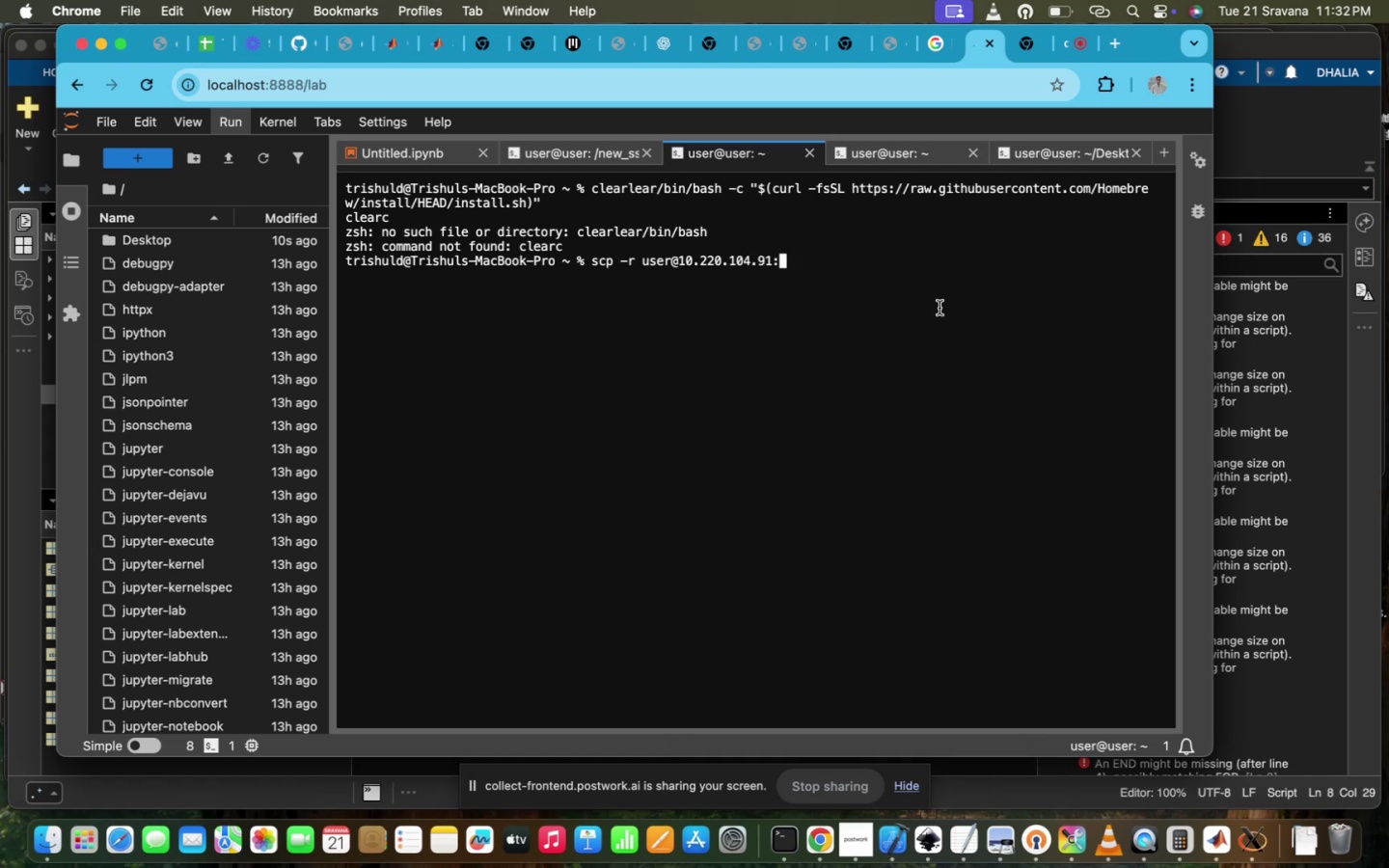 
left_click([1037, 157])
 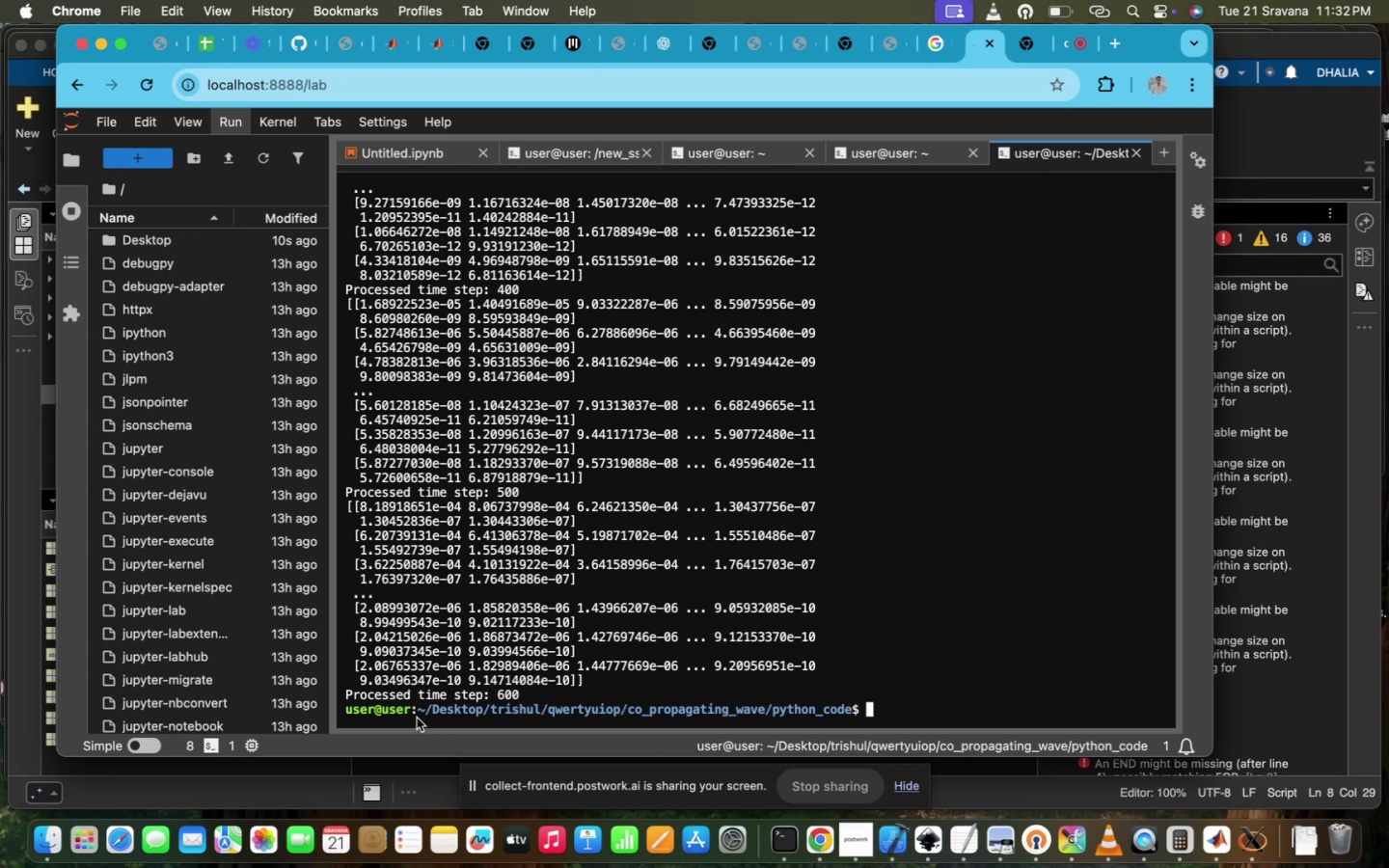 
left_click_drag(start_coordinate=[416, 709], to_coordinate=[852, 709])
 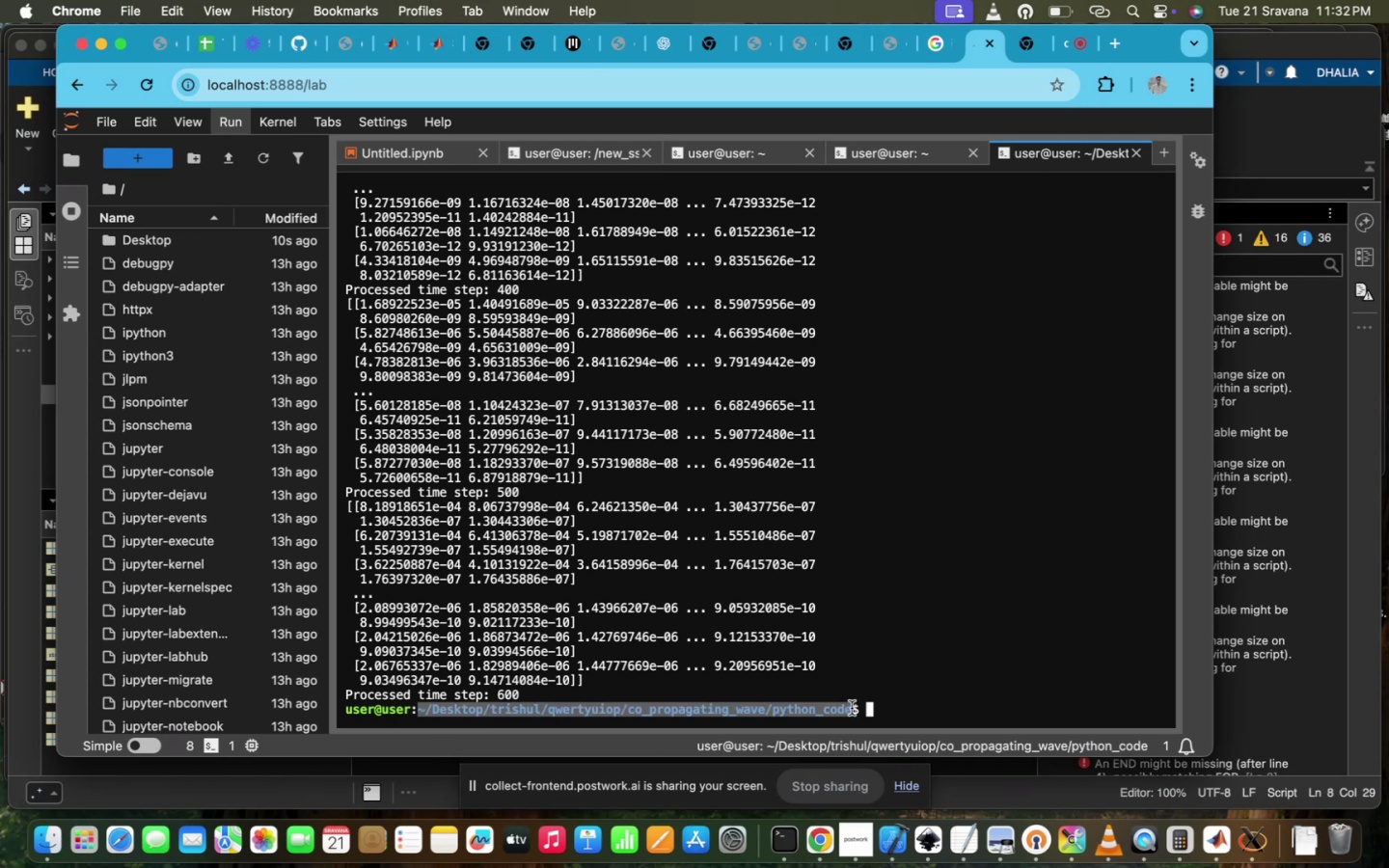 
key(Meta+C)
 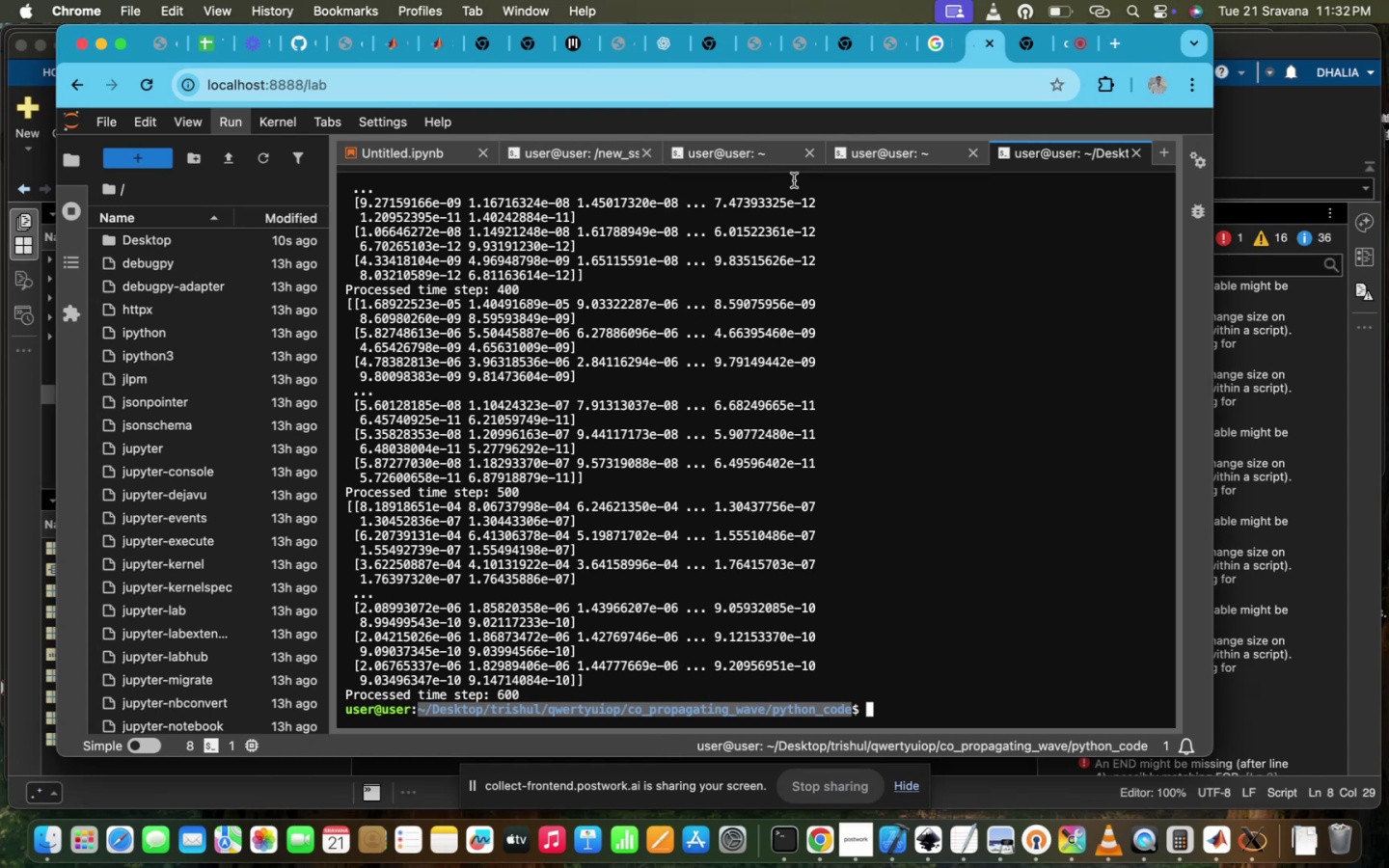 
wait(13.17)
 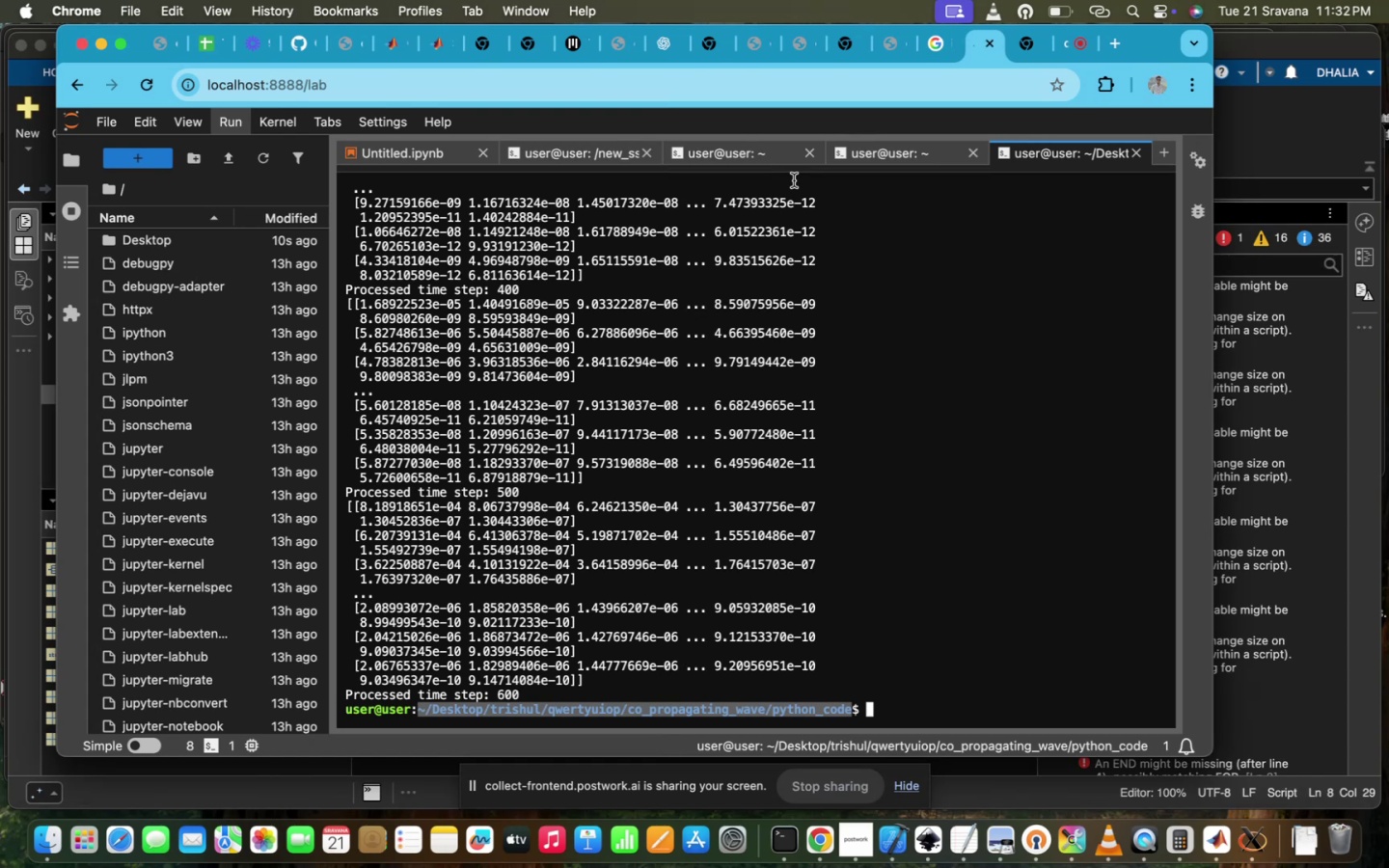 
left_click([738, 155])
 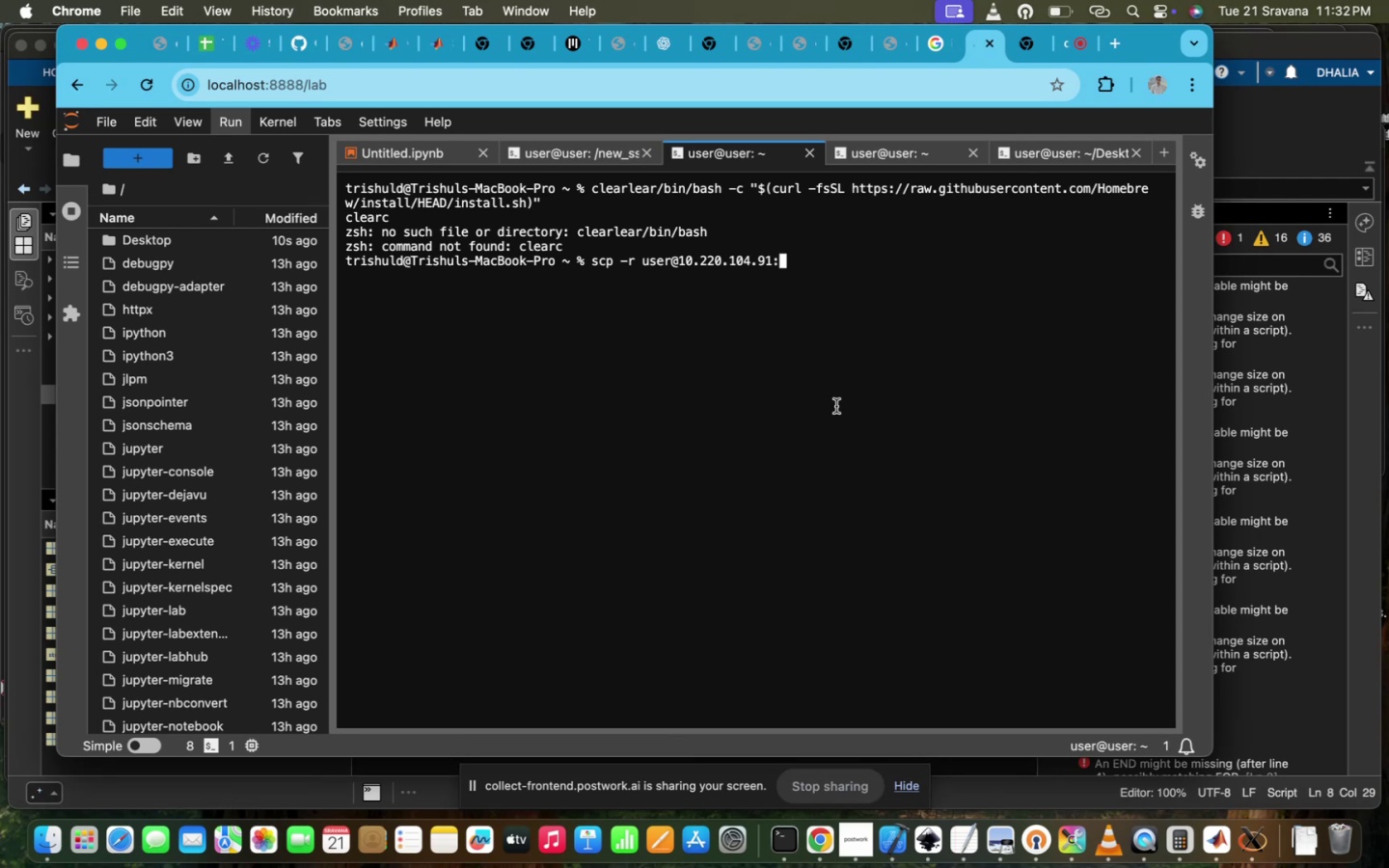 
key(Meta+V)
 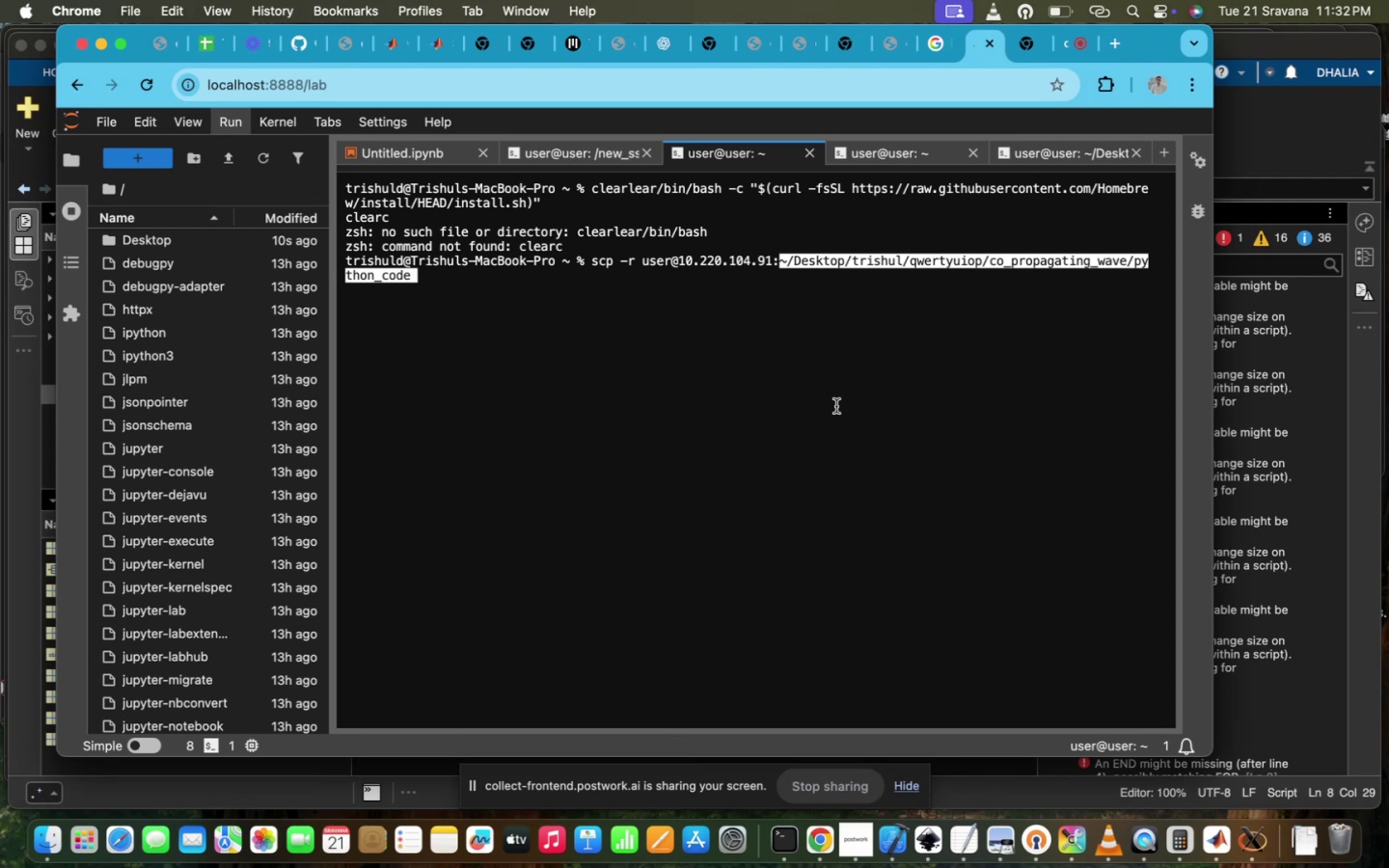 
key(Slash)
 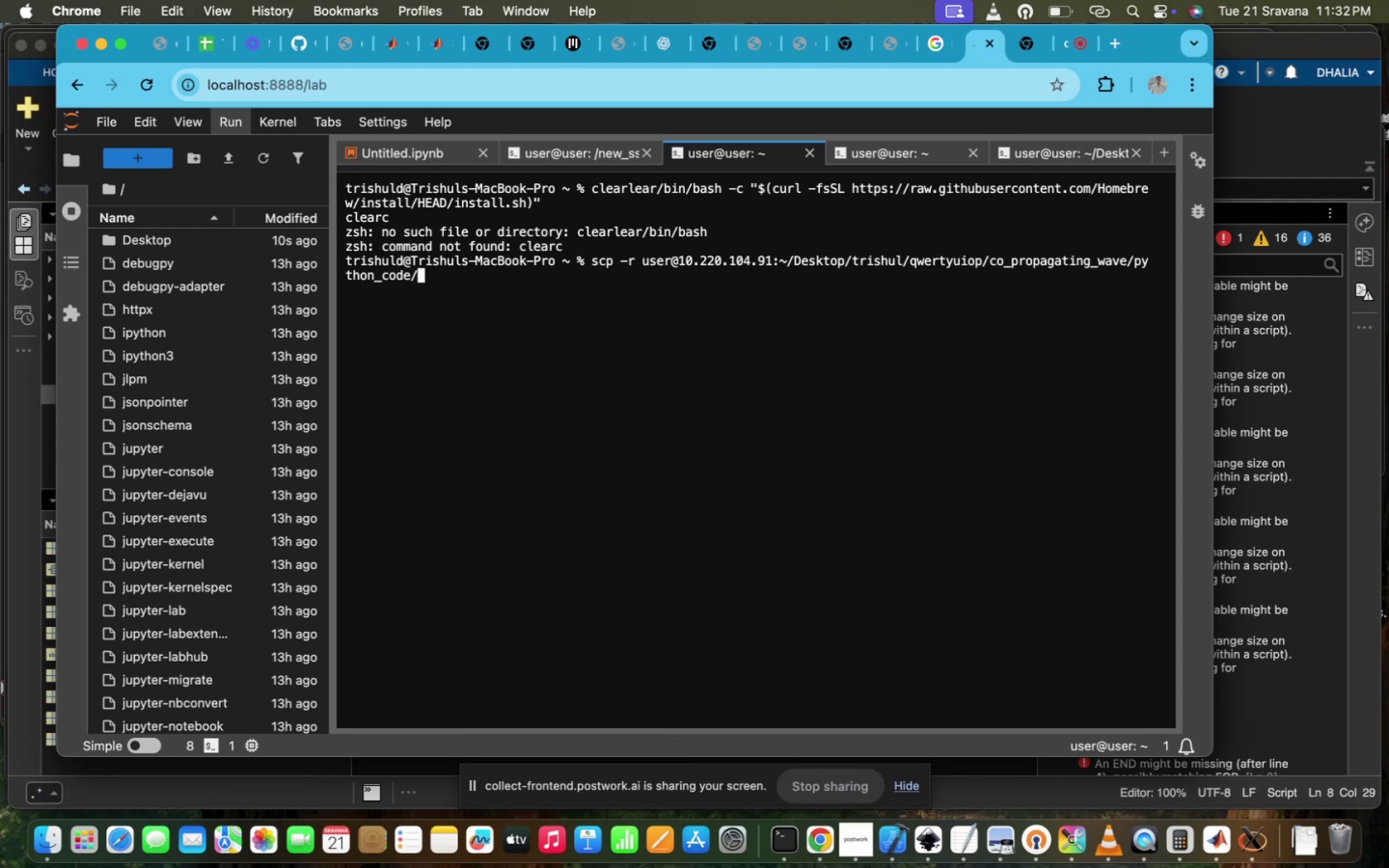 
key(Backspace)
 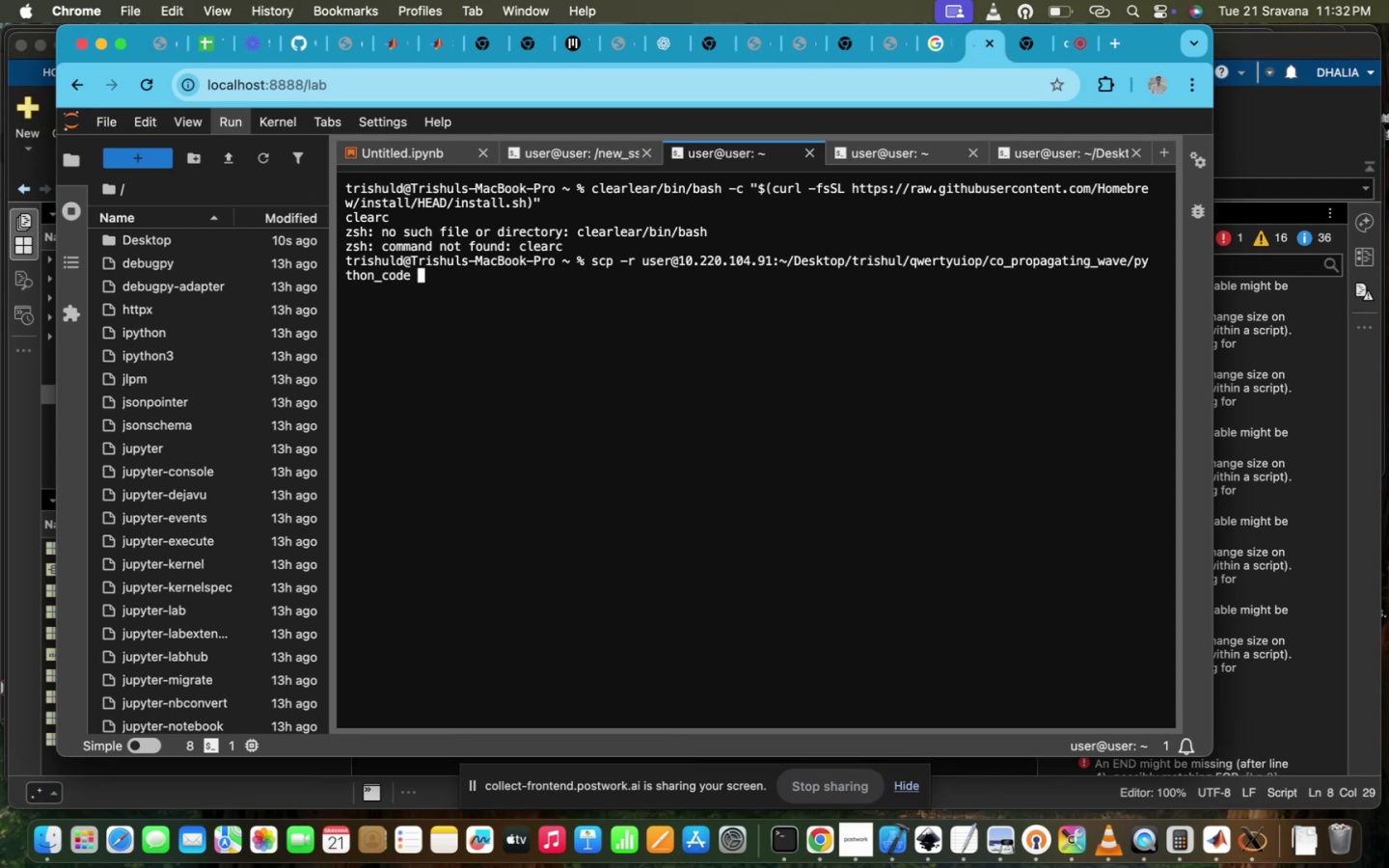 
key(Space)
 